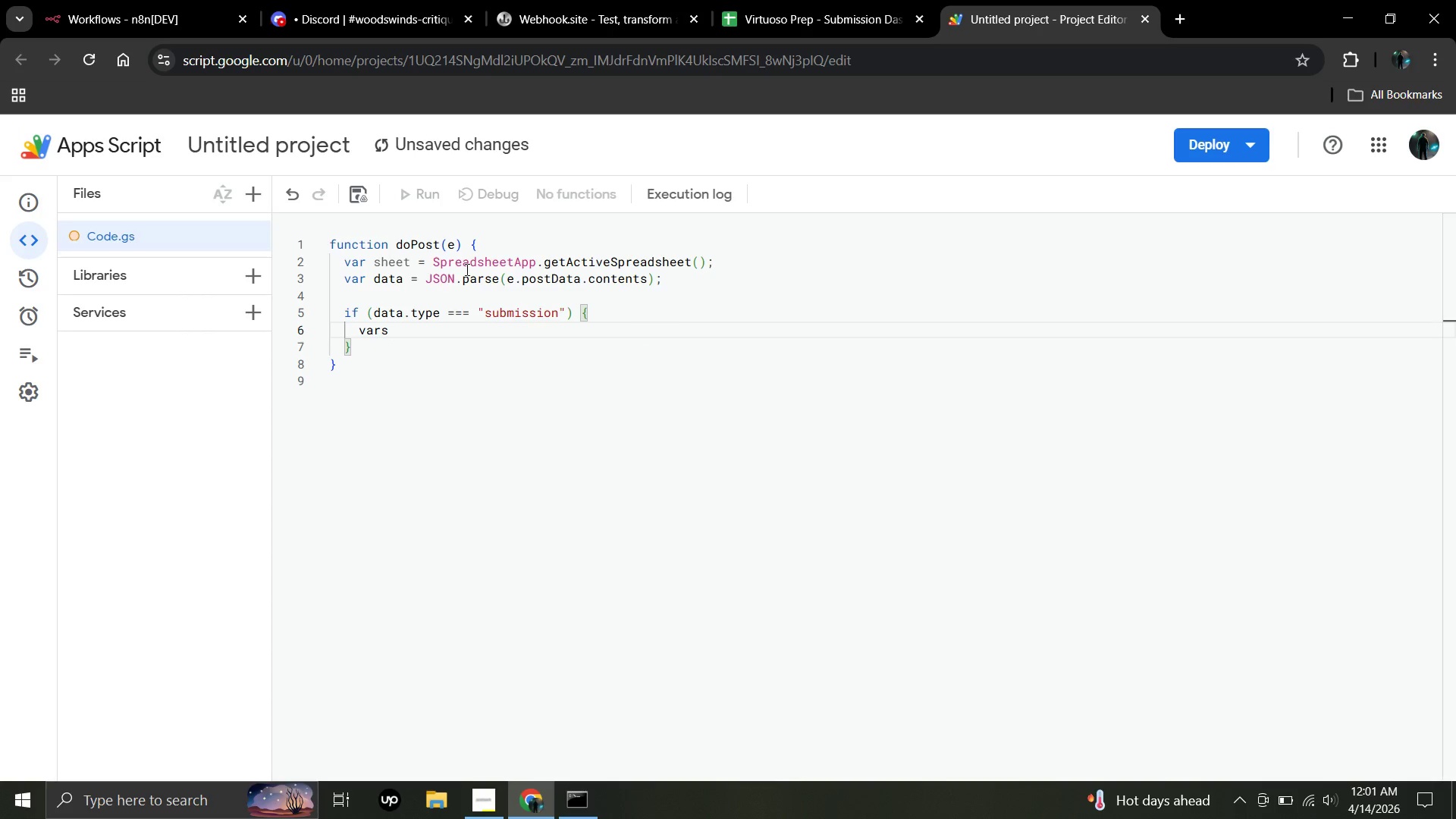 
key(ArrowLeft)
 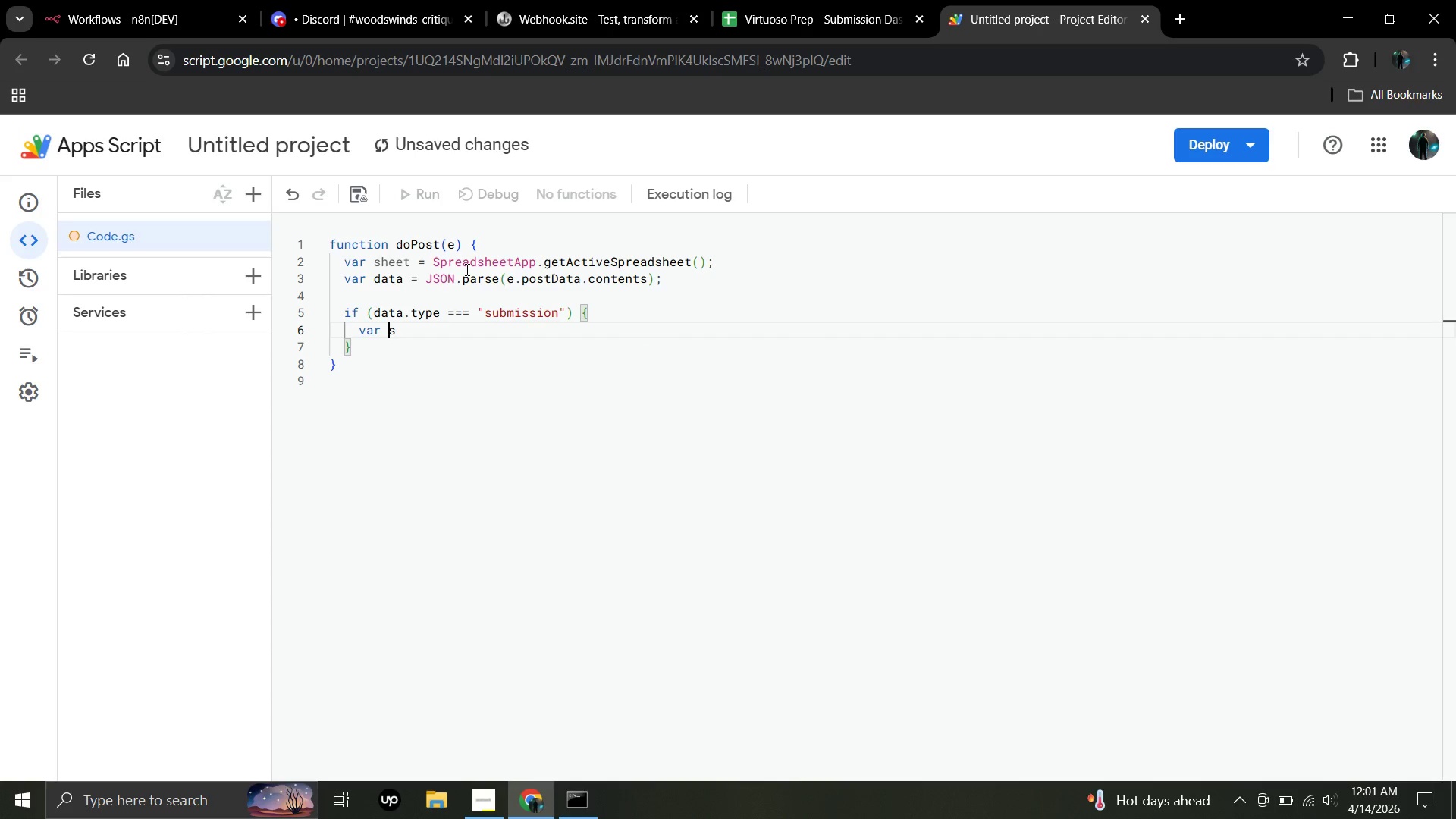 
key(Space)
 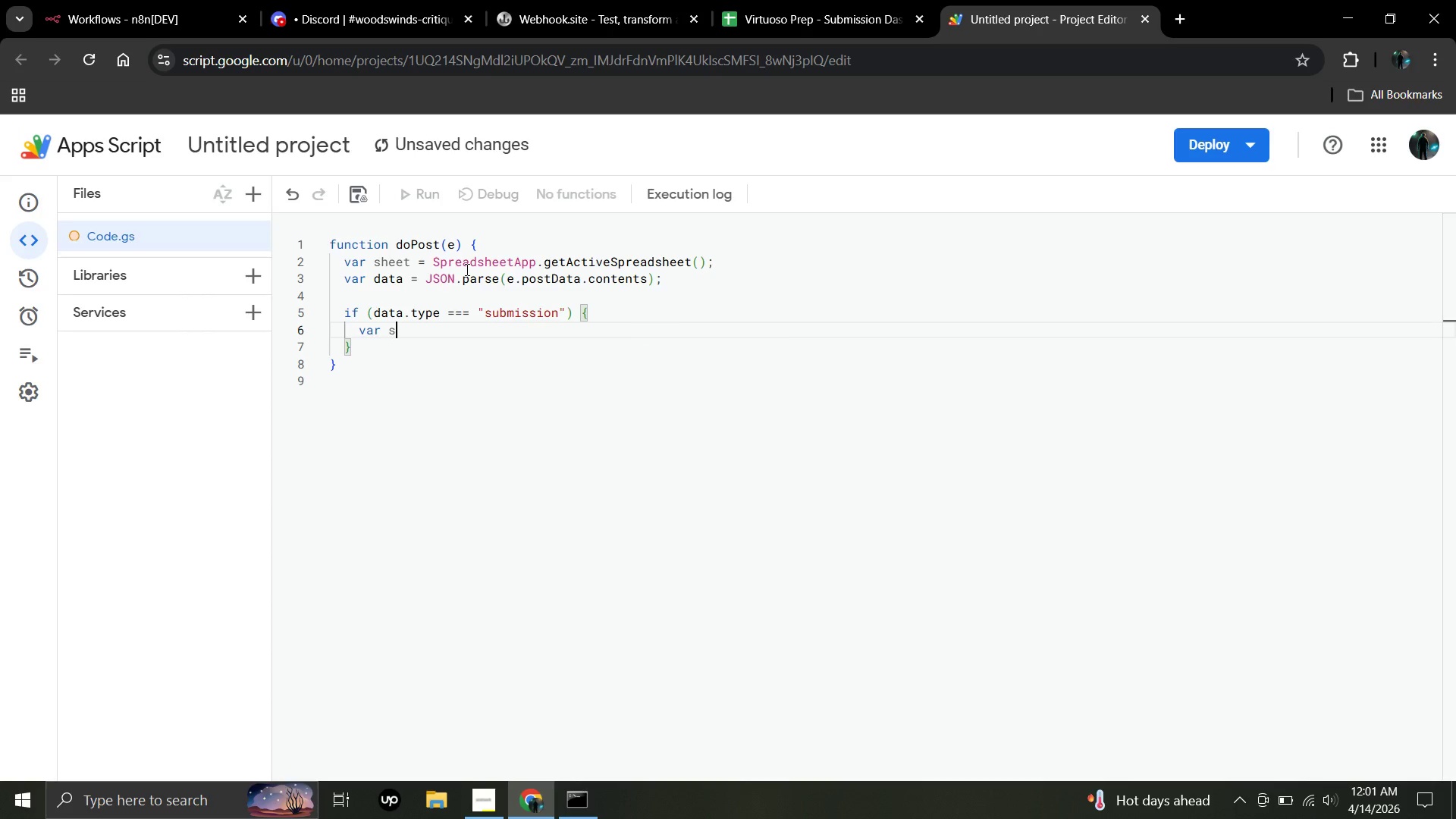 
key(ArrowRight)
 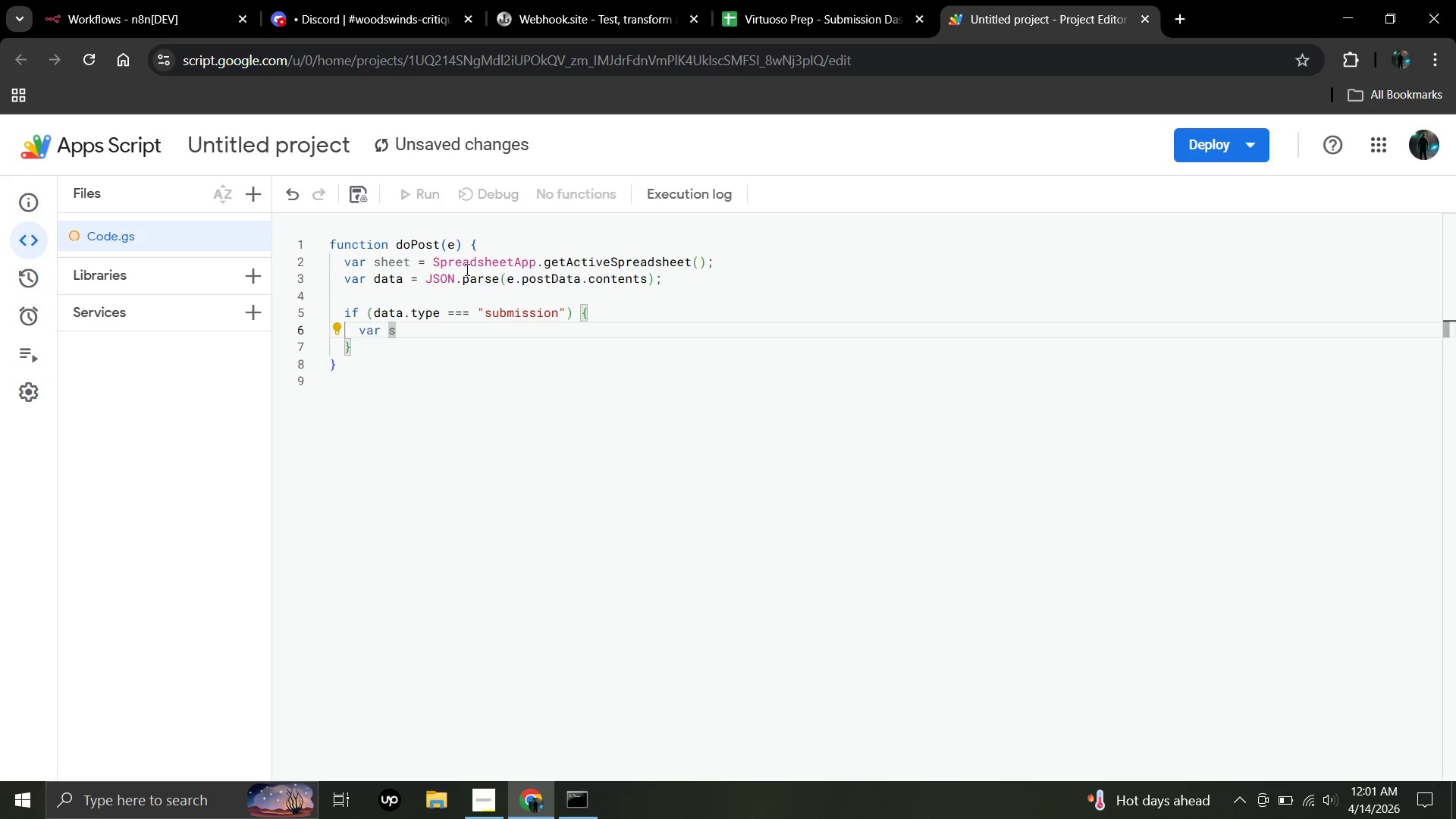 
key(Space)
 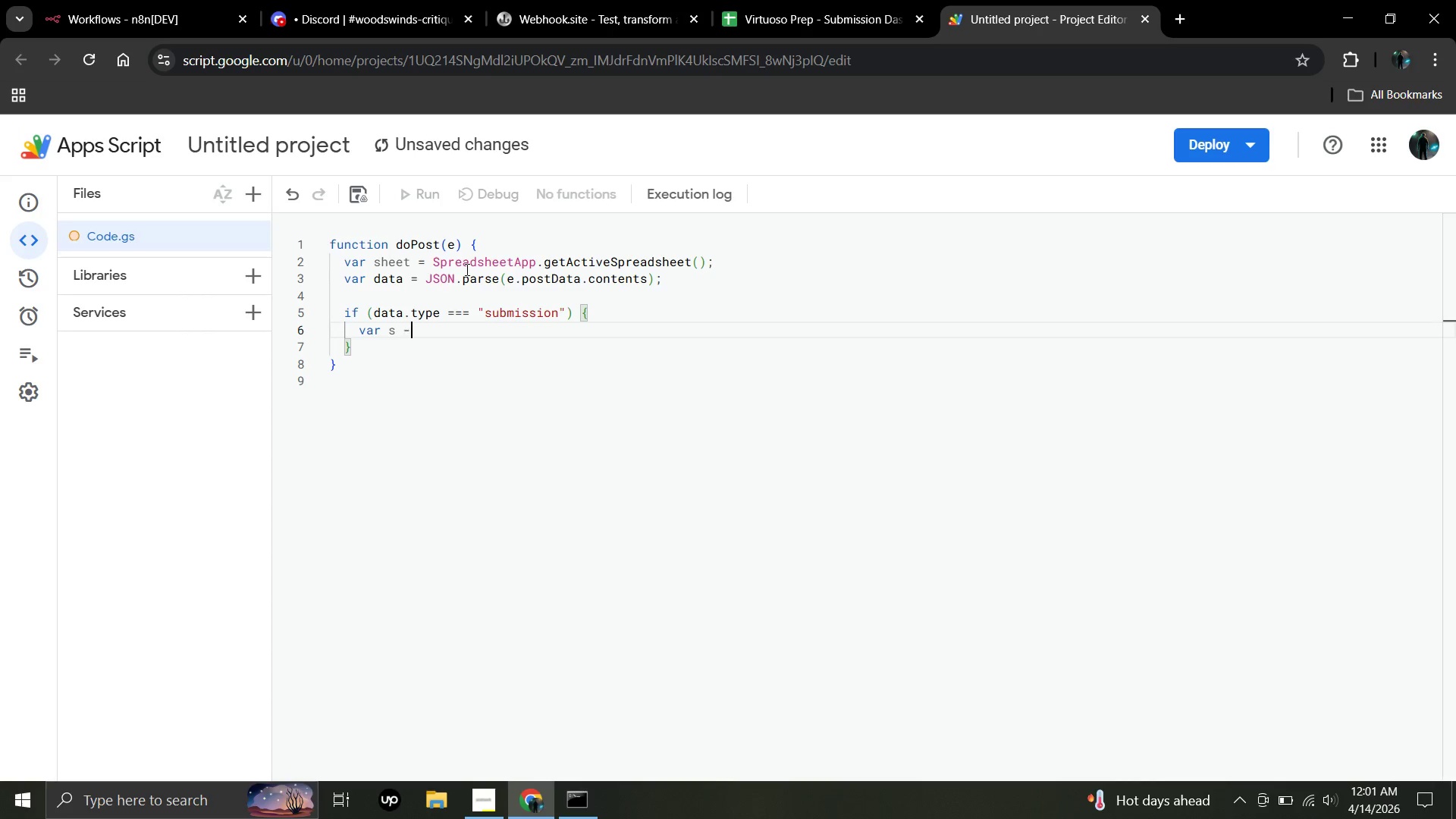 
key(Minus)
 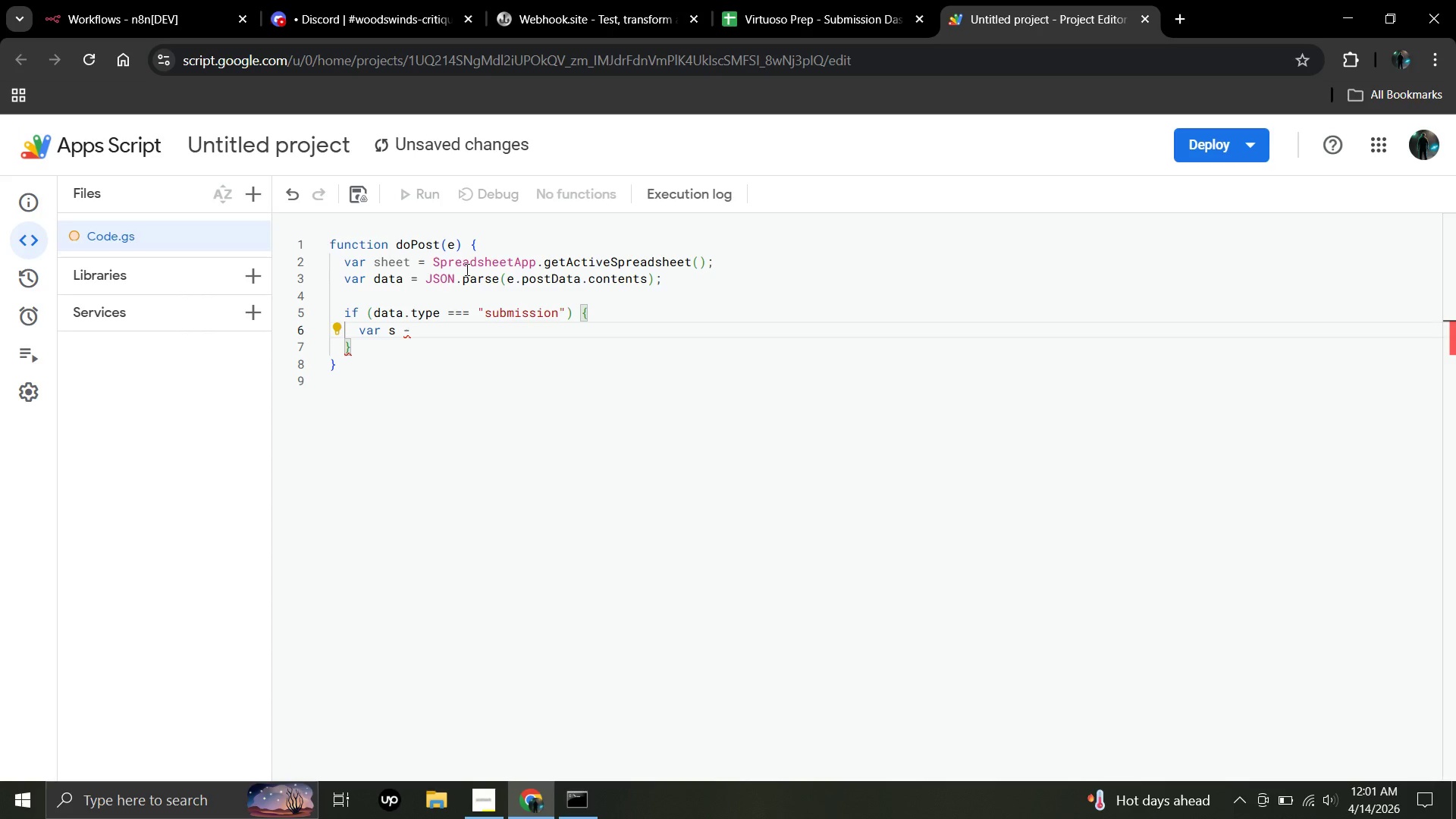 
key(Backspace)
 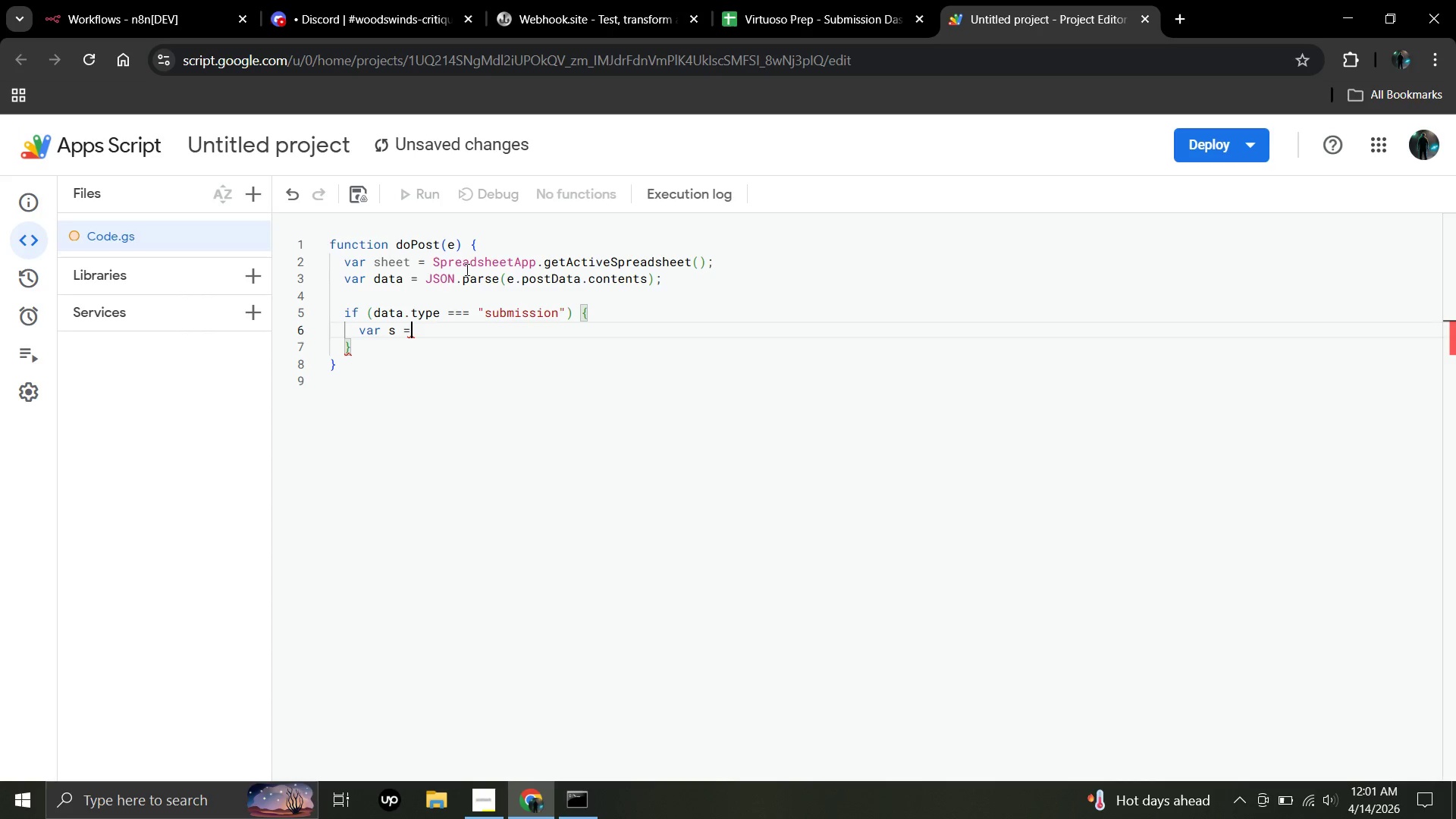 
key(Equal)
 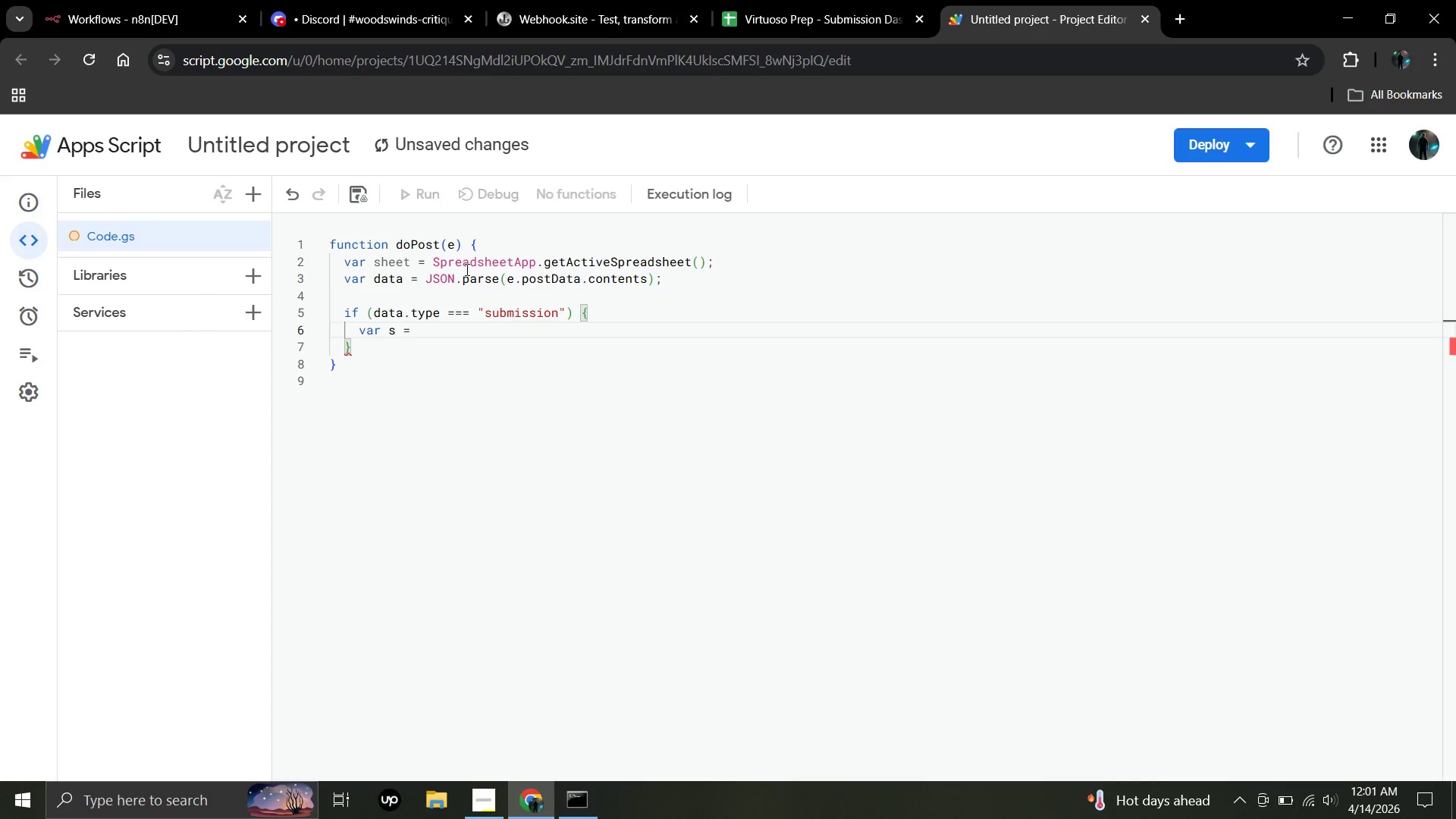 
type( sheet.getSheetByname)
 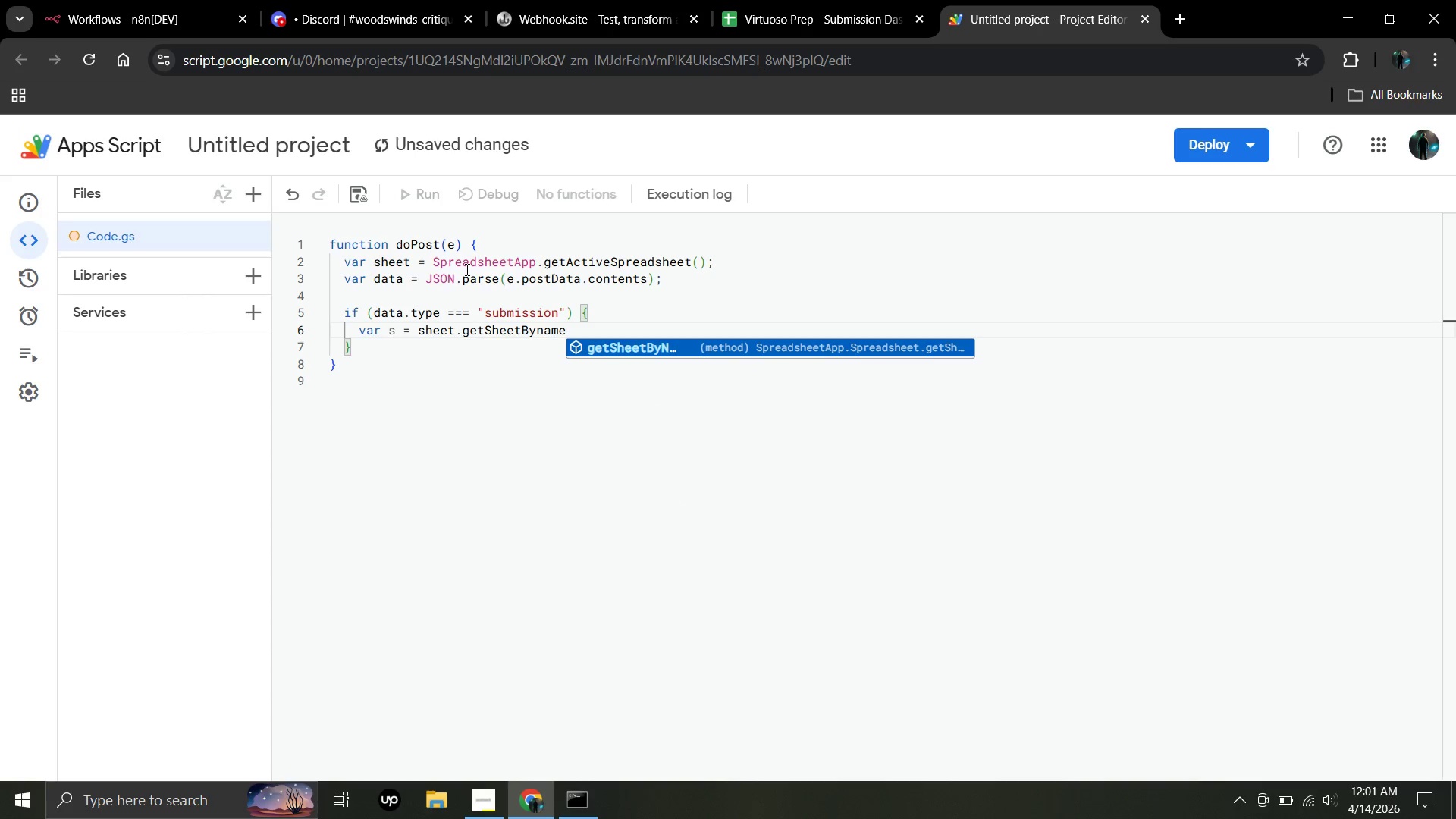 
key(ArrowLeft)
 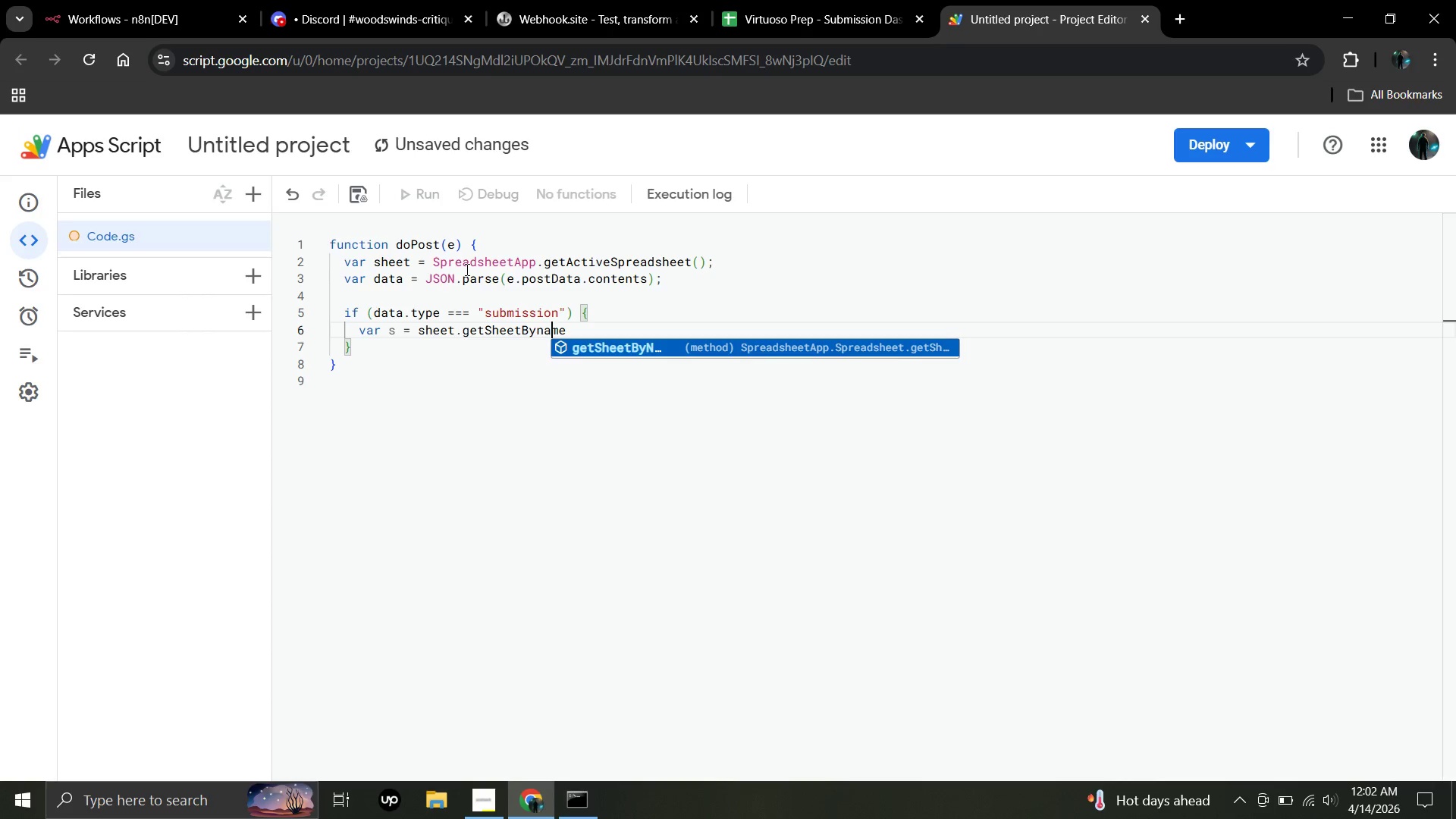 
key(ArrowLeft)
 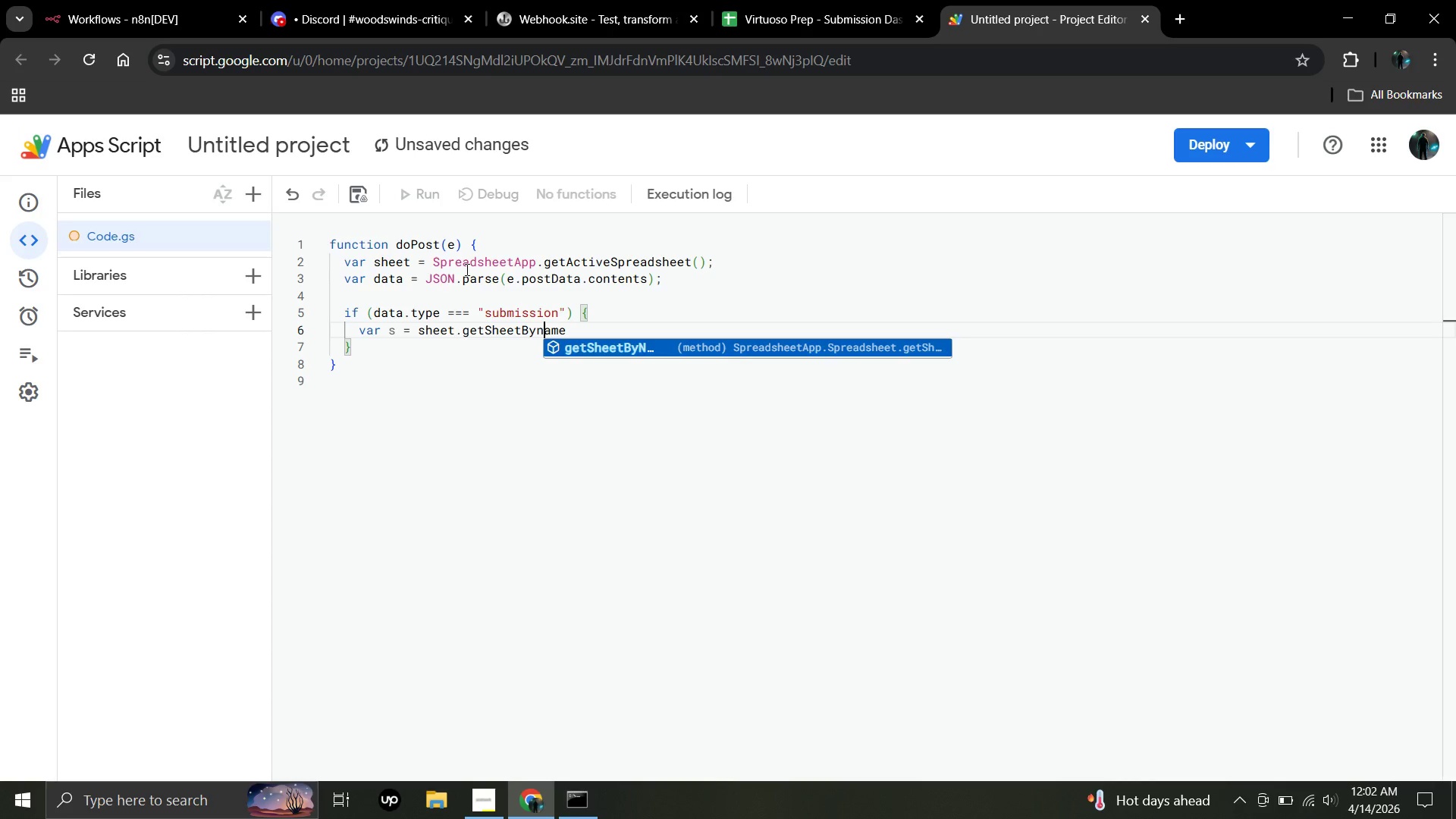 
key(ArrowLeft)
 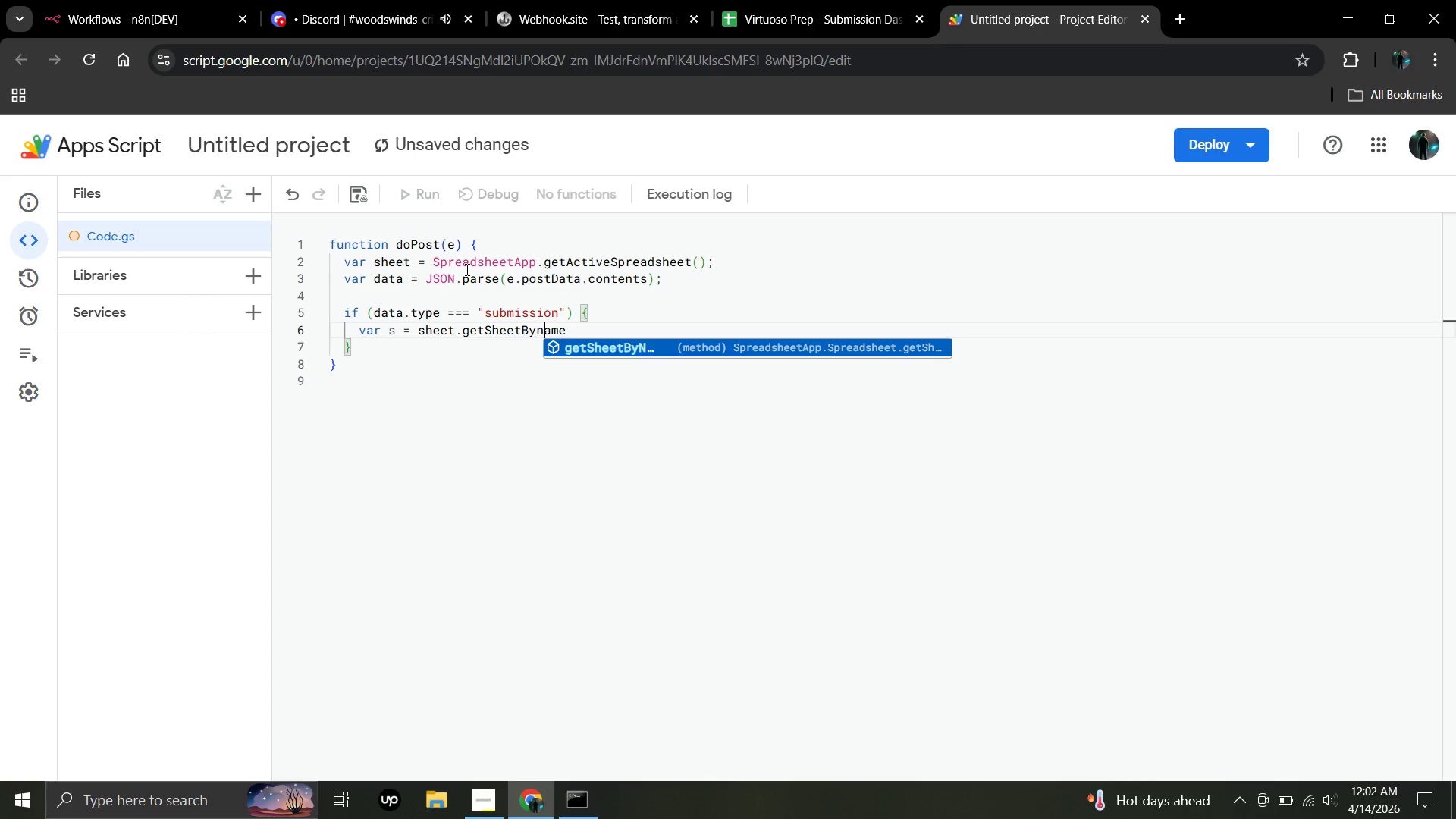 
key(Backspace)
 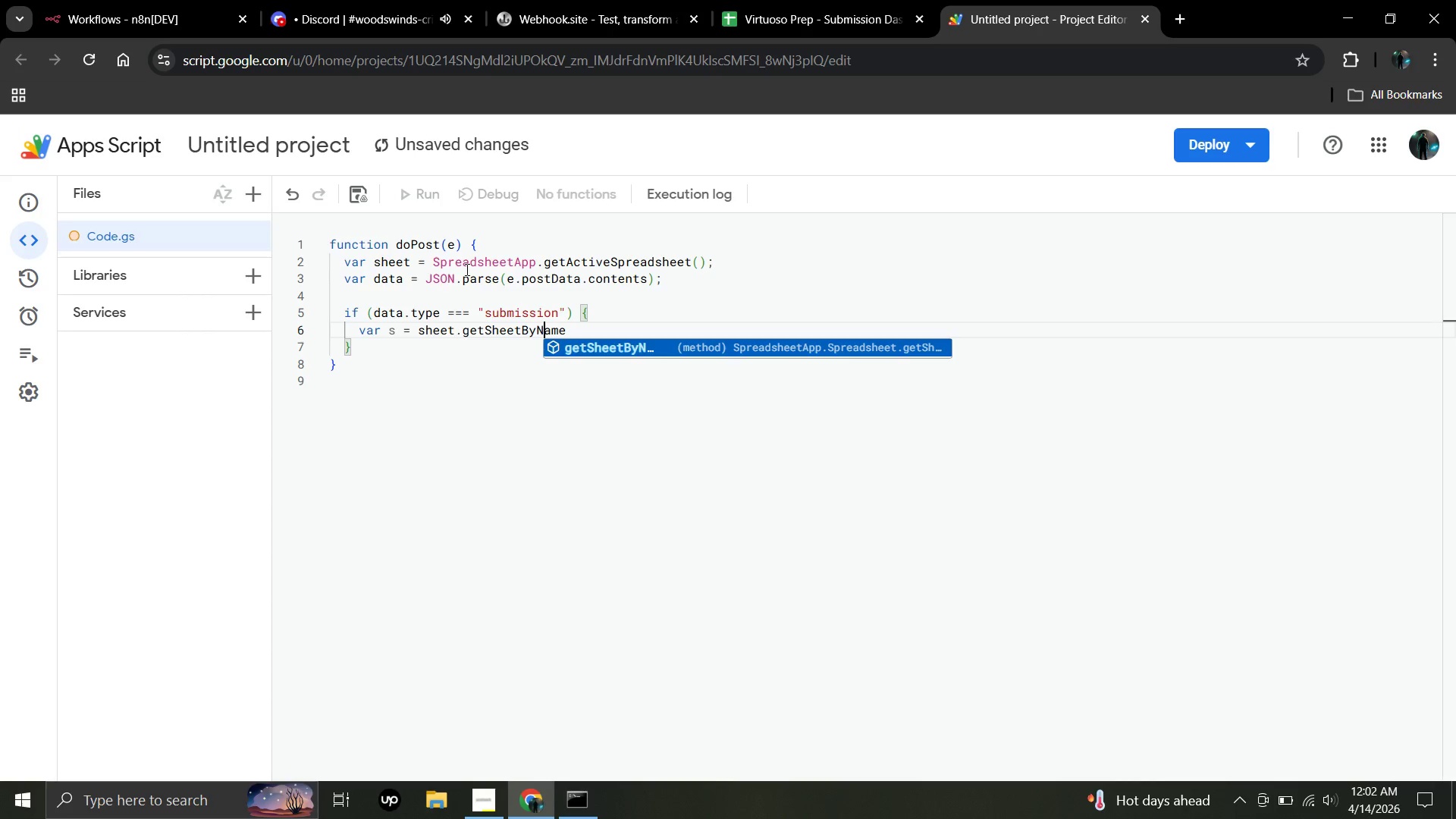 
key(Shift+N)
 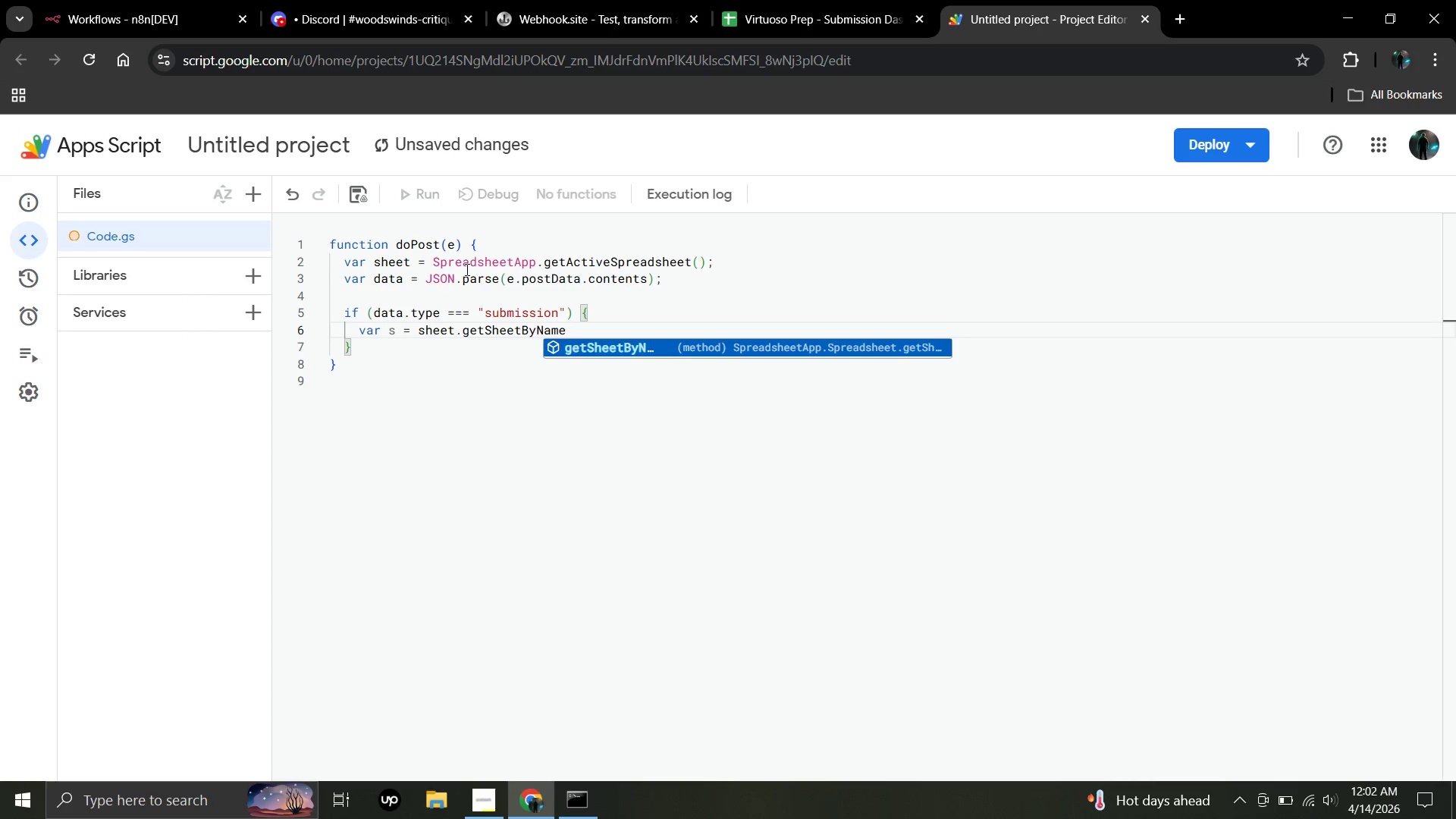 
key(ArrowRight)
 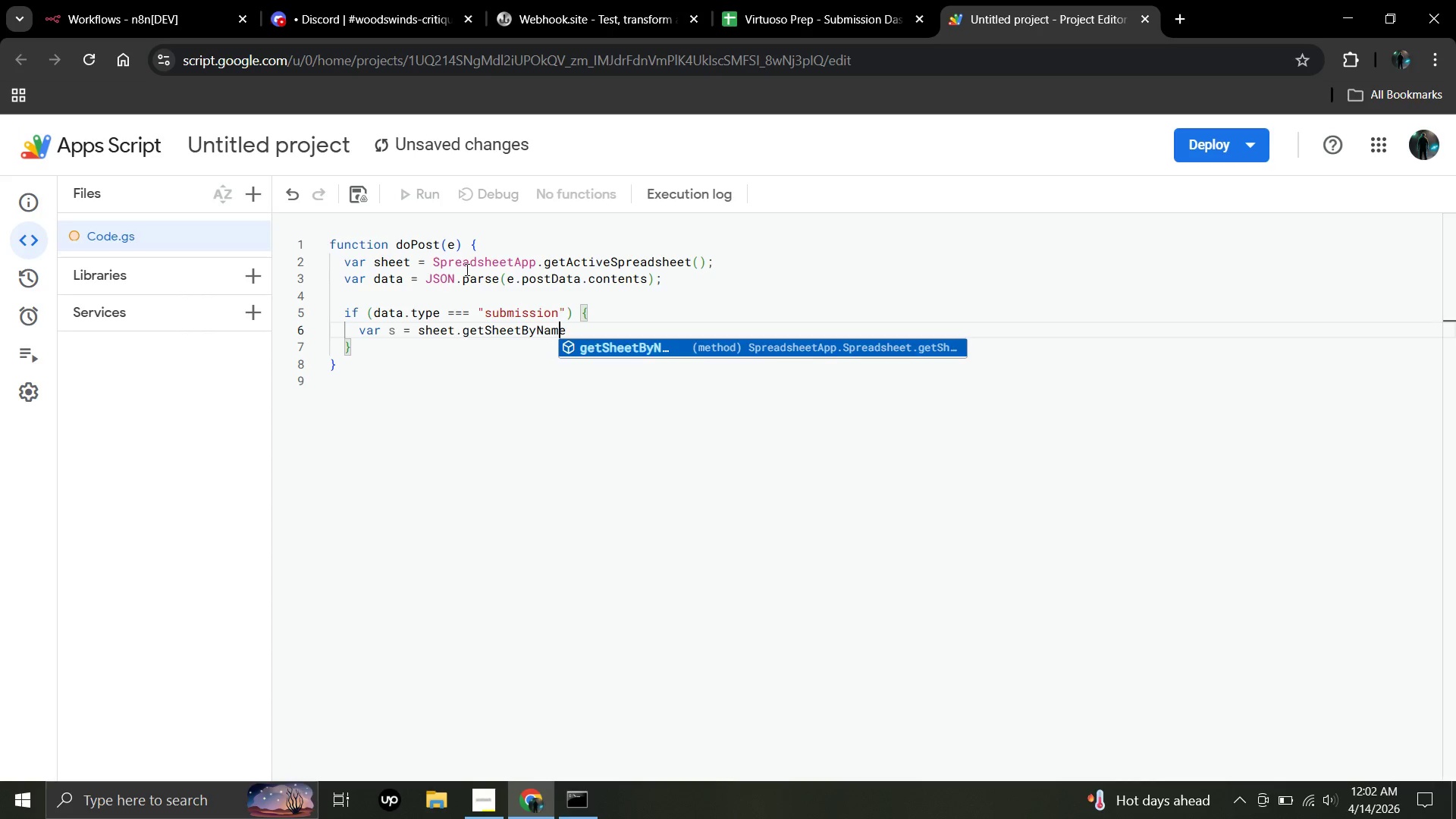 
key(ArrowRight)
 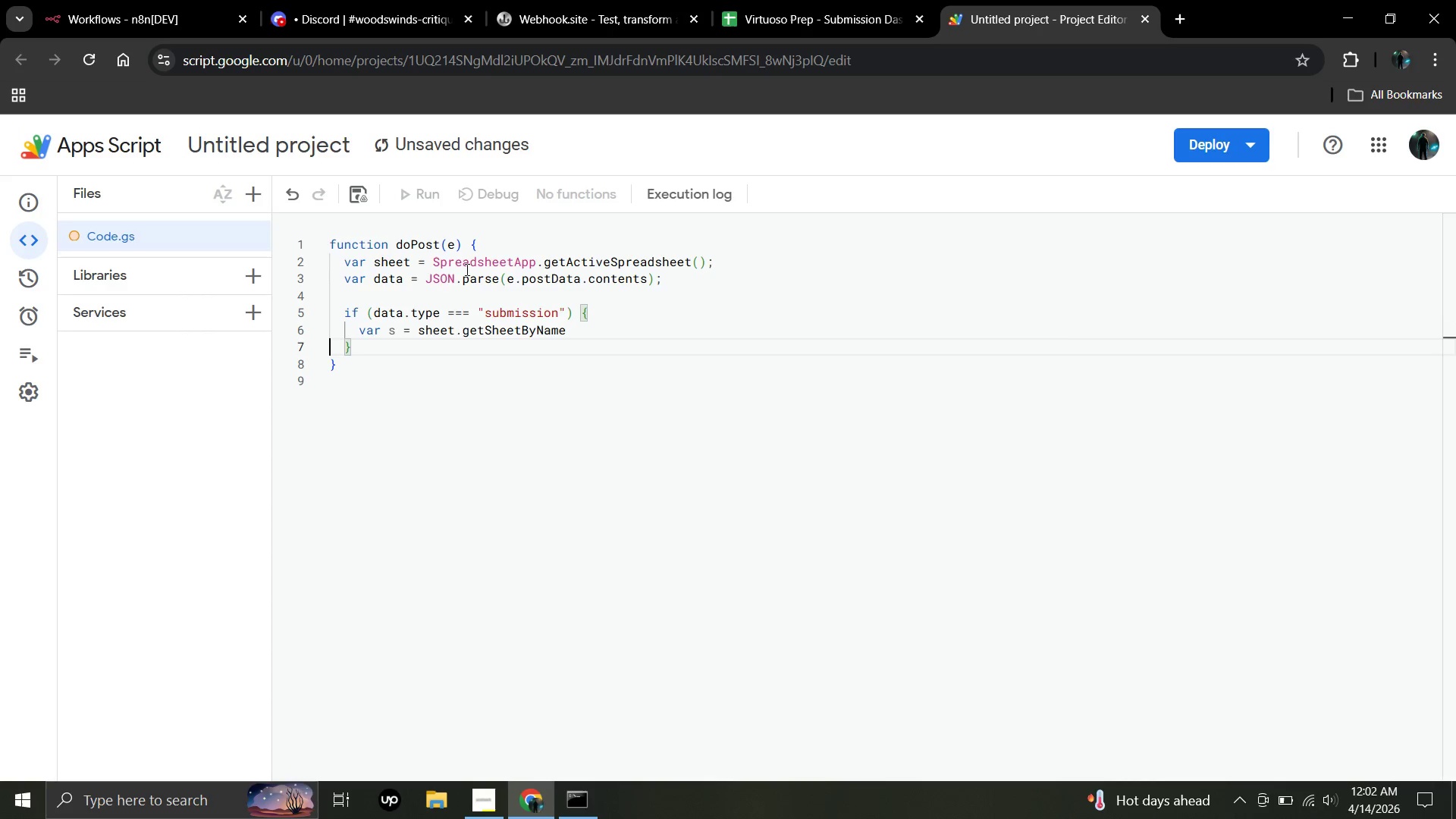 
key(ArrowRight)
 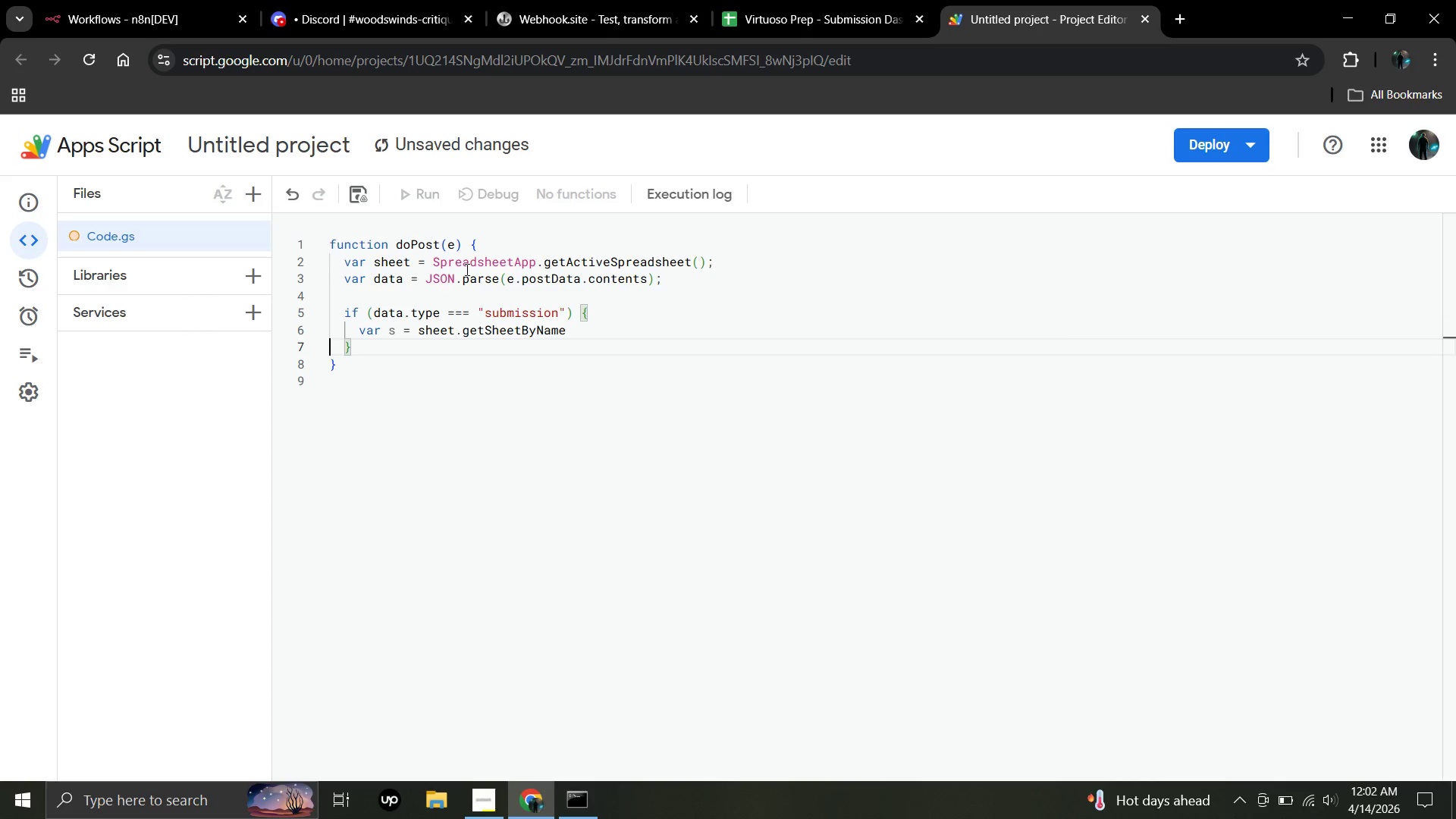 
key(ArrowRight)
 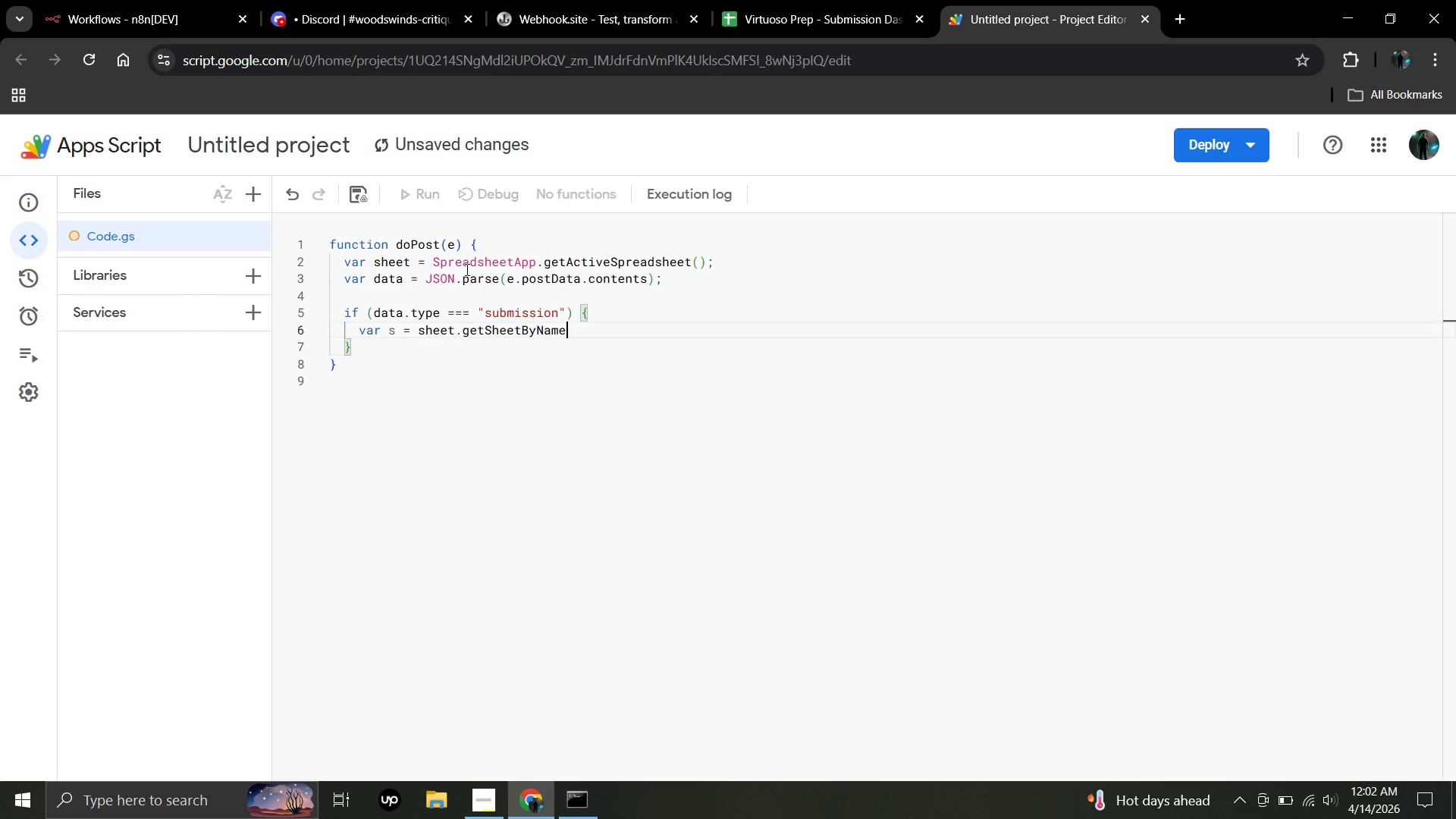 
key(ArrowLeft)
 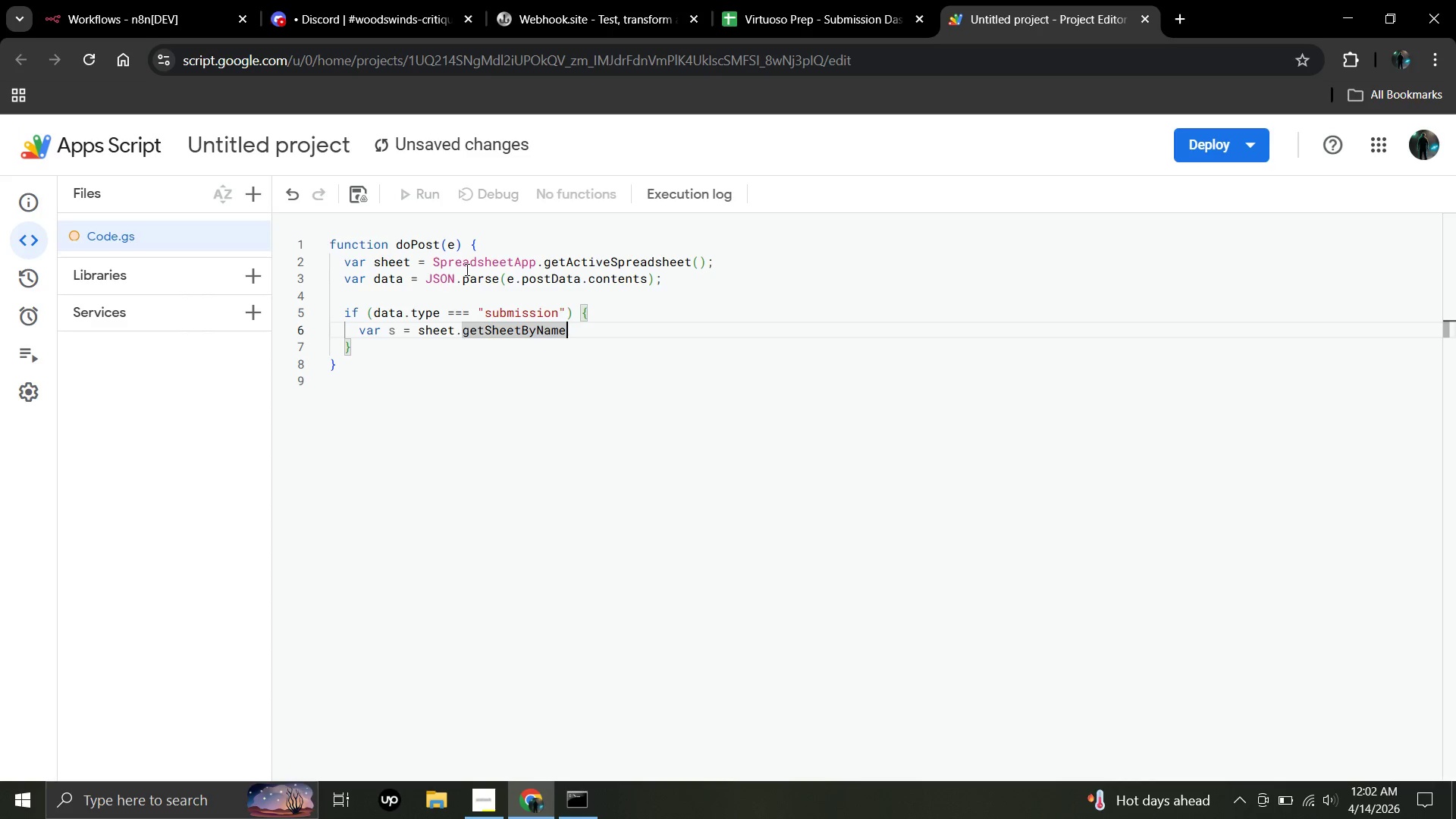 
key(Shift+9)
 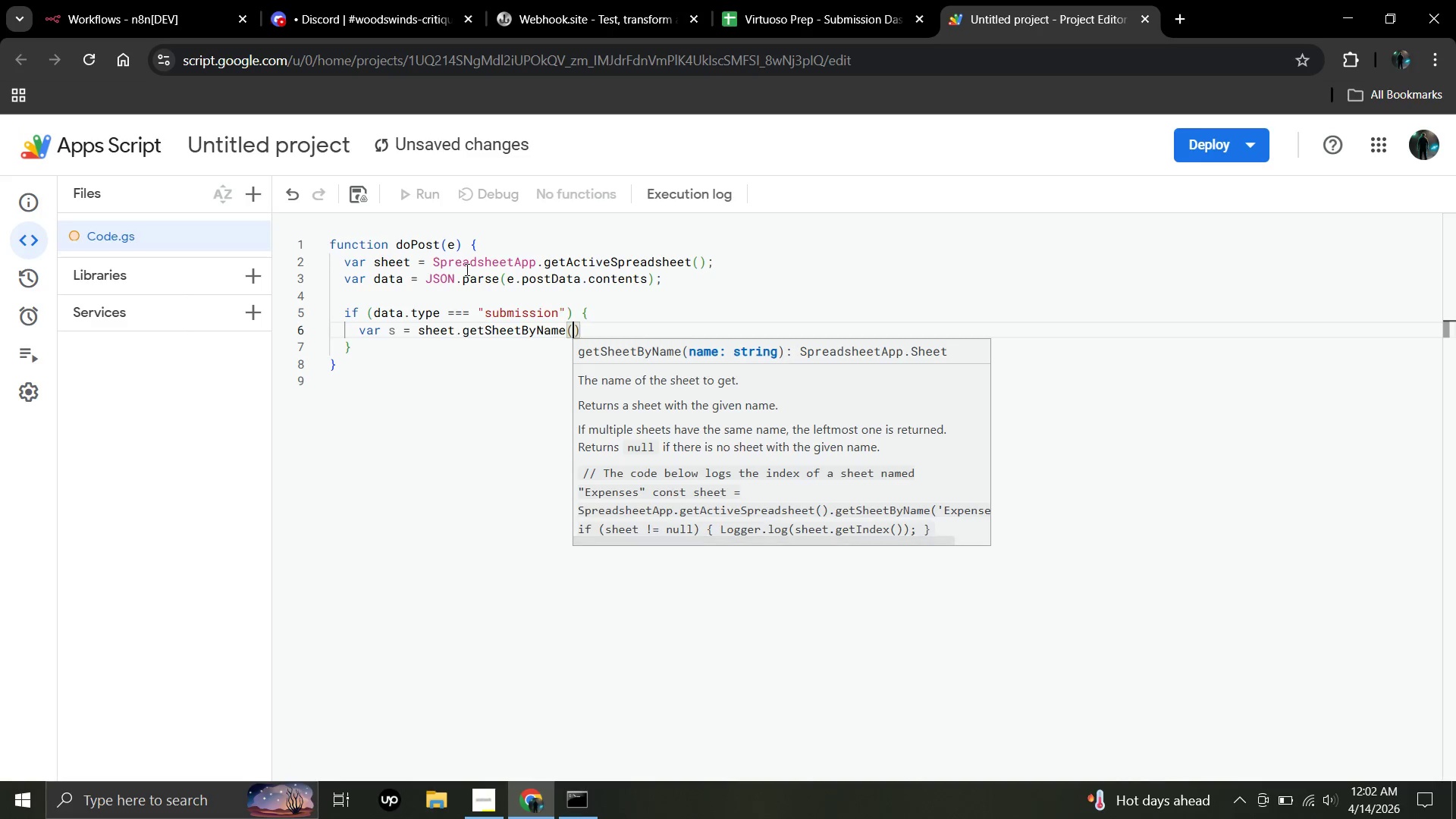 
hold_key(key=ShiftLeft, duration=1.52)
 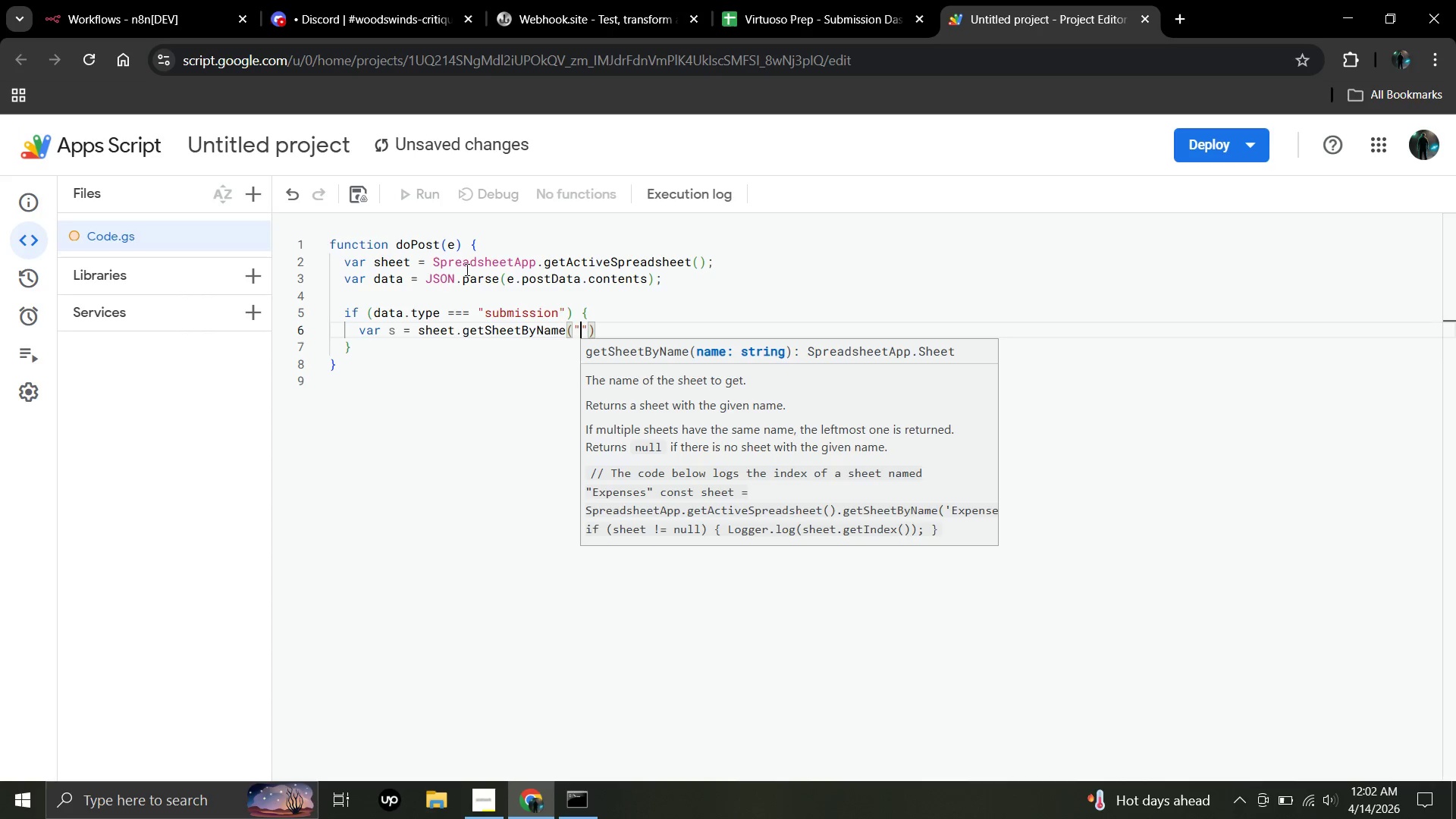 
type("Submission)
 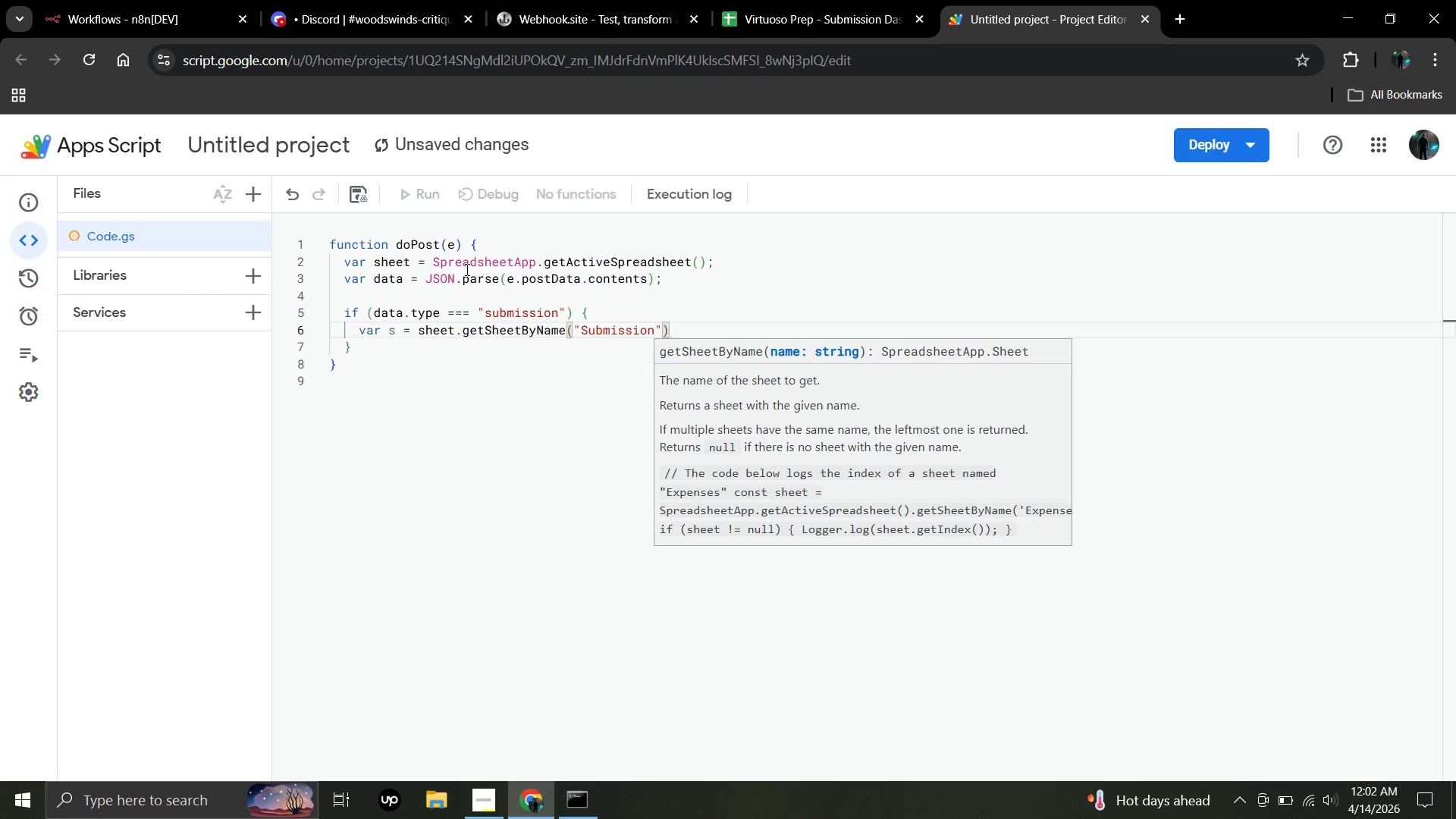 
key(ArrowRight)
 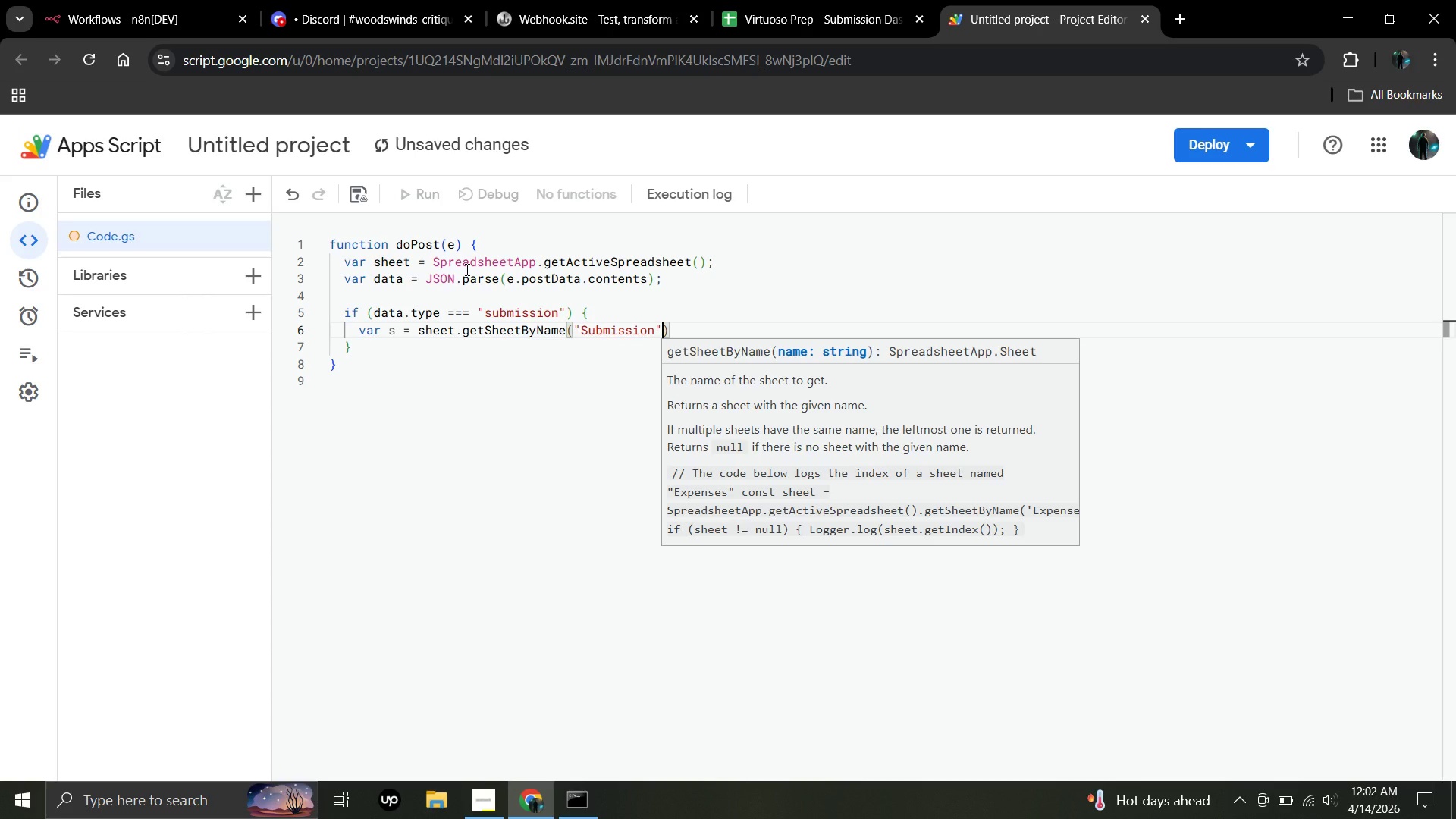 
key(ArrowRight)
 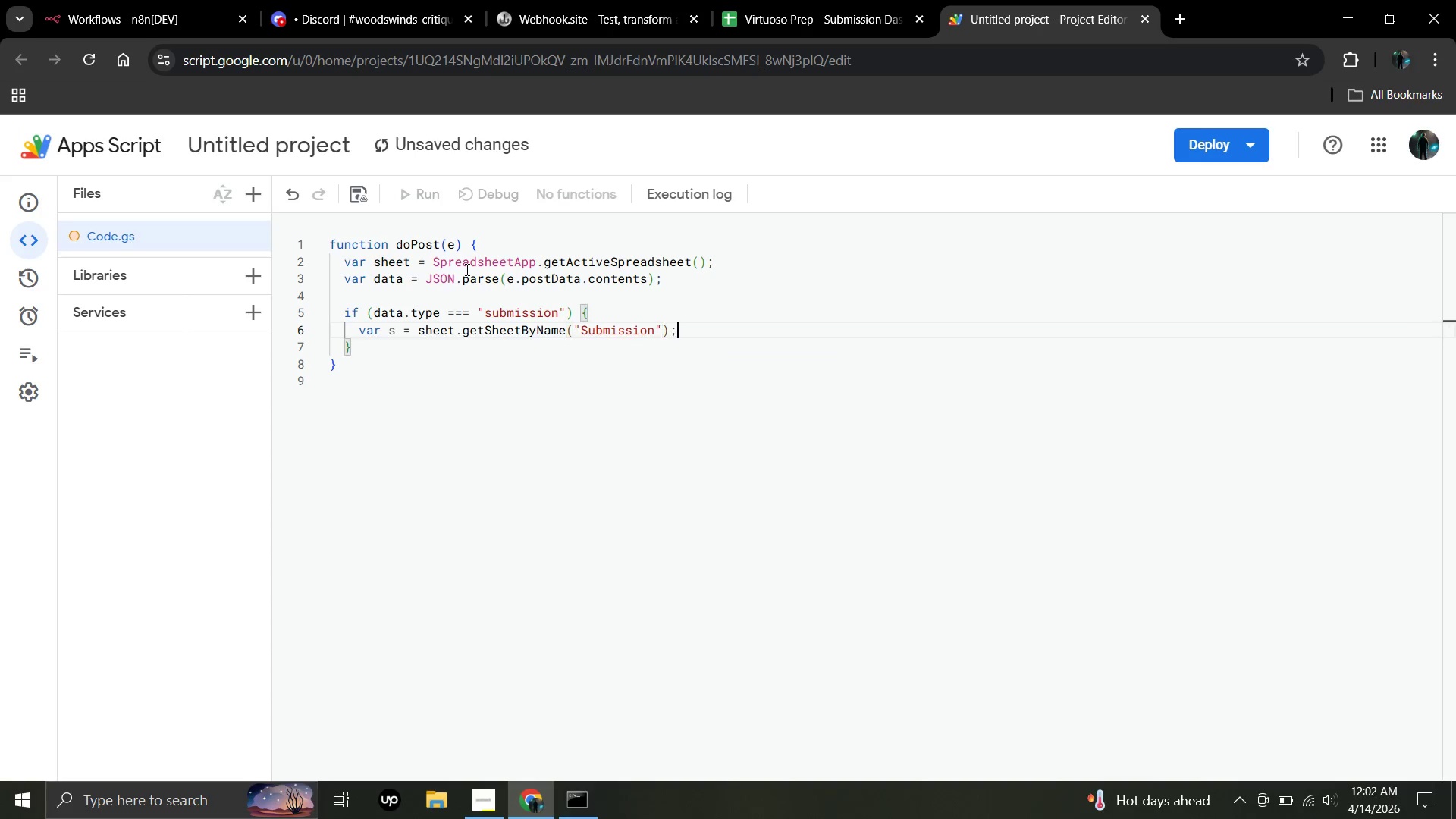 
key(Semicolon)
 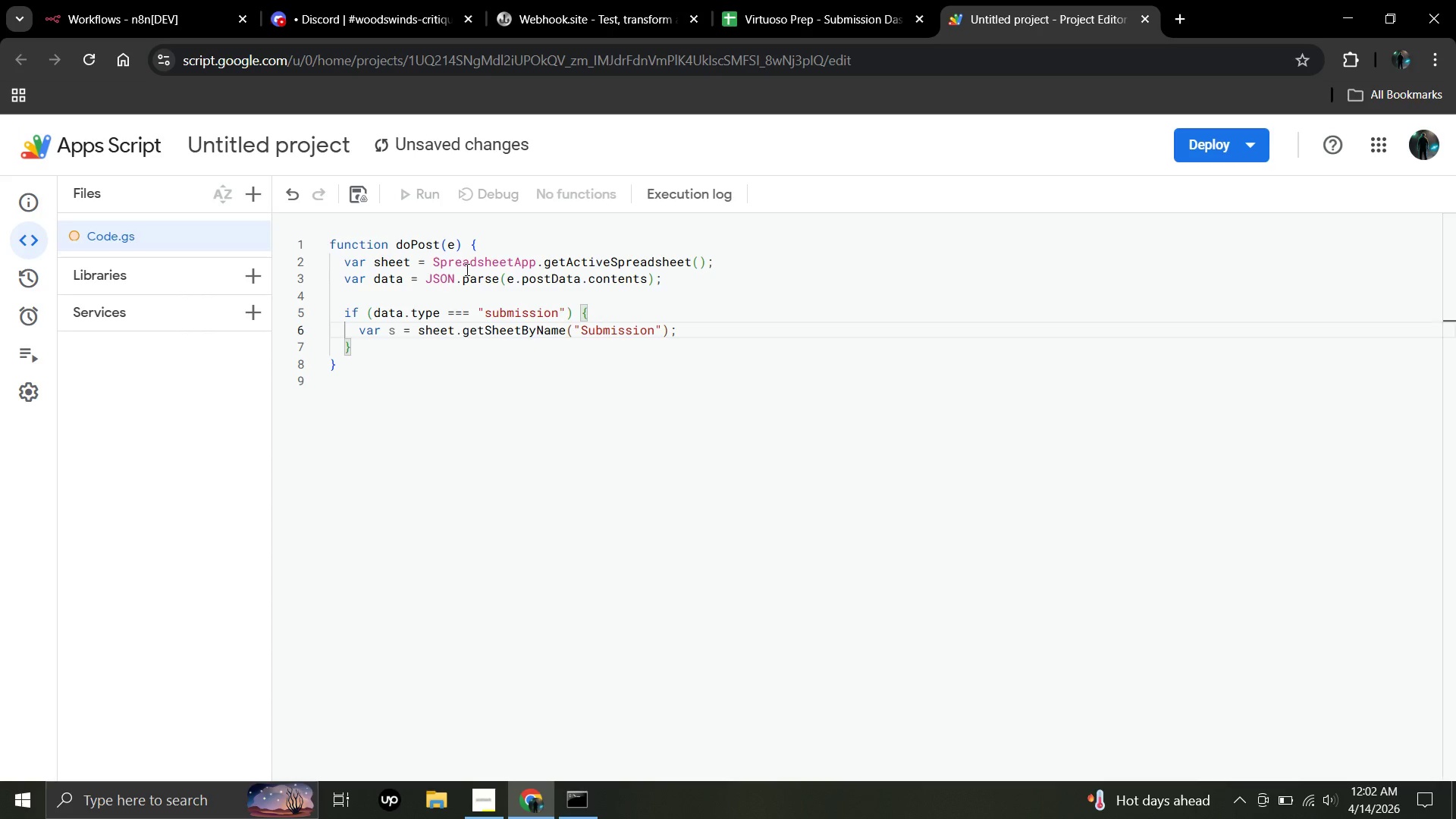 
key(Enter)
 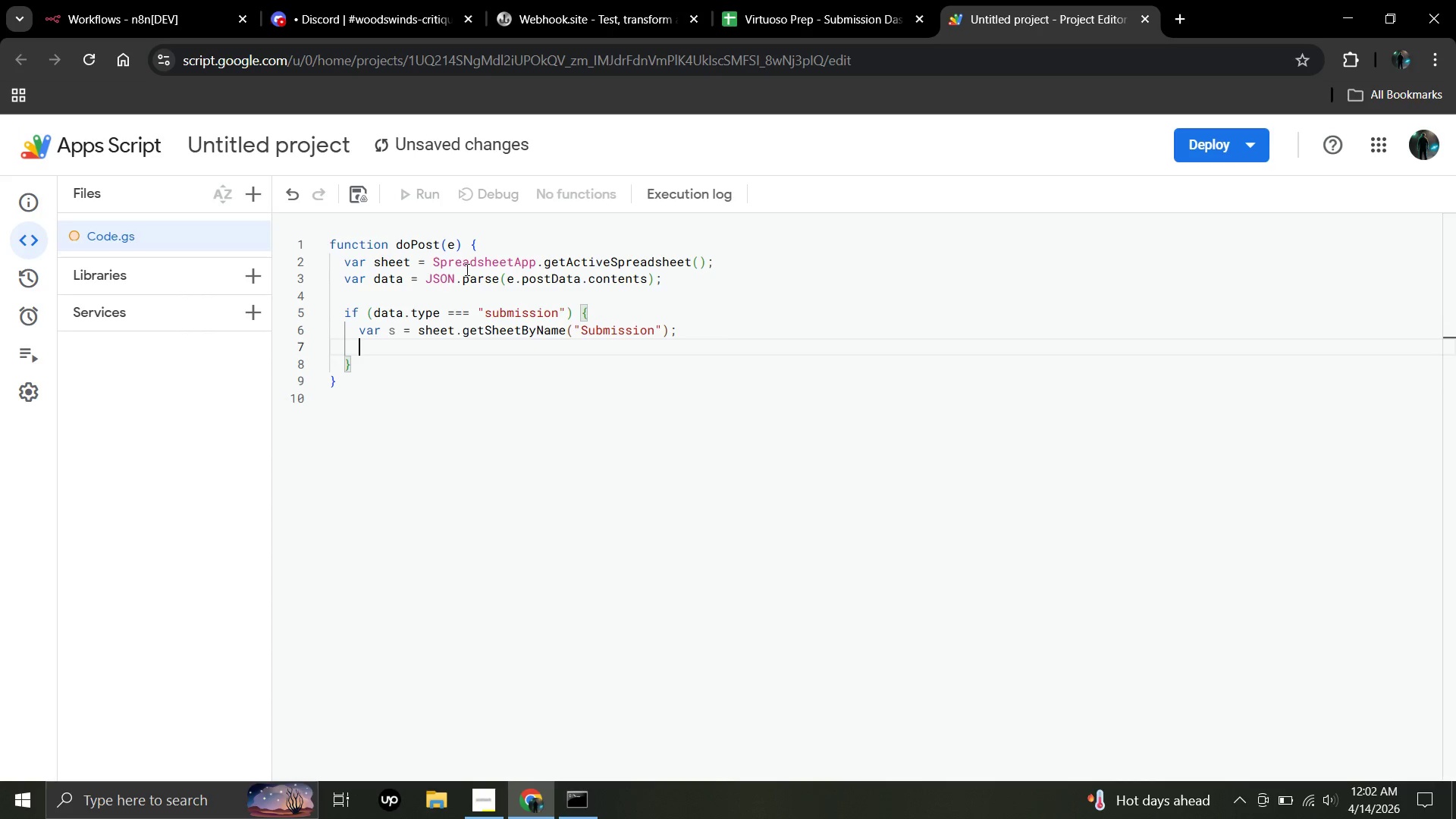 
type(s.appendRow)
 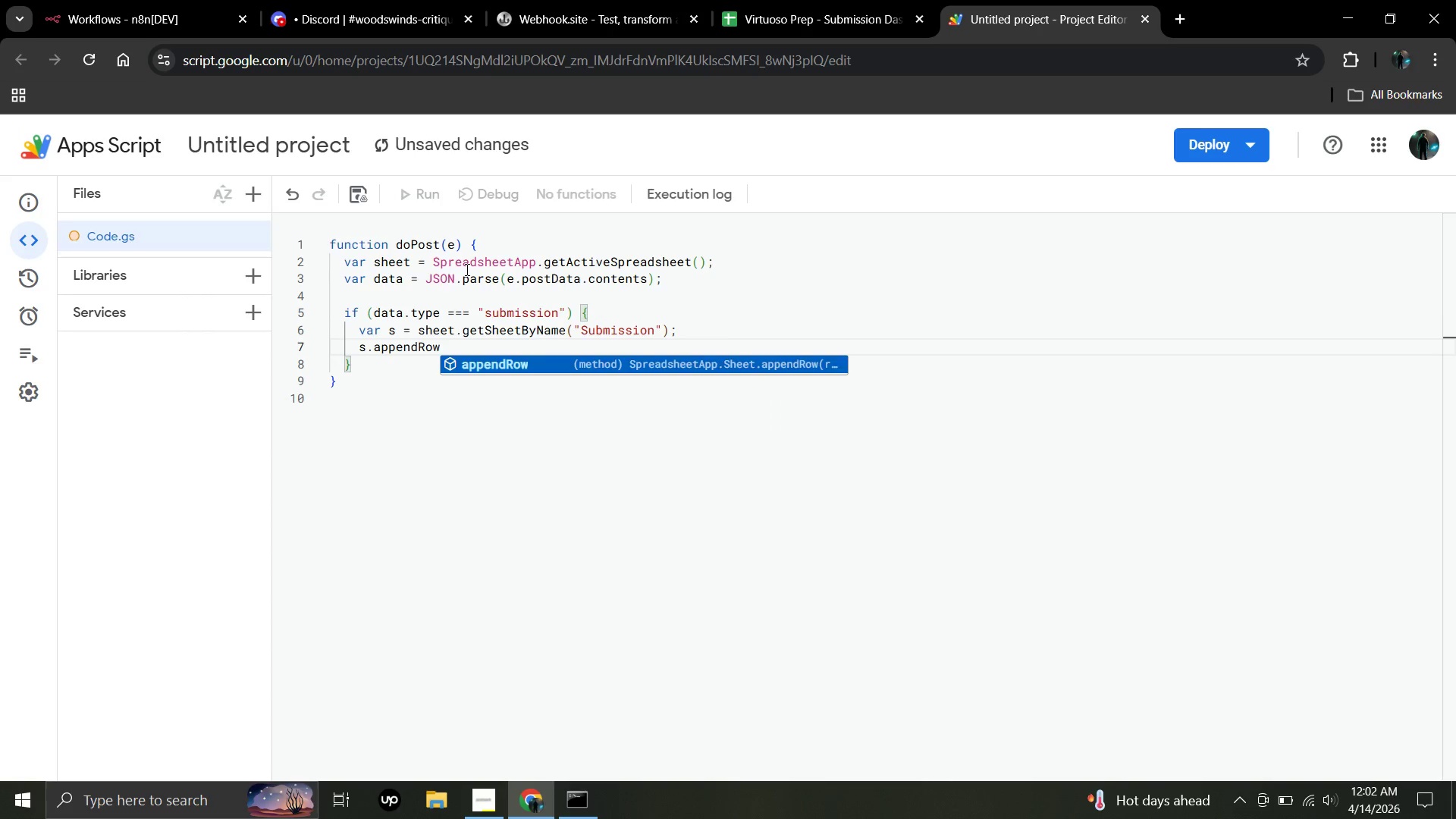 
key(Shift+9)
 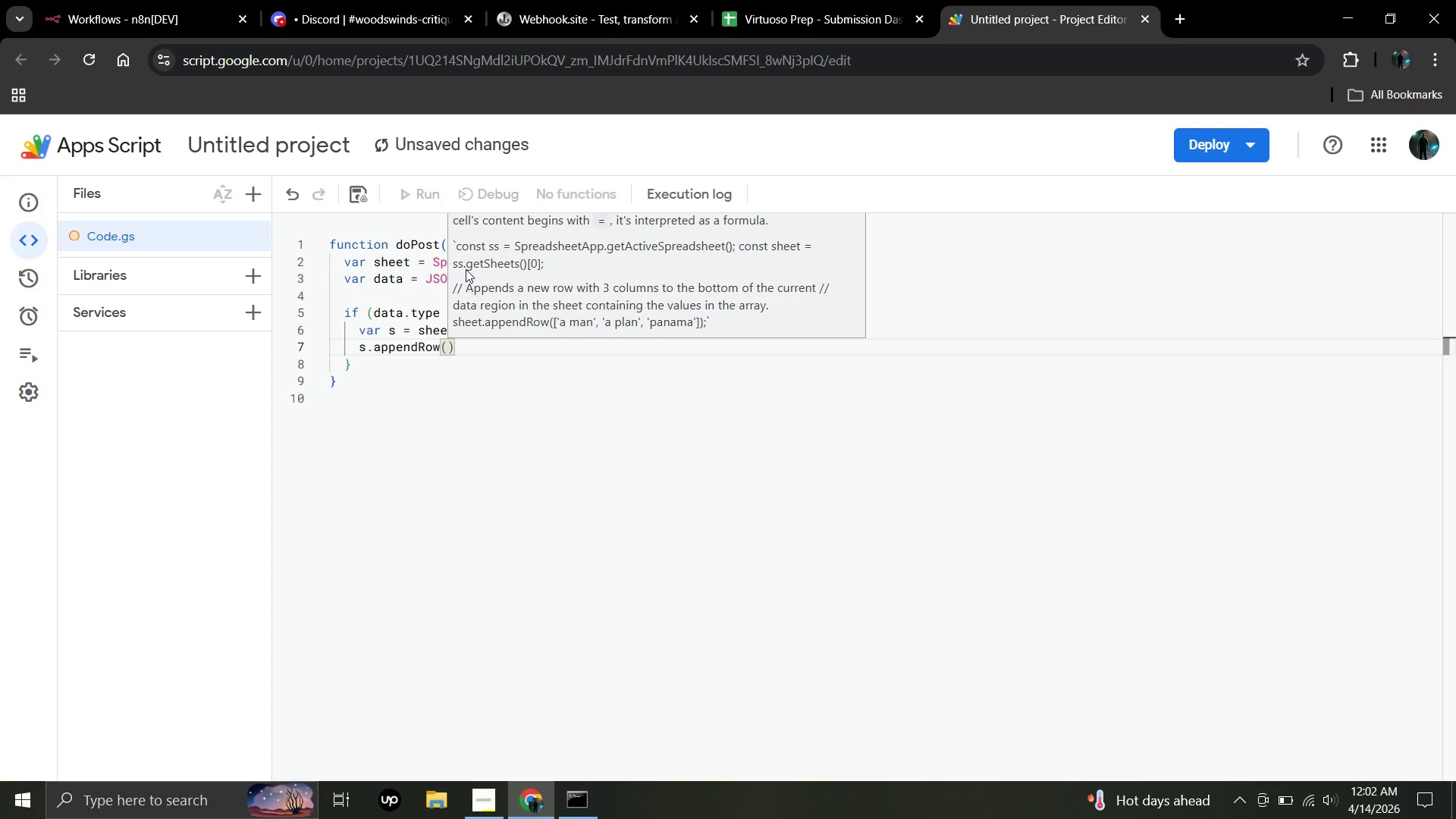 
key(BracketLeft)
 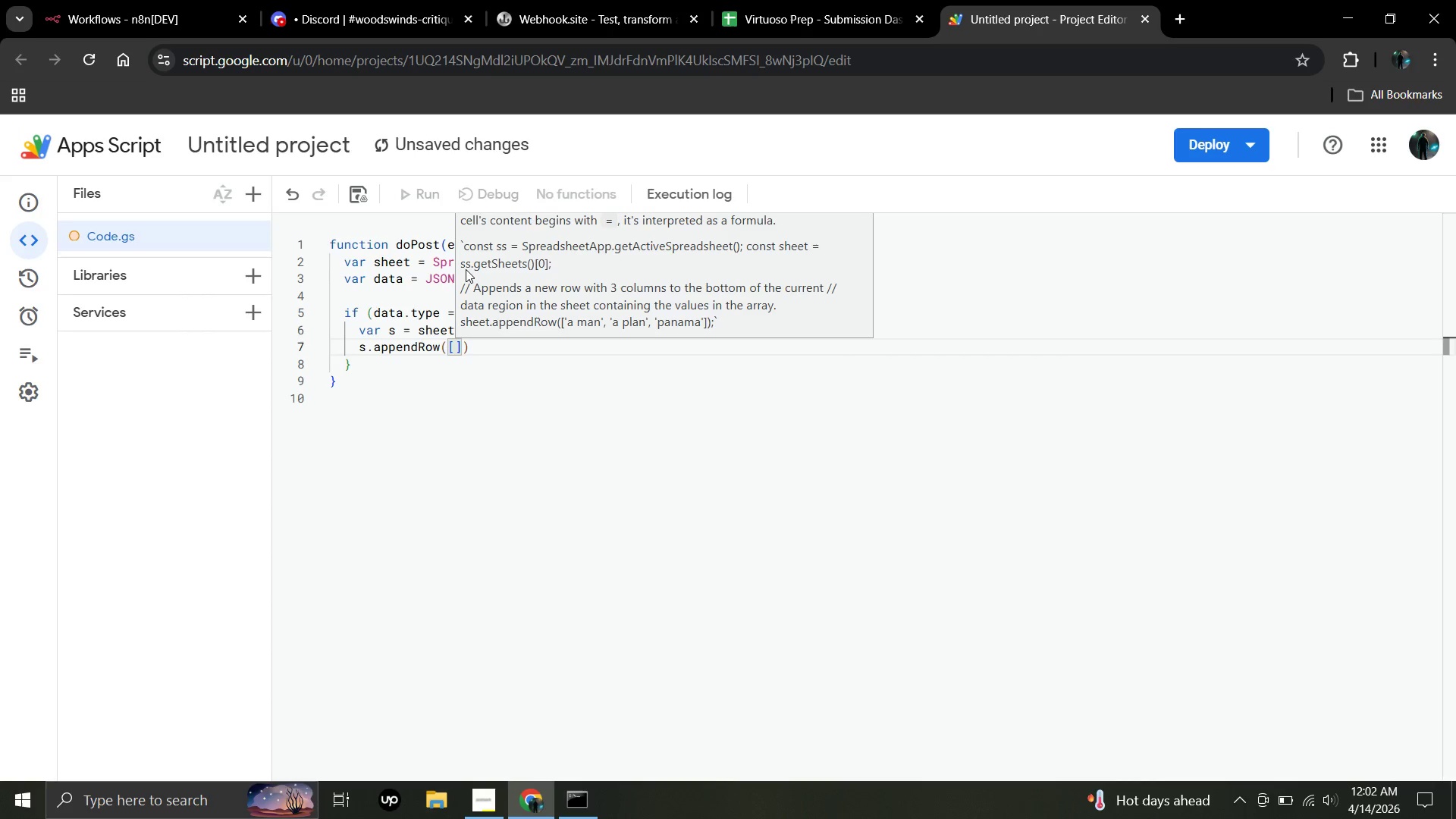 
key(Enter)
 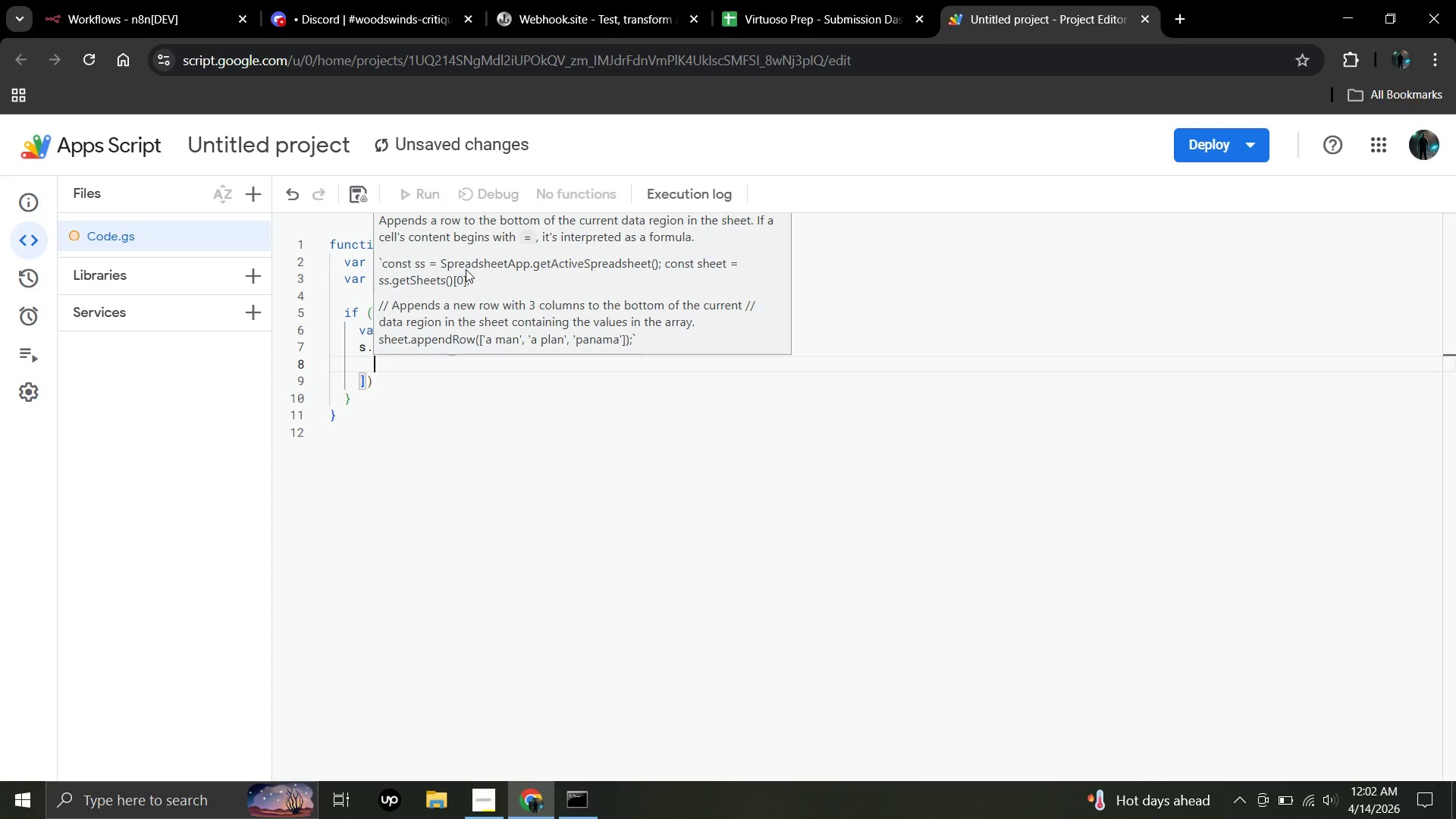 
type(data.ta)
key(Backspace)
type(racking_id,)
 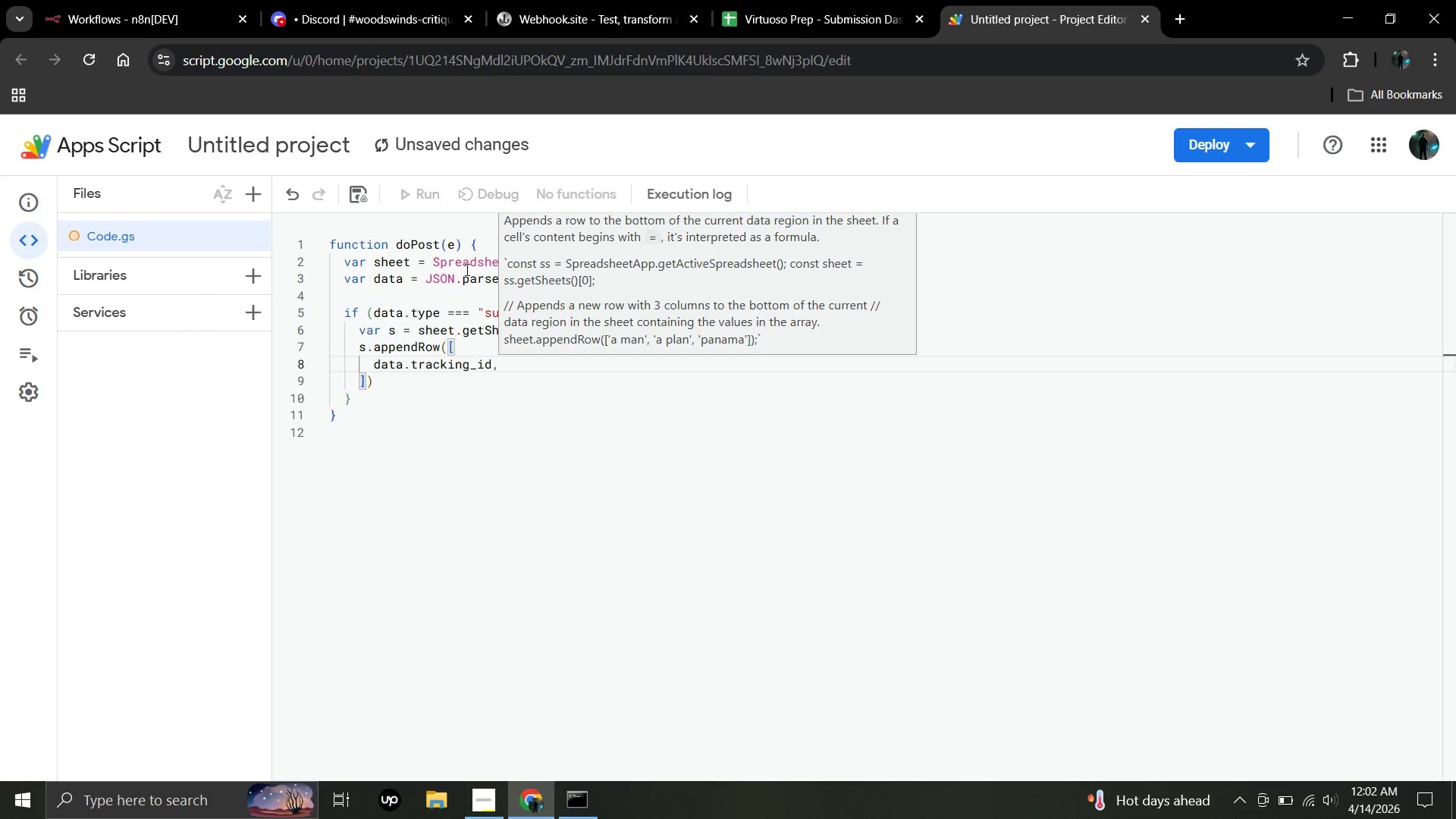 
key(Enter)
 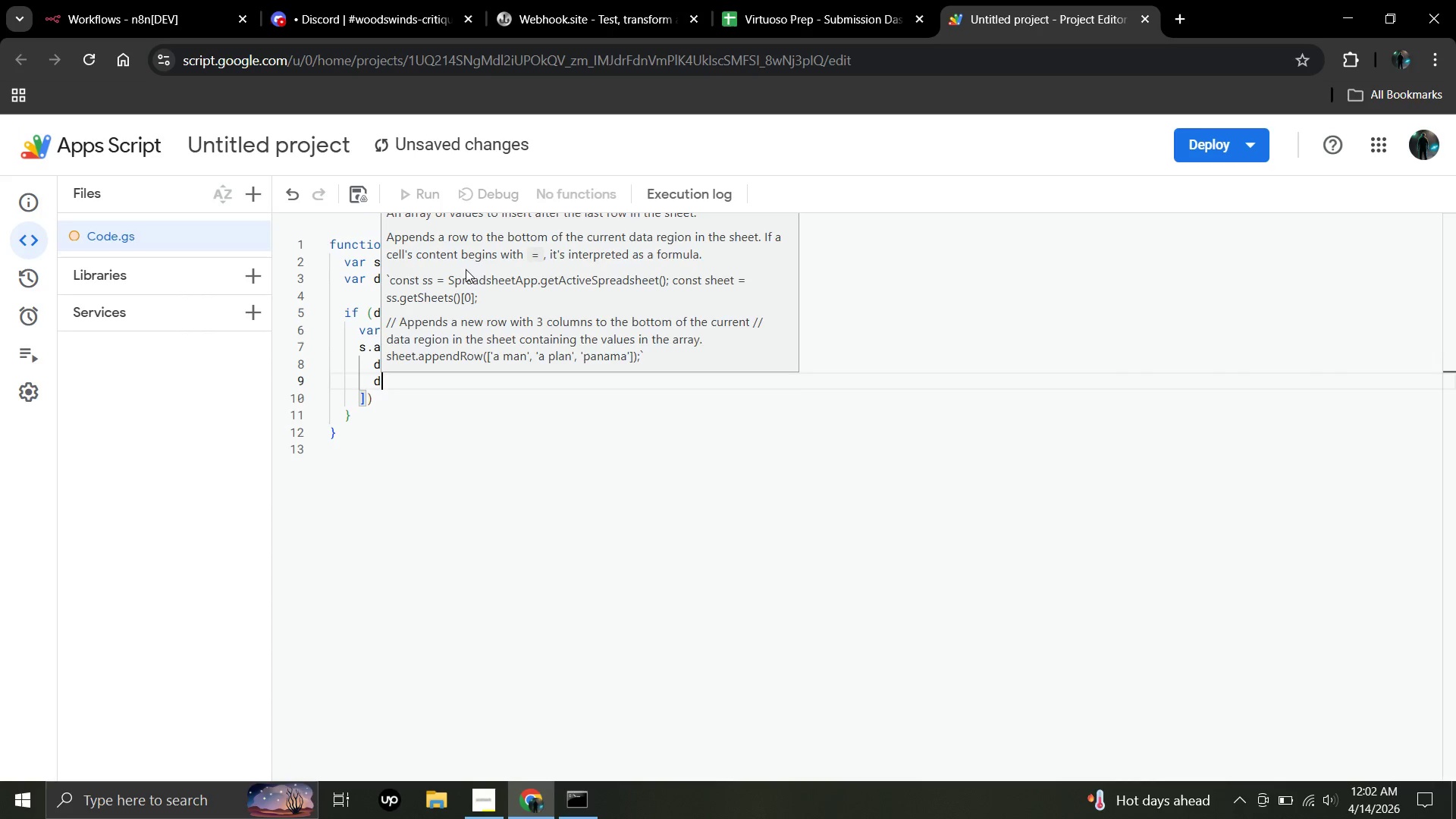 
type(data.student)
 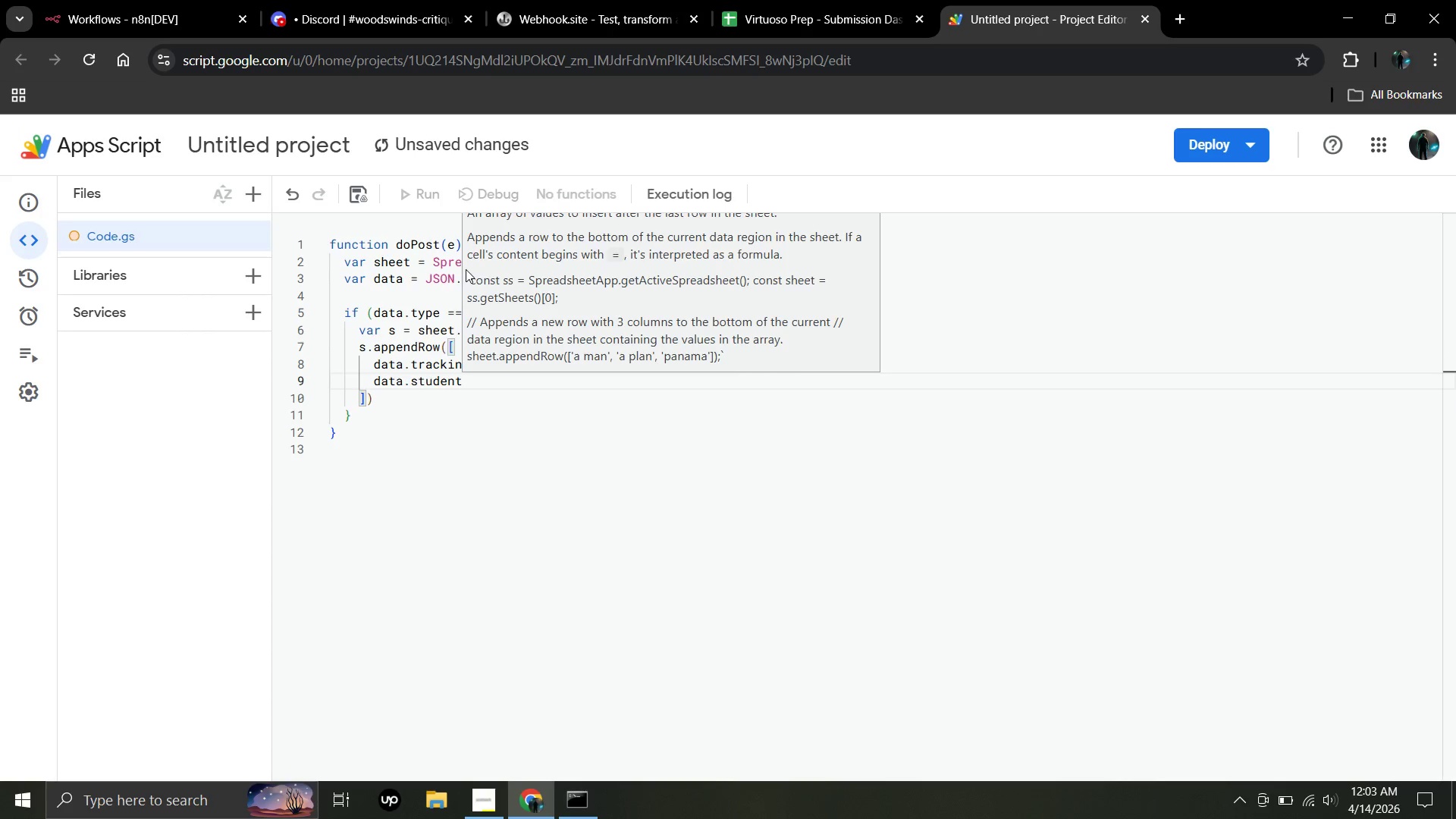 
type(-)
key(Backspace)
type(_name)
 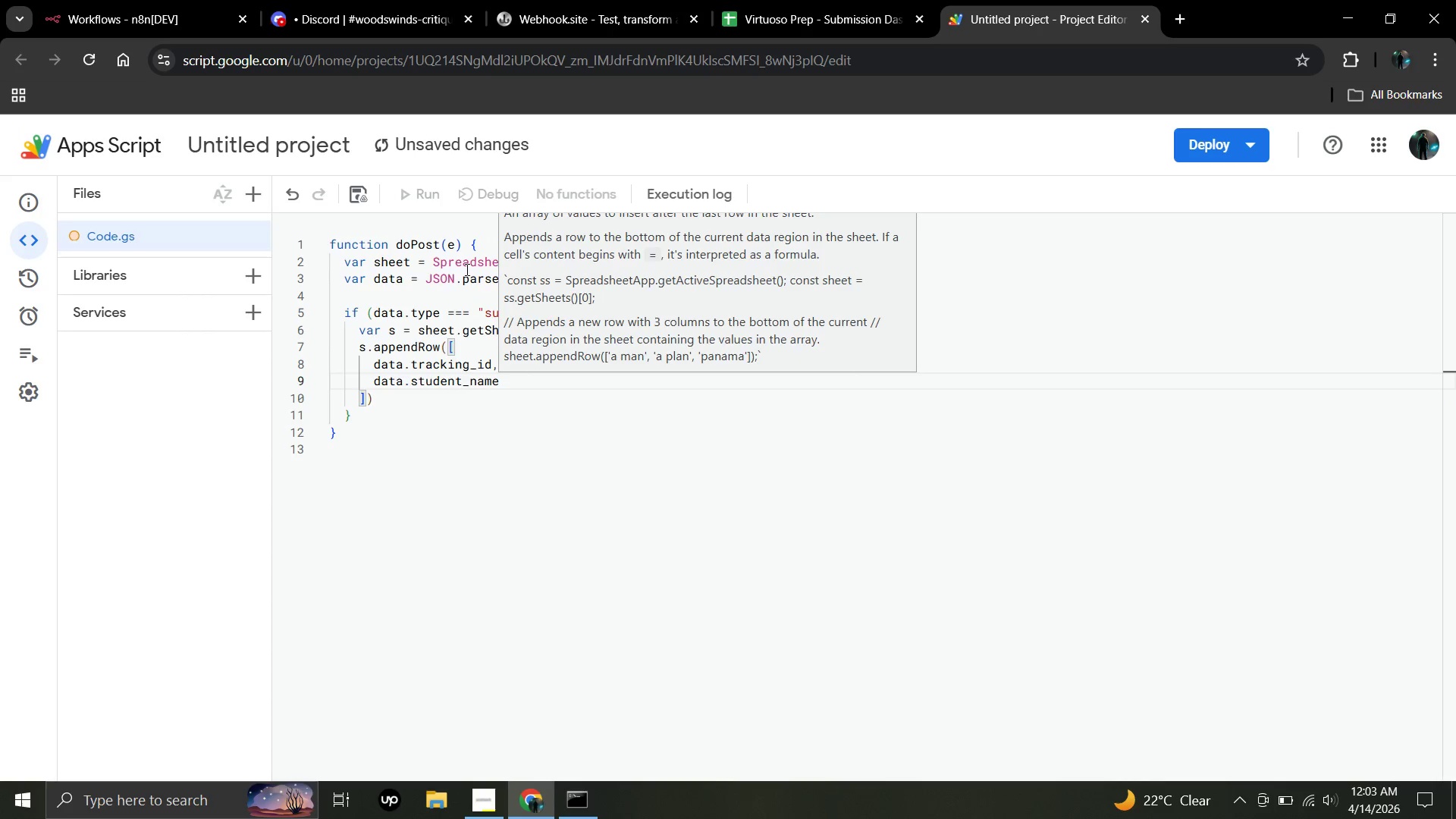 
wait(15.23)
 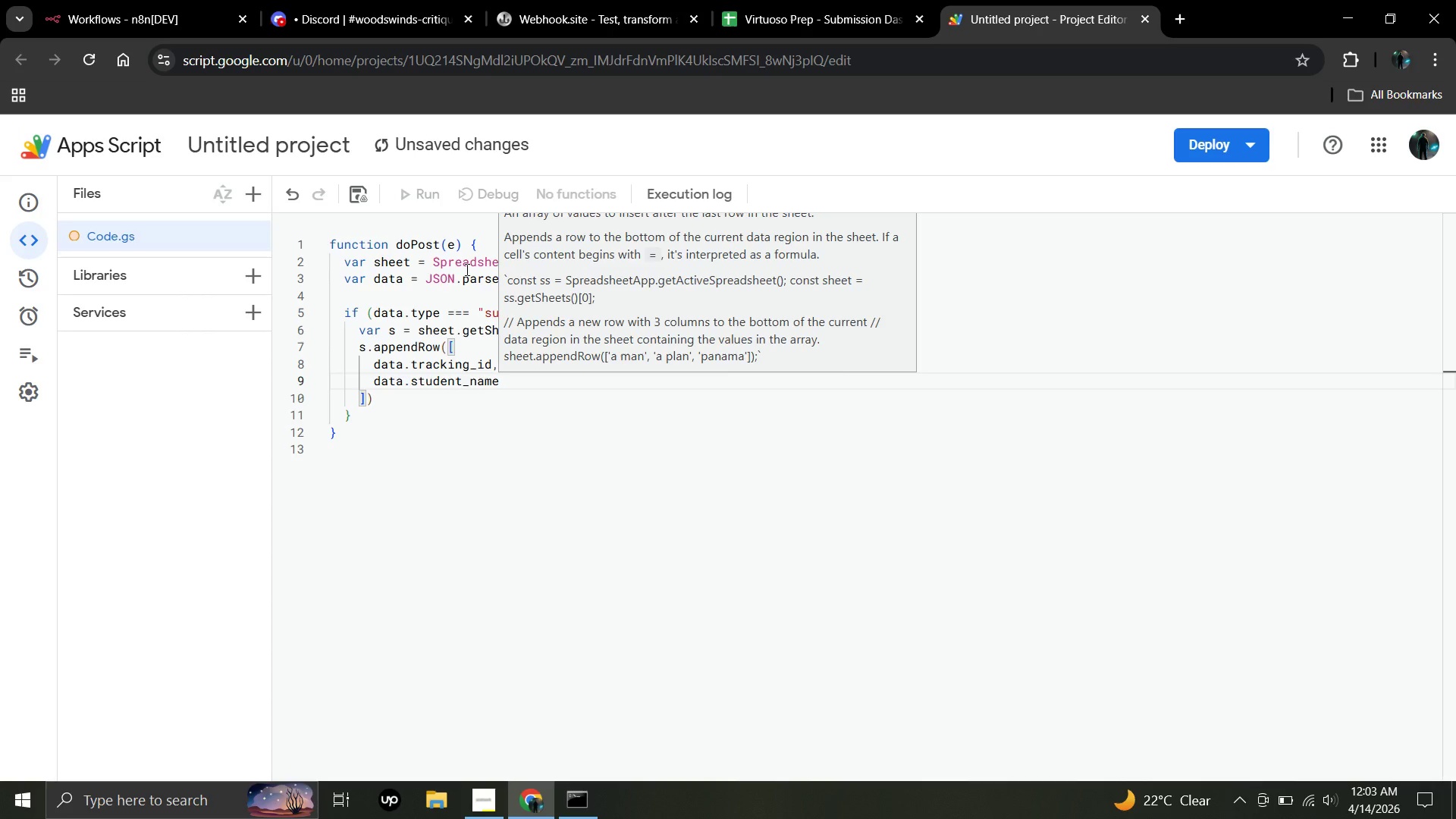 
key(Comma)
 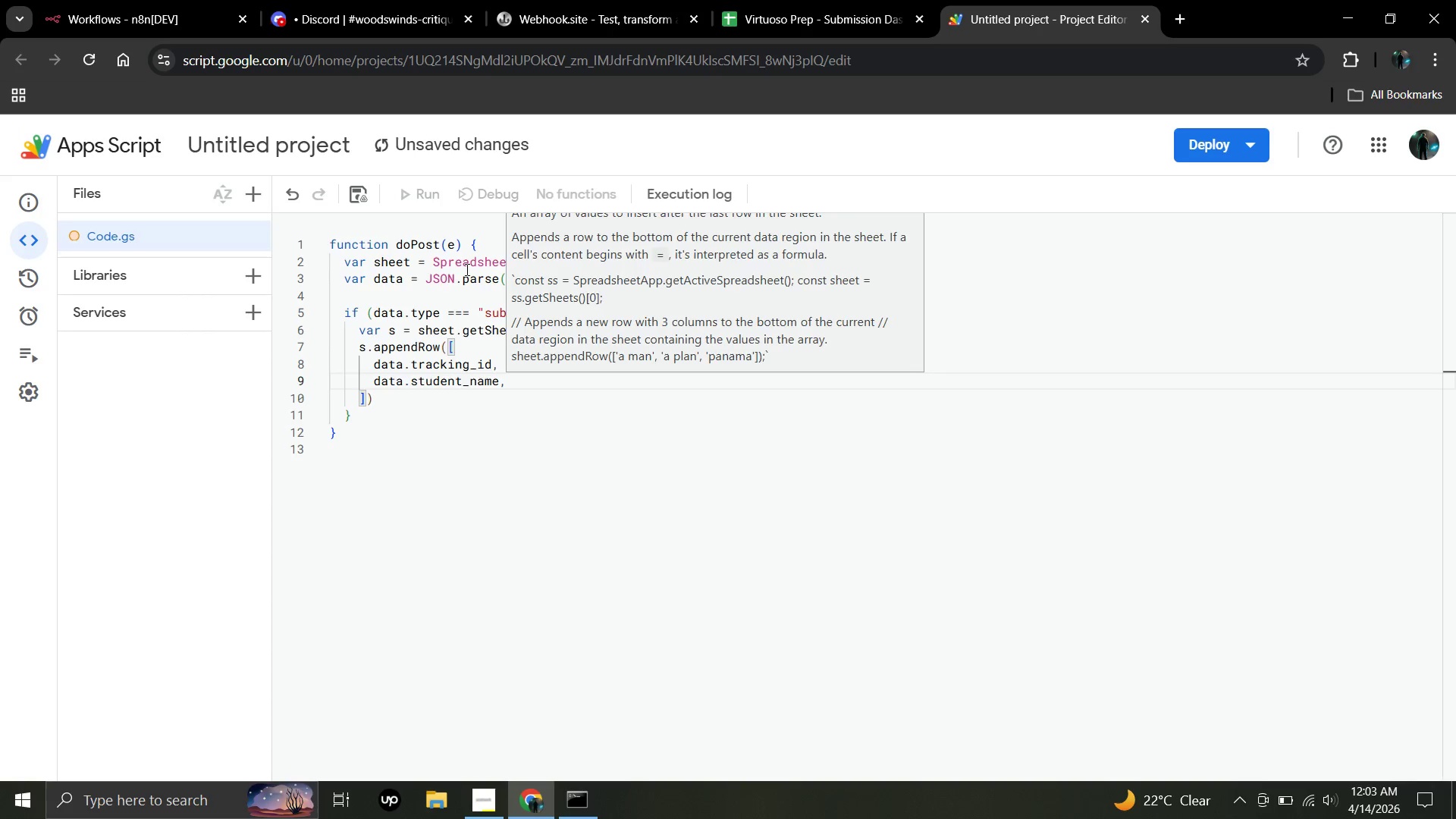 
key(Enter)
 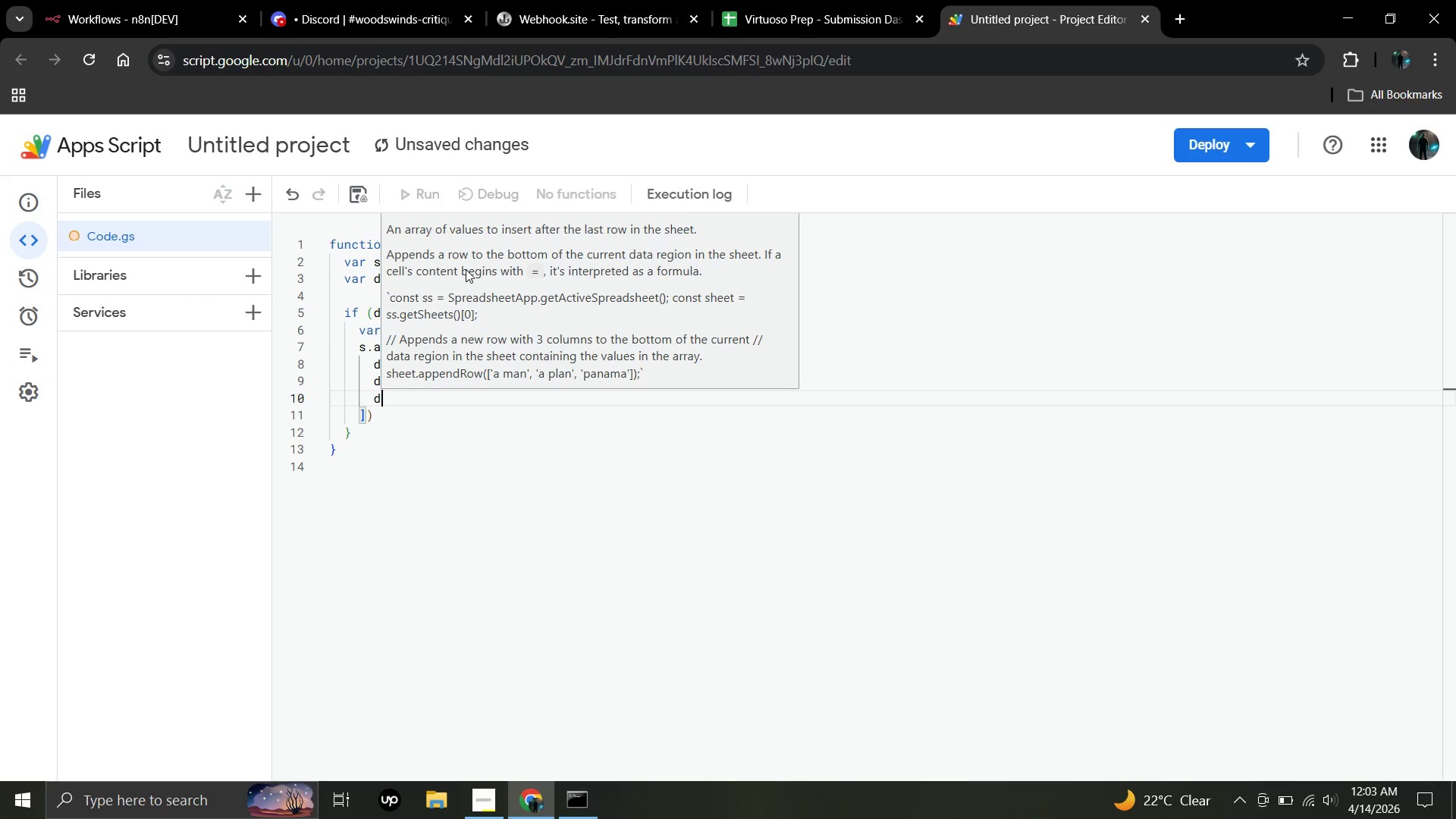 
type(data)
 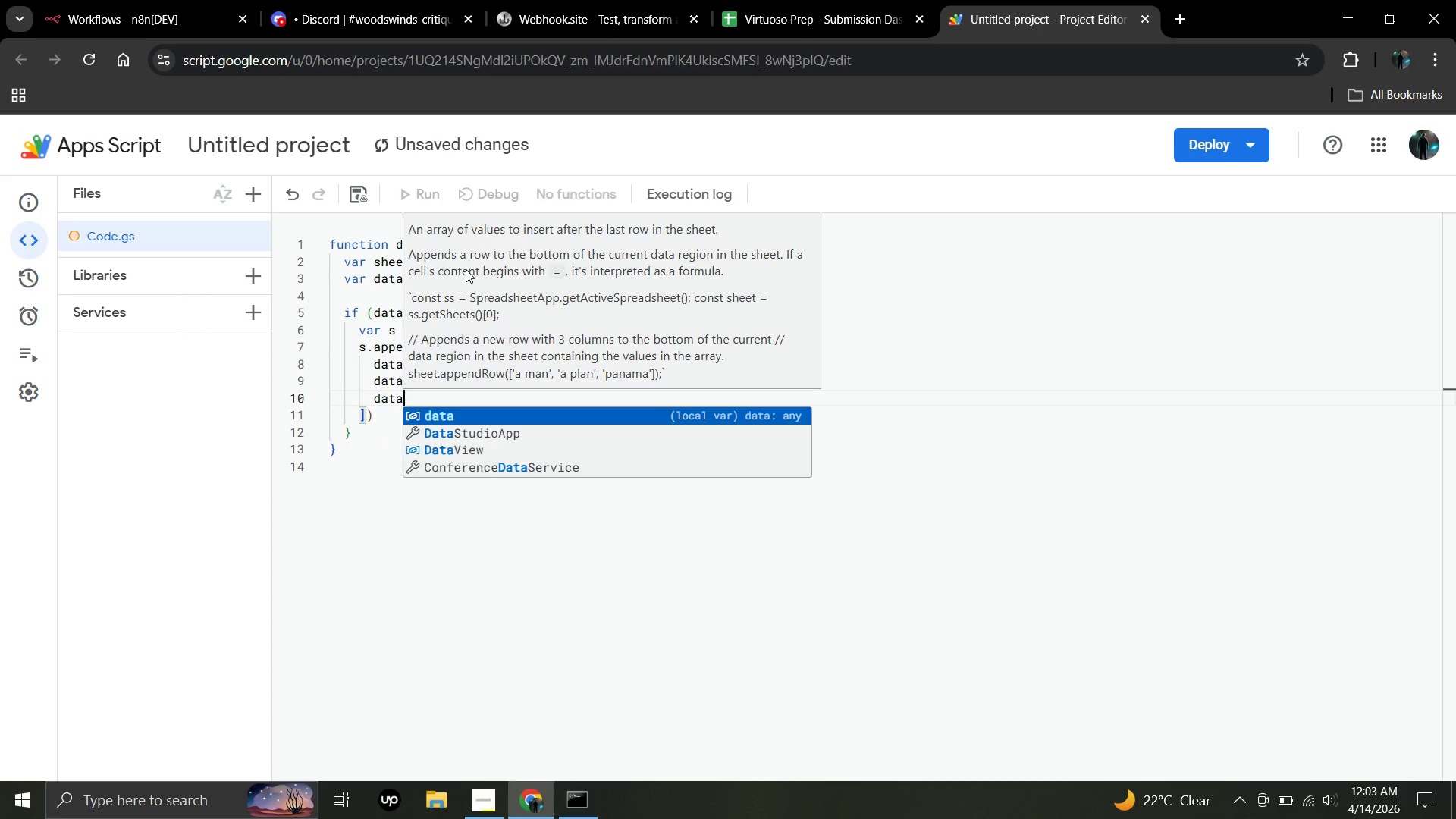 
type(.instu)
key(Backspace)
type(rument)
 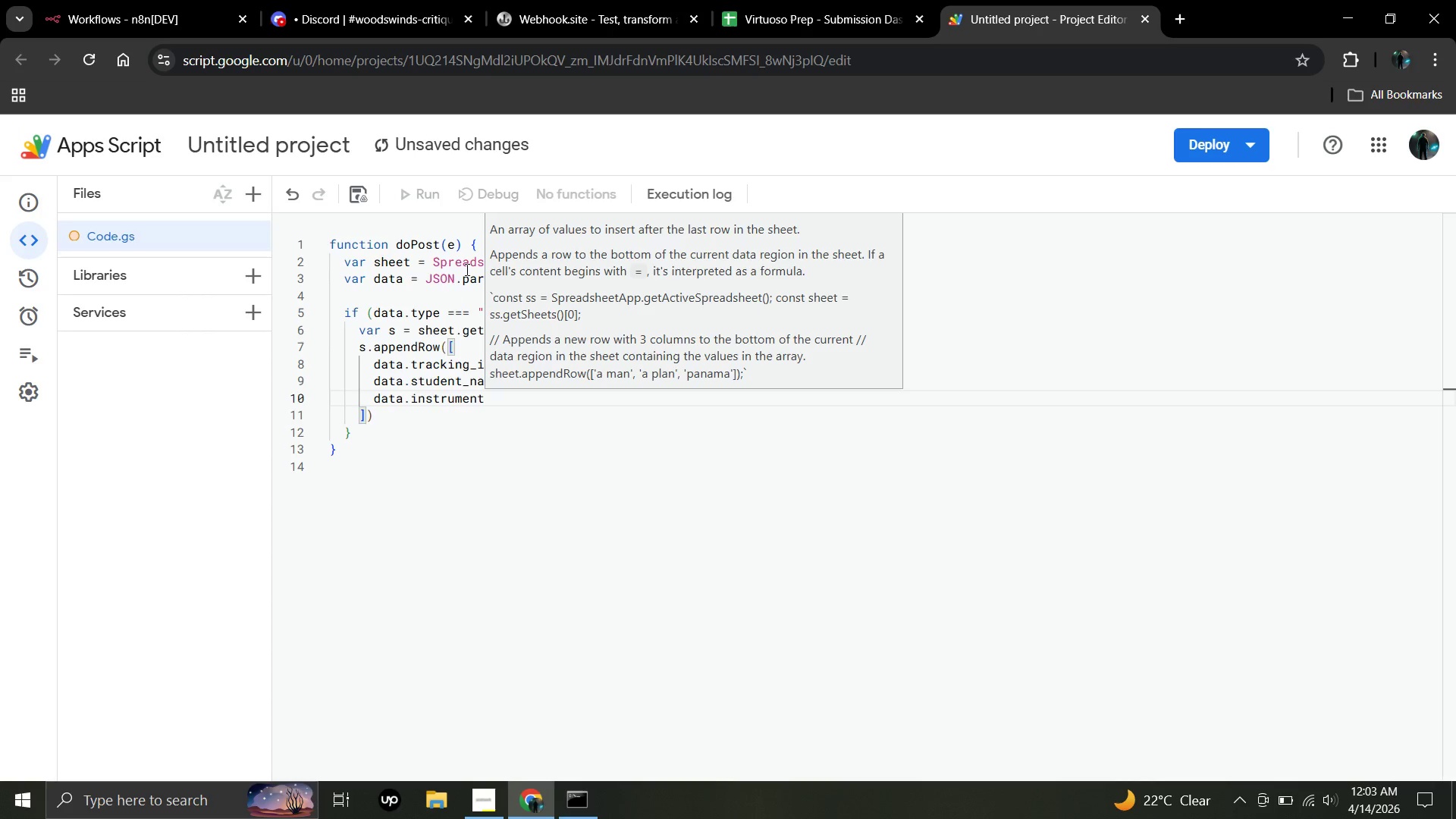 
wait(5.8)
 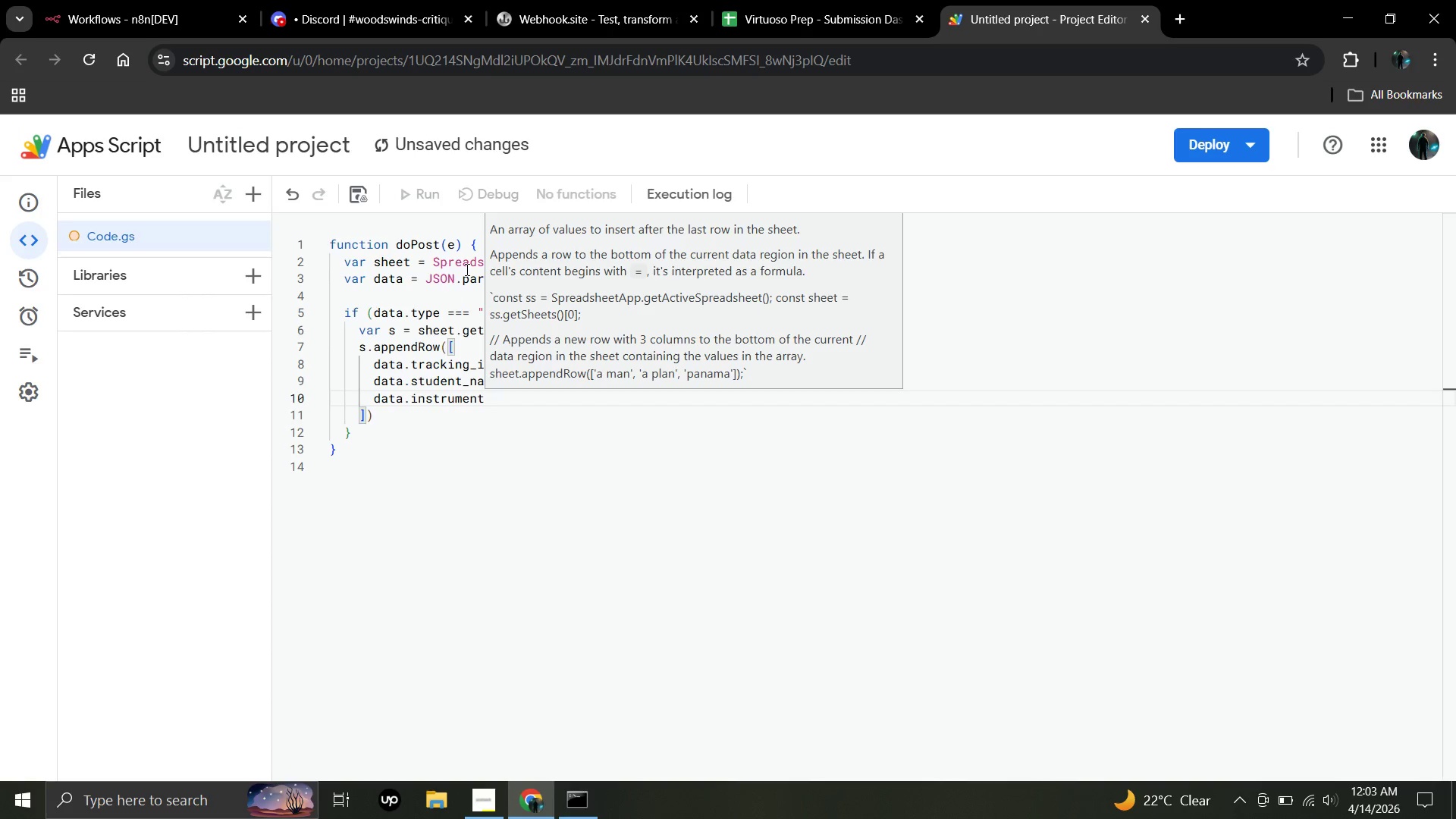 
key(Comma)
 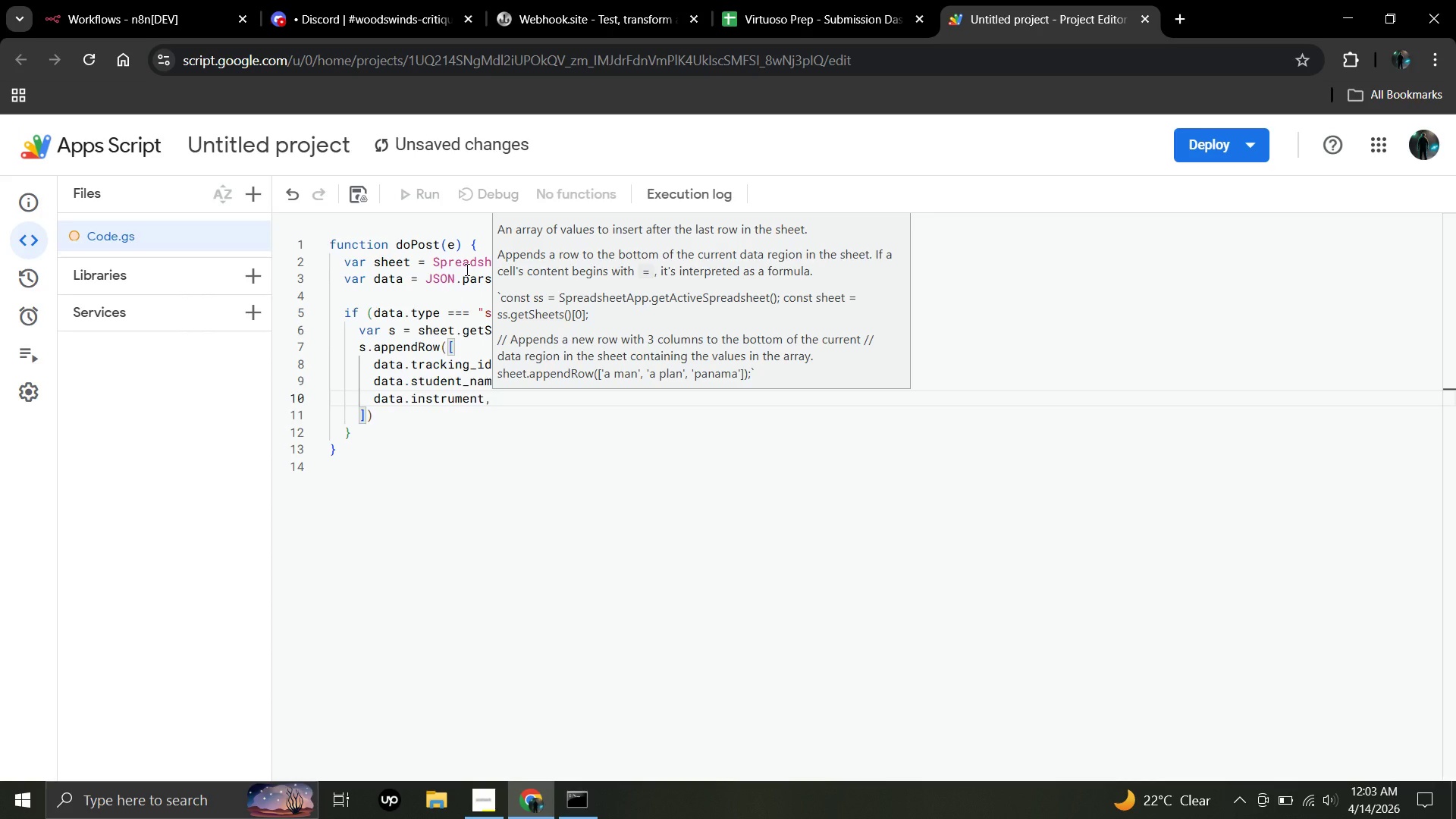 
key(Enter)
 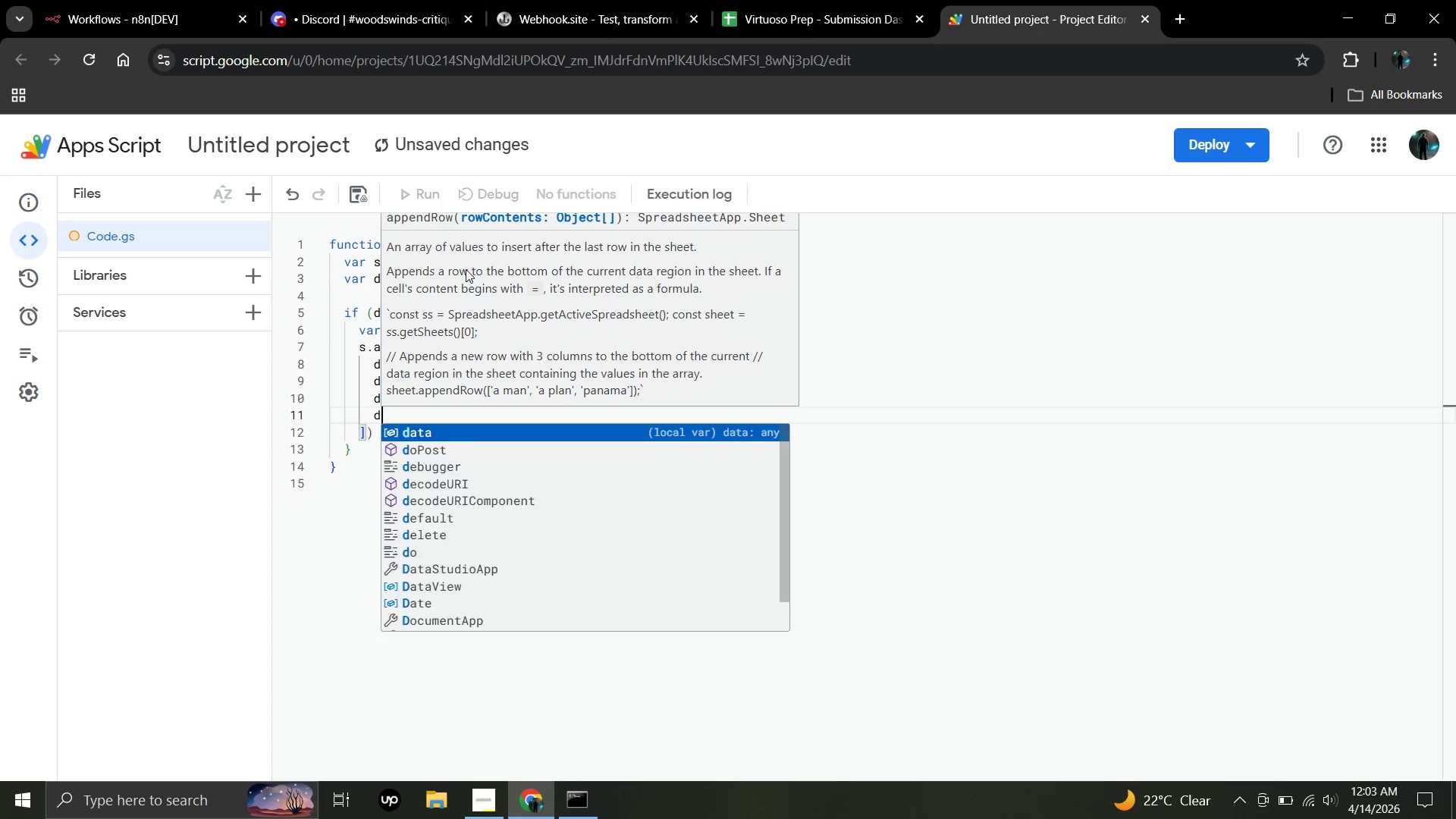 
type(data.)
 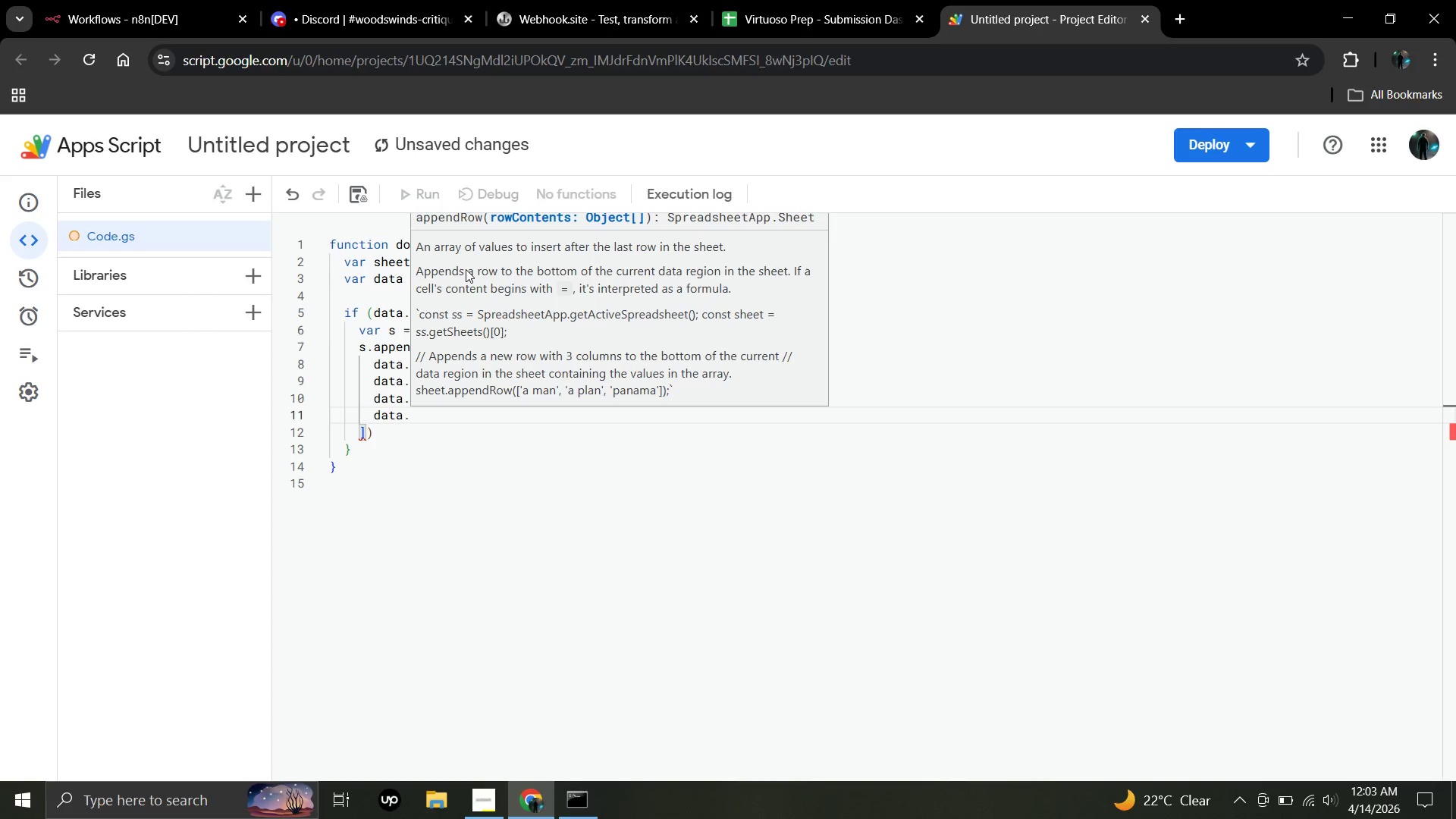 
type(category)
 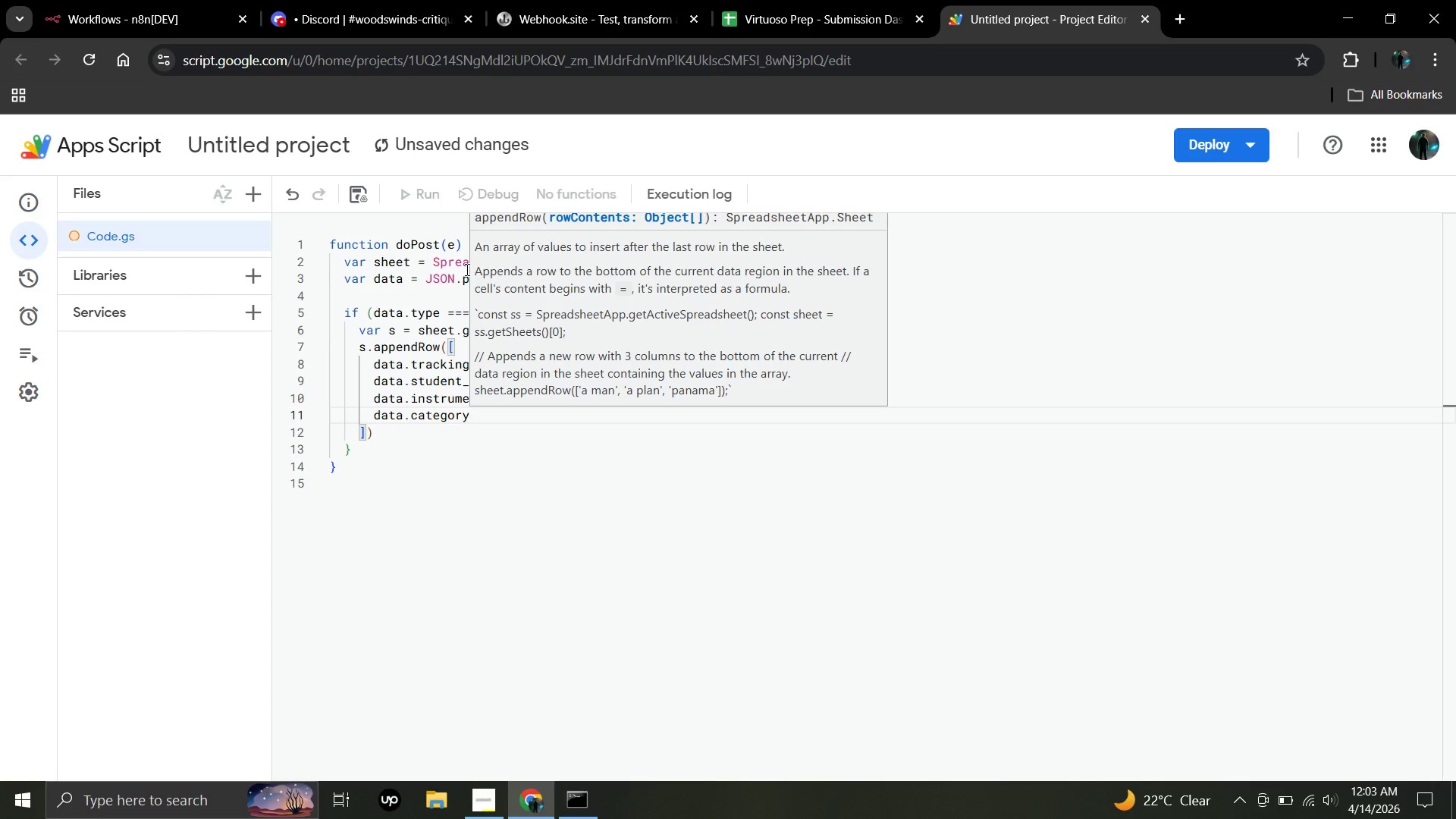 
key(Comma)
 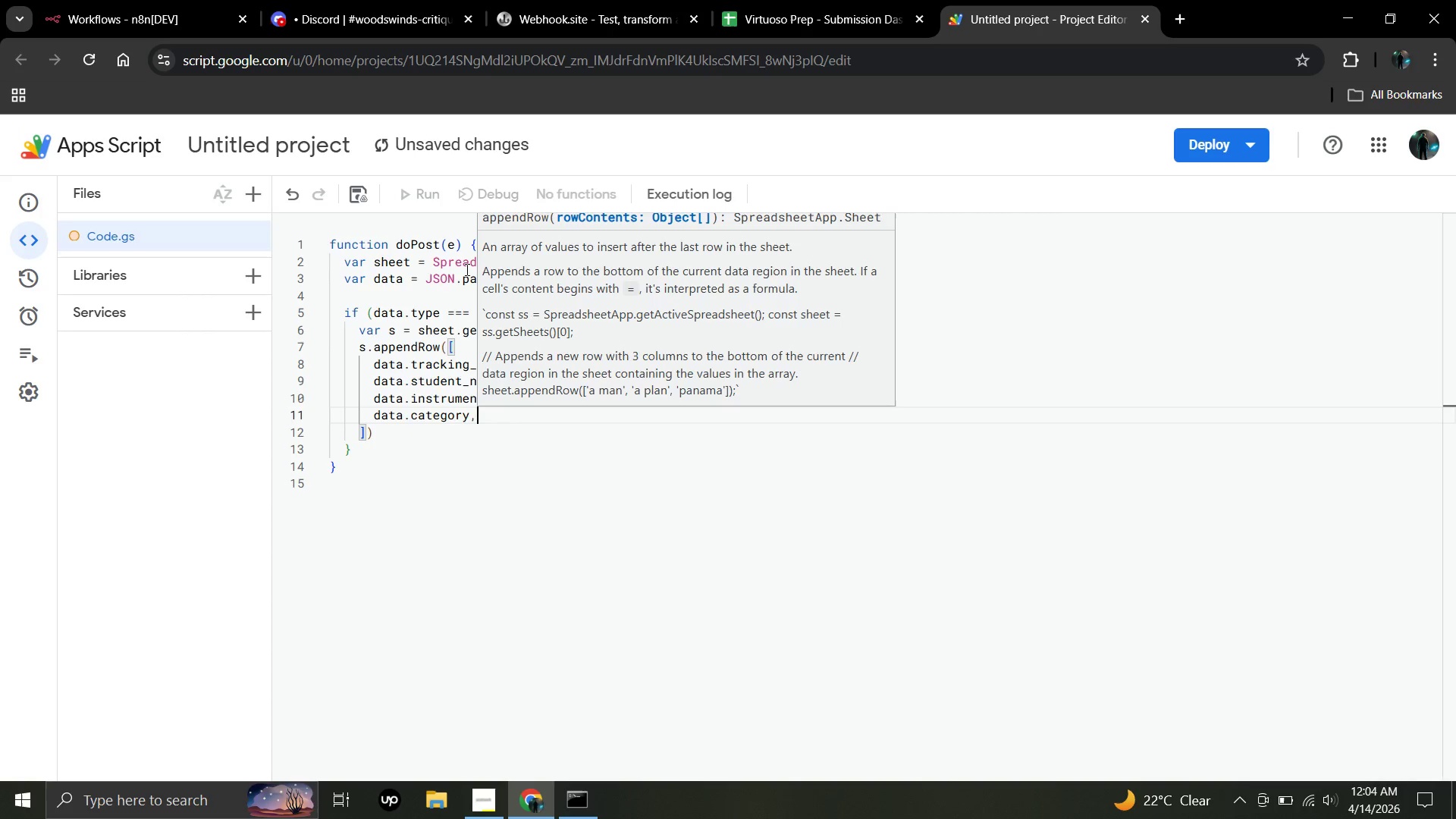 
key(Enter)
 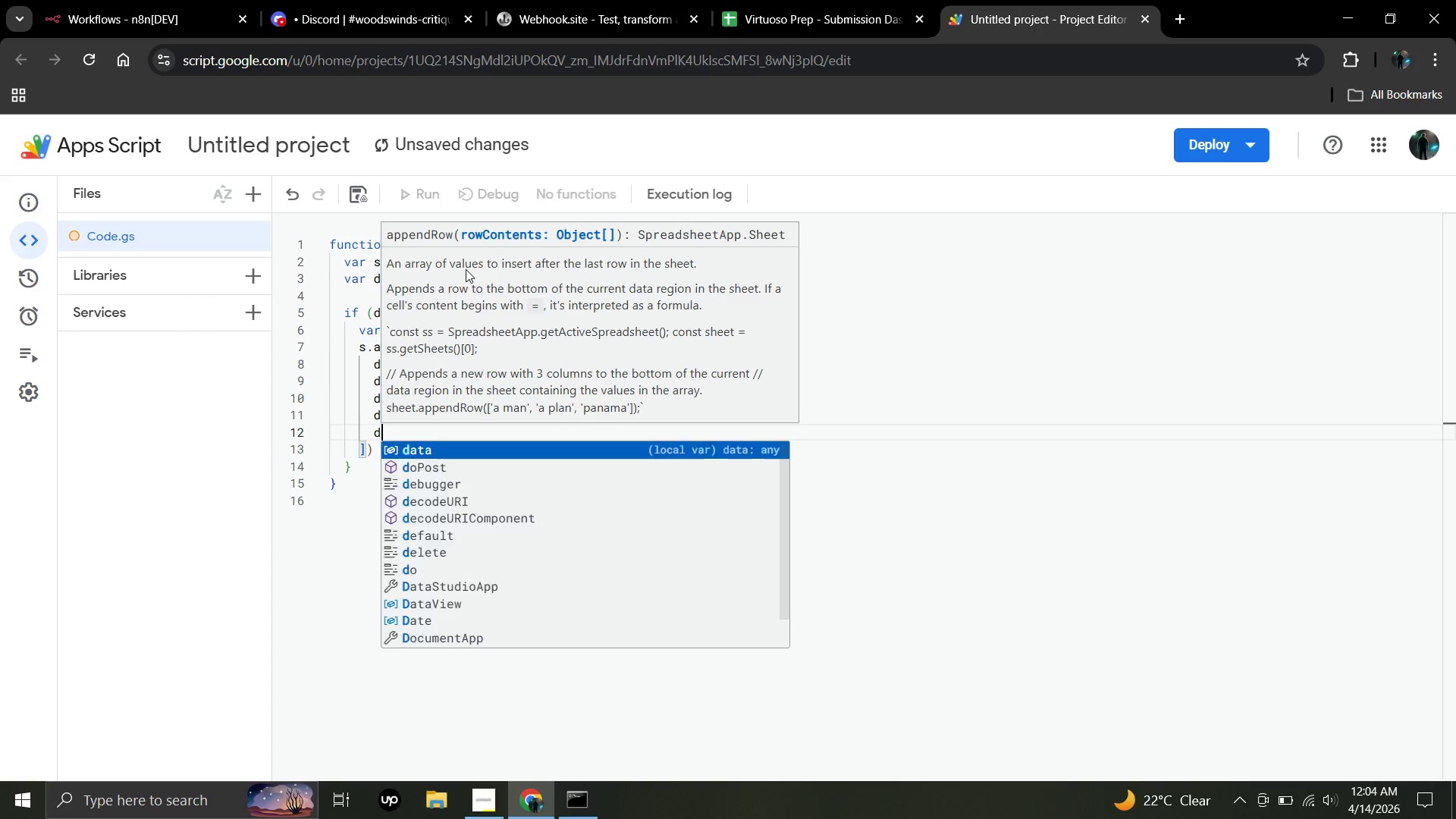 
type(data.)
 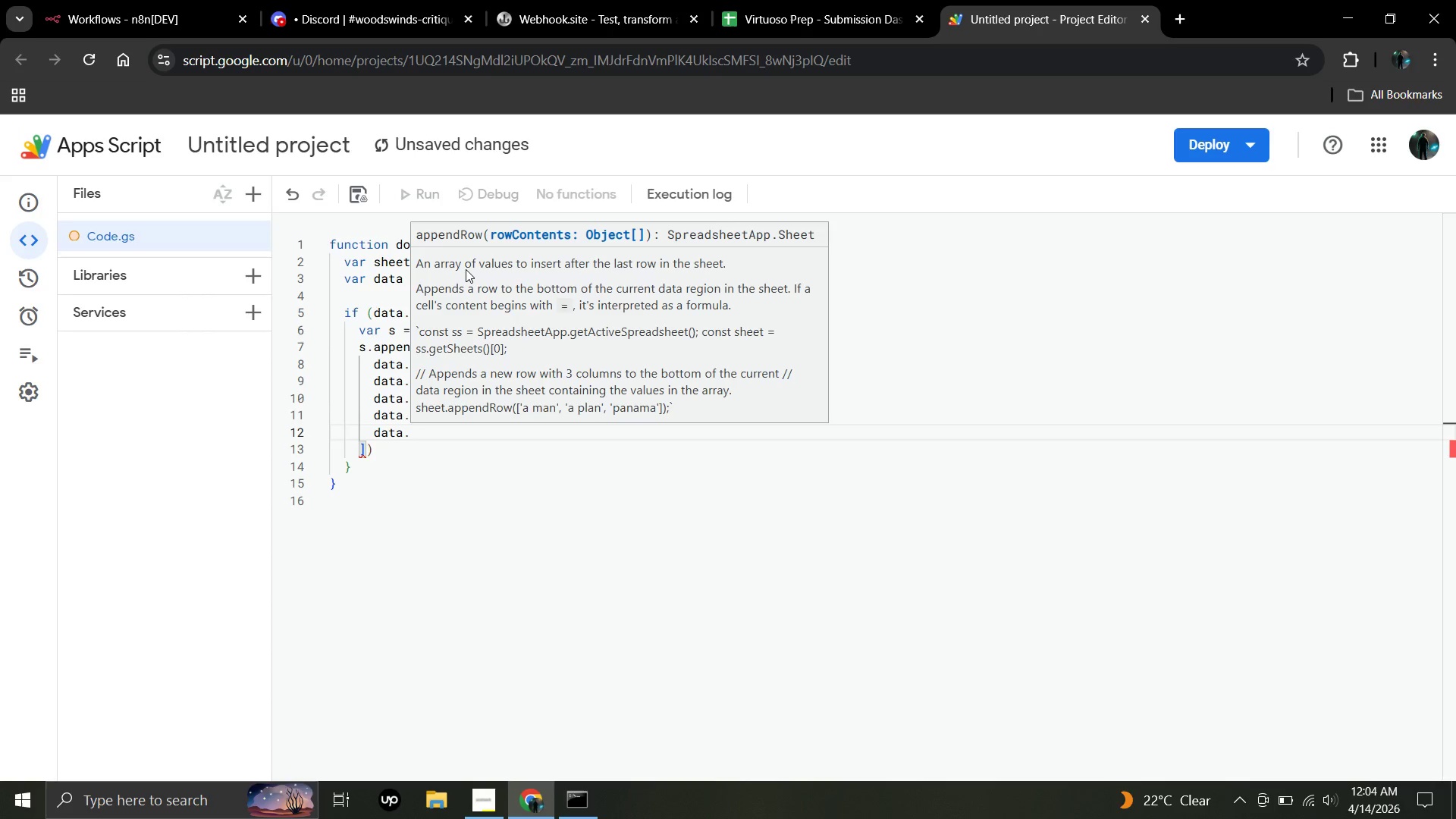 
type(recording)
 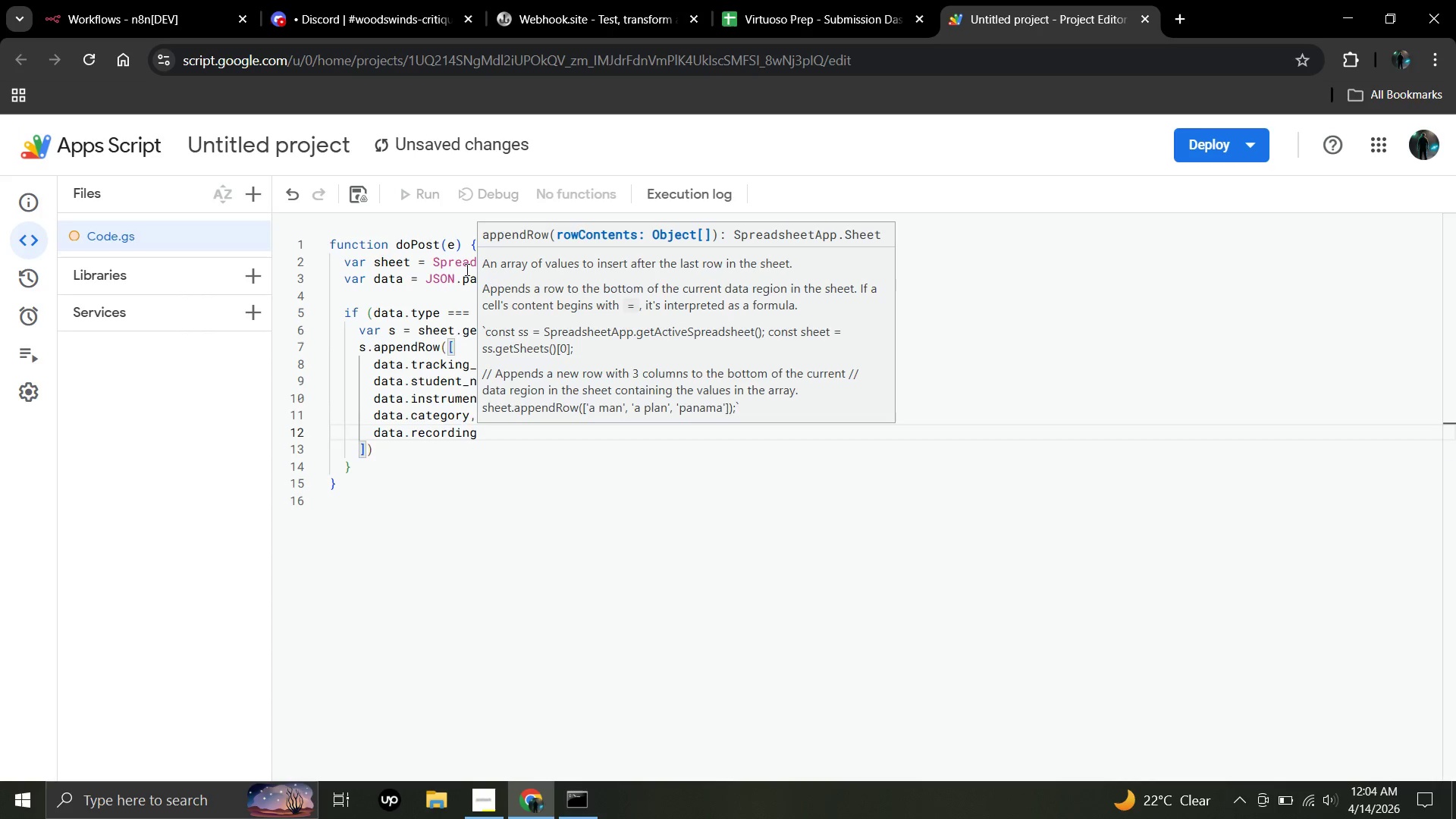 
type(-)
key(Backspace)
type(_link,)
 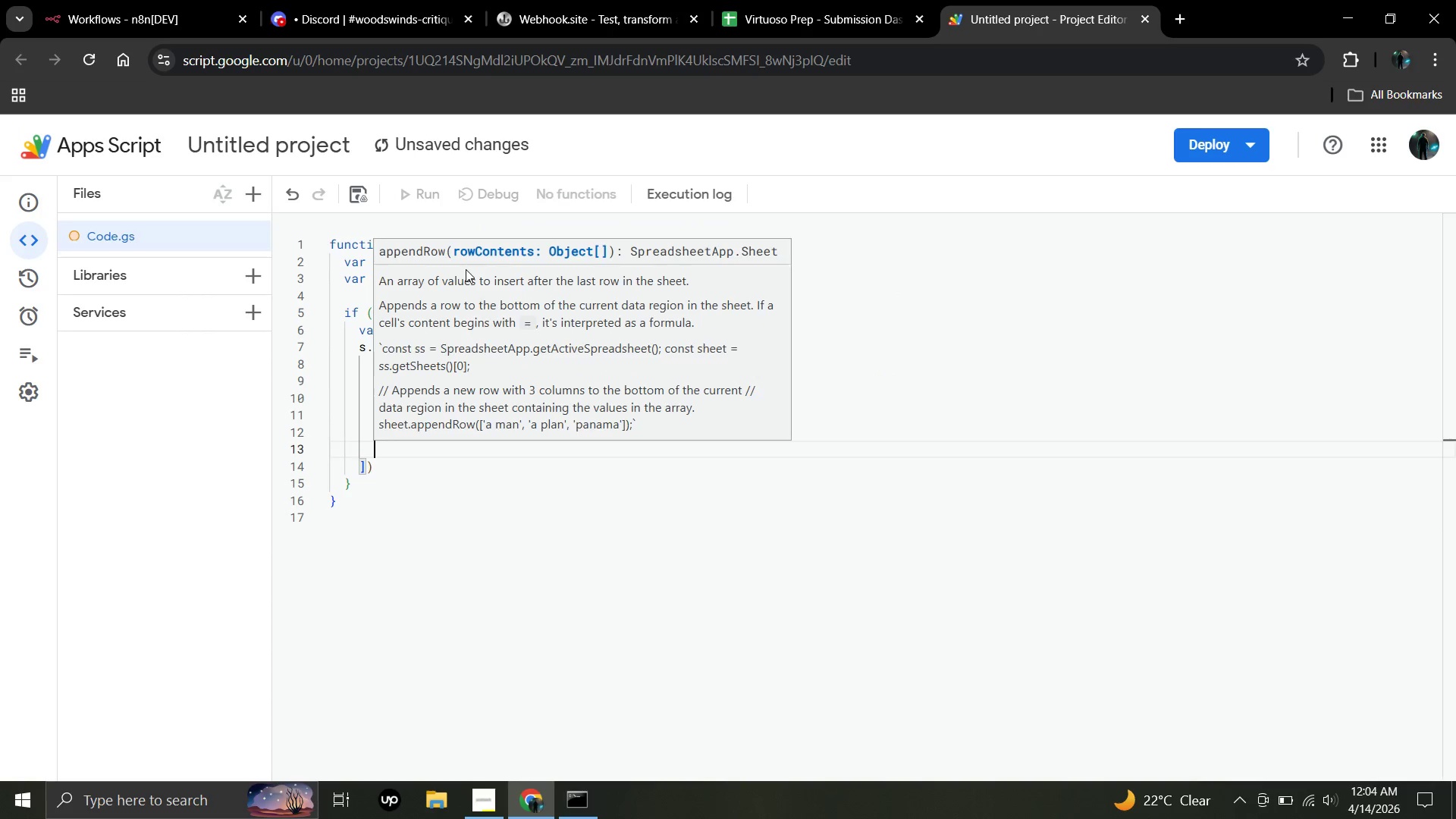 
key(Enter)
 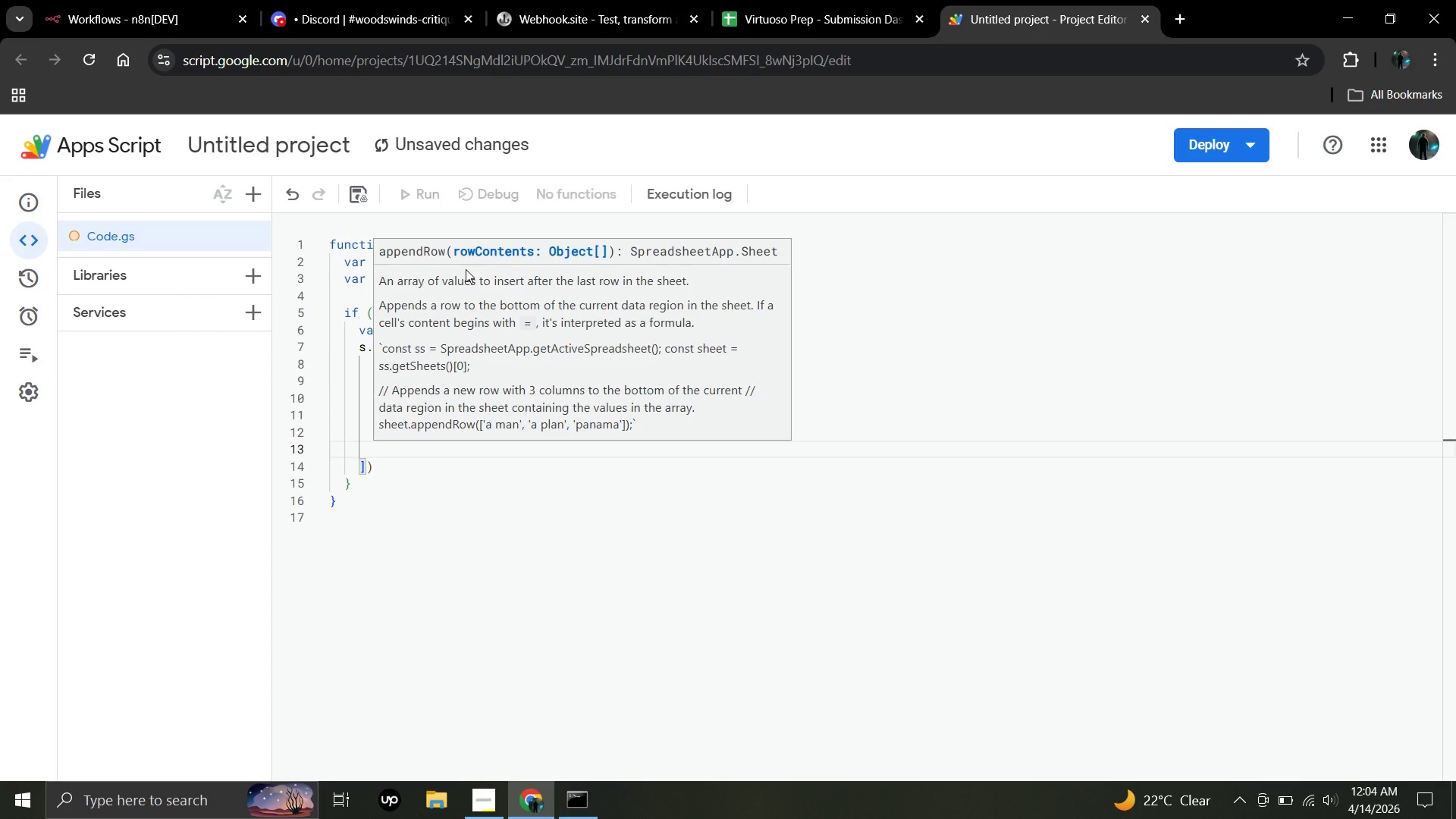 
type(data.submitted_at,)
 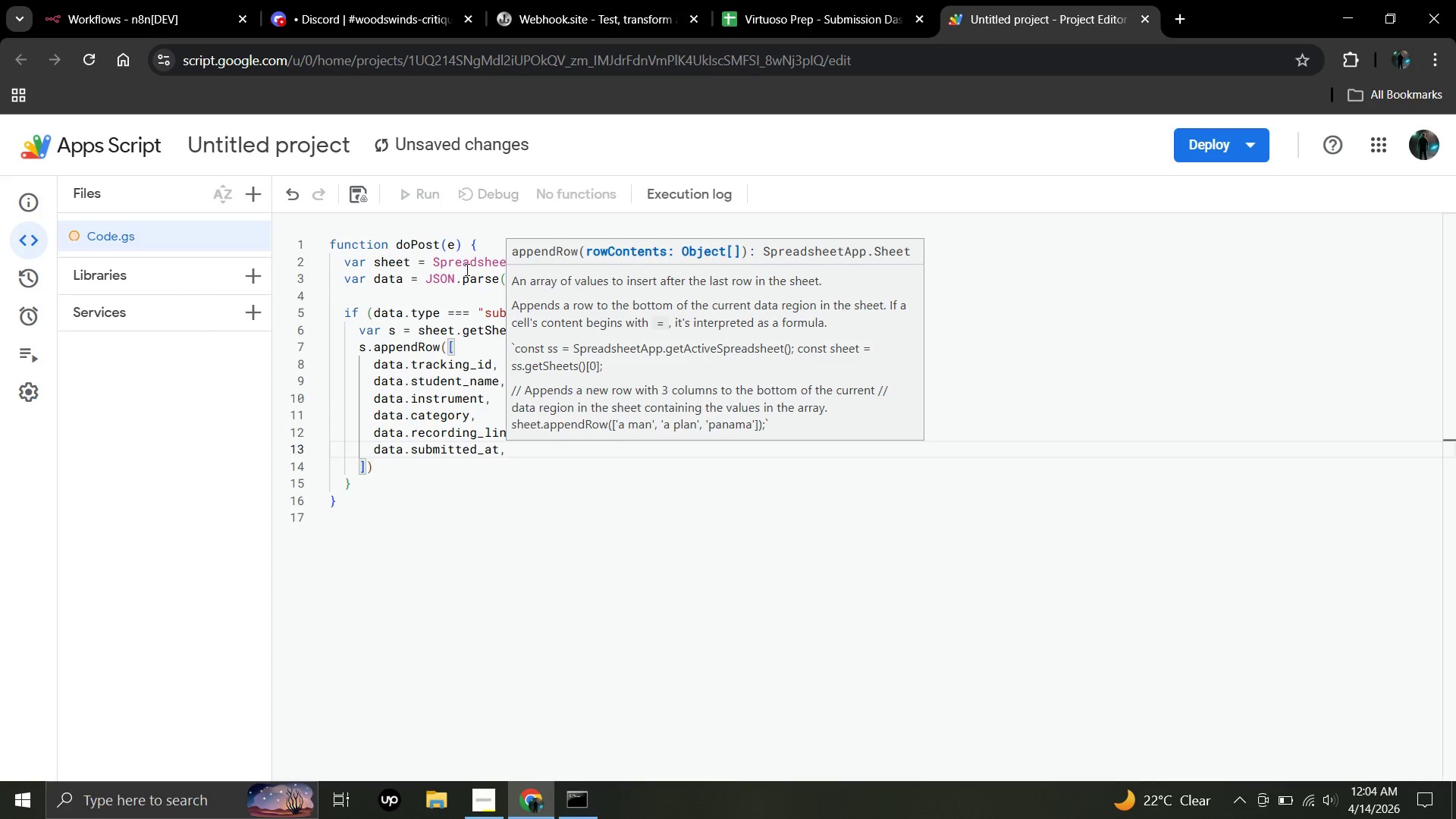 
wait(6.58)
 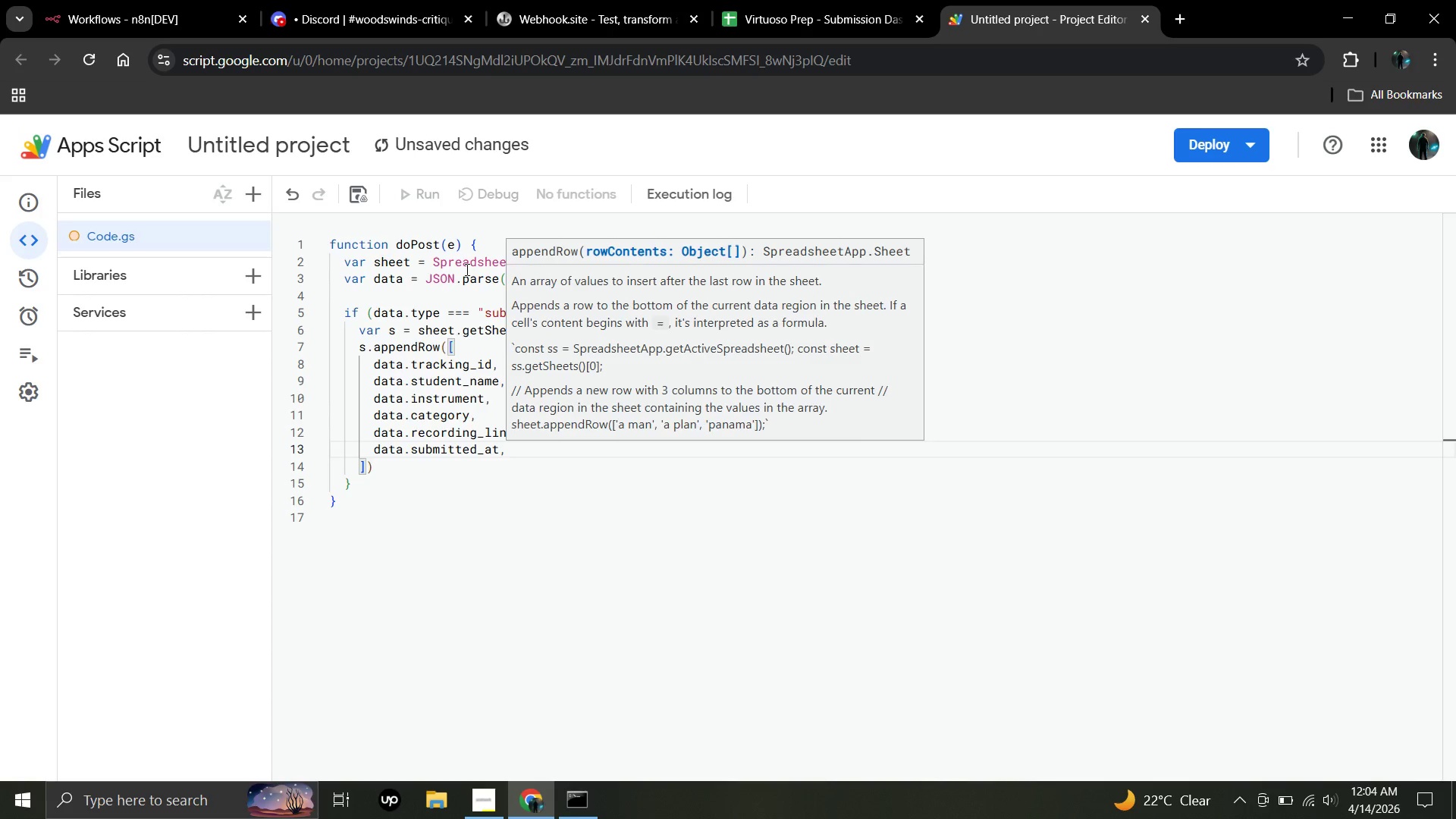 
key(Enter)
 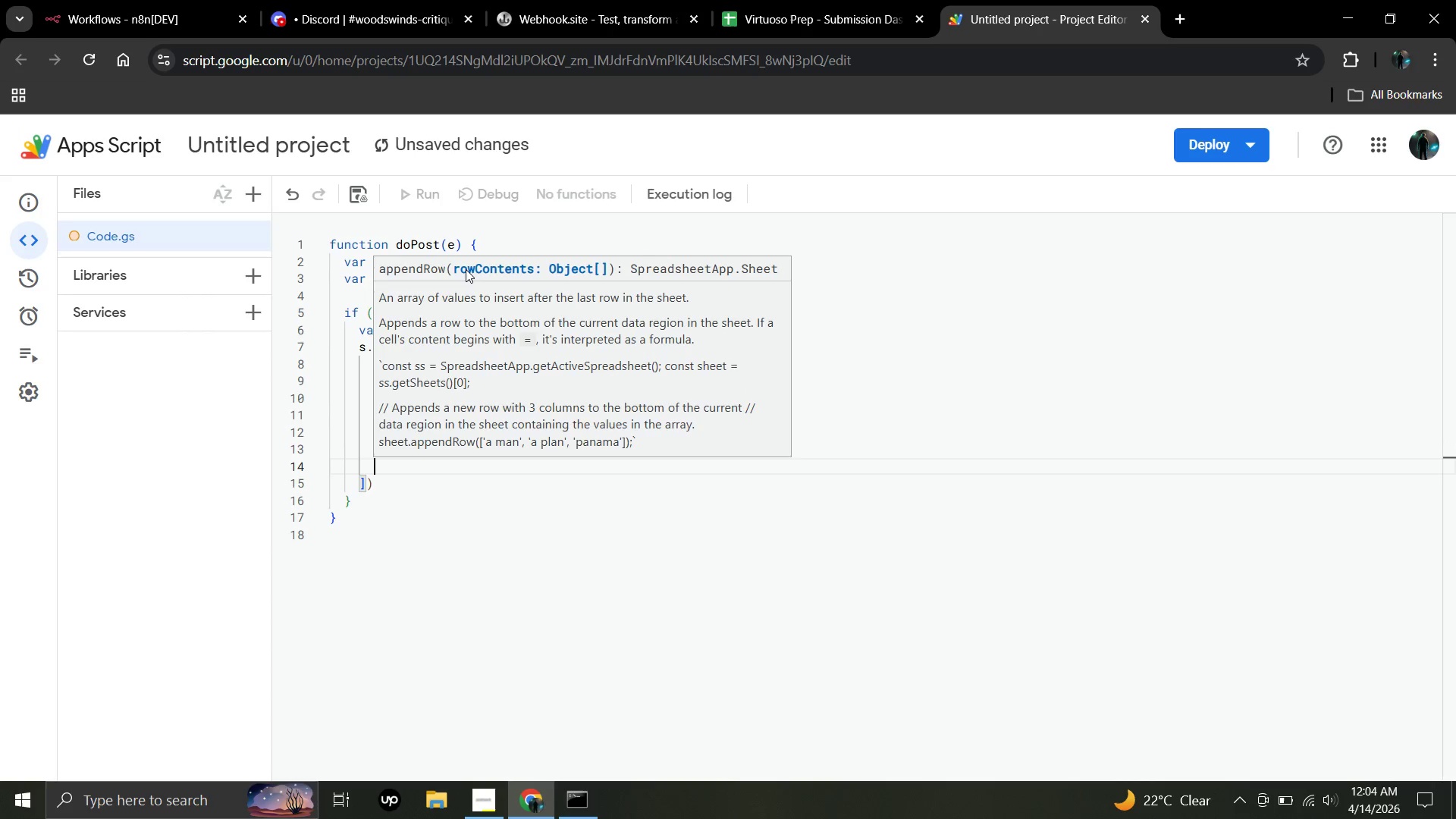 
key(Shift+Quote)
 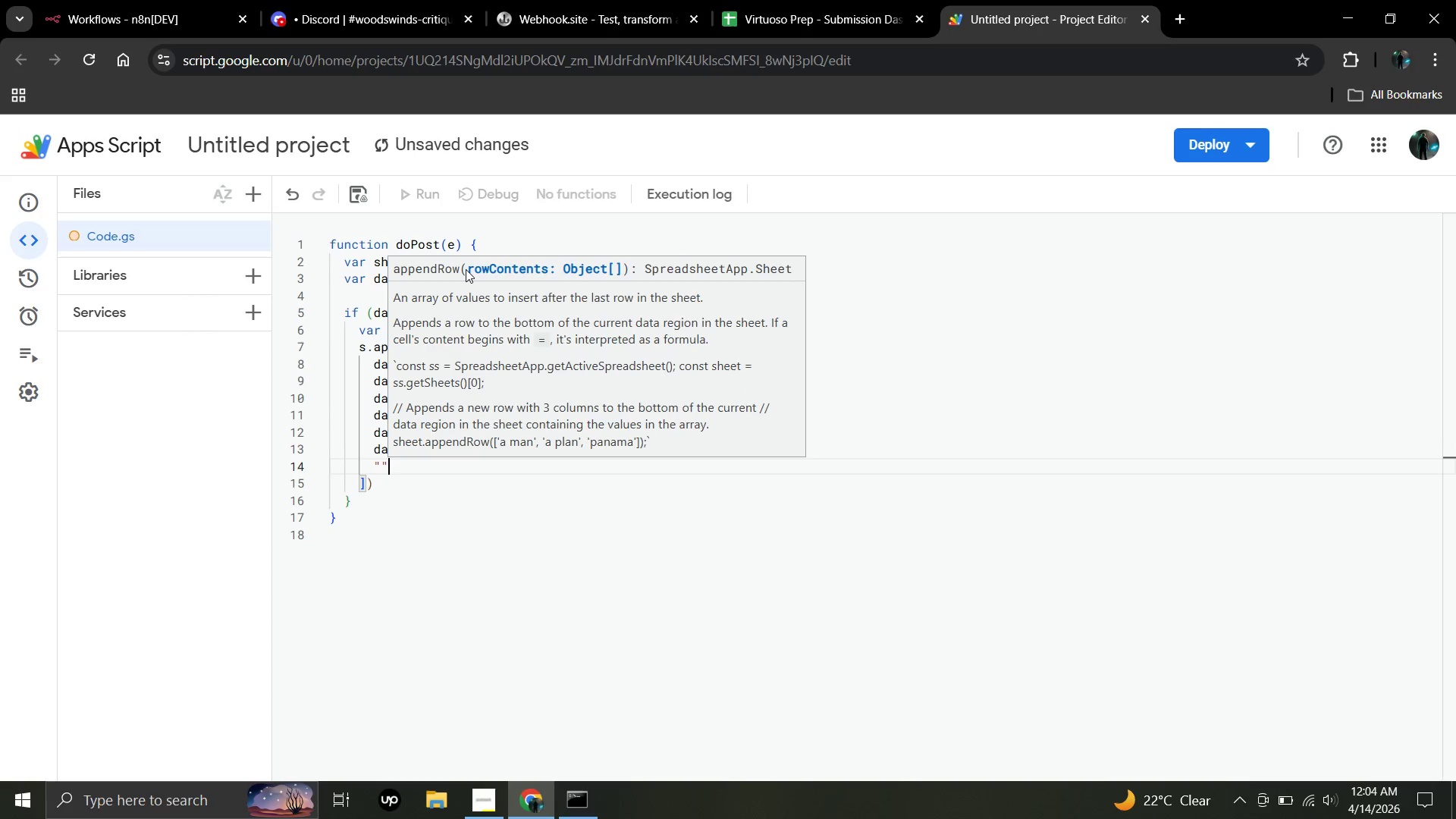 
key(Shift+Quote)
 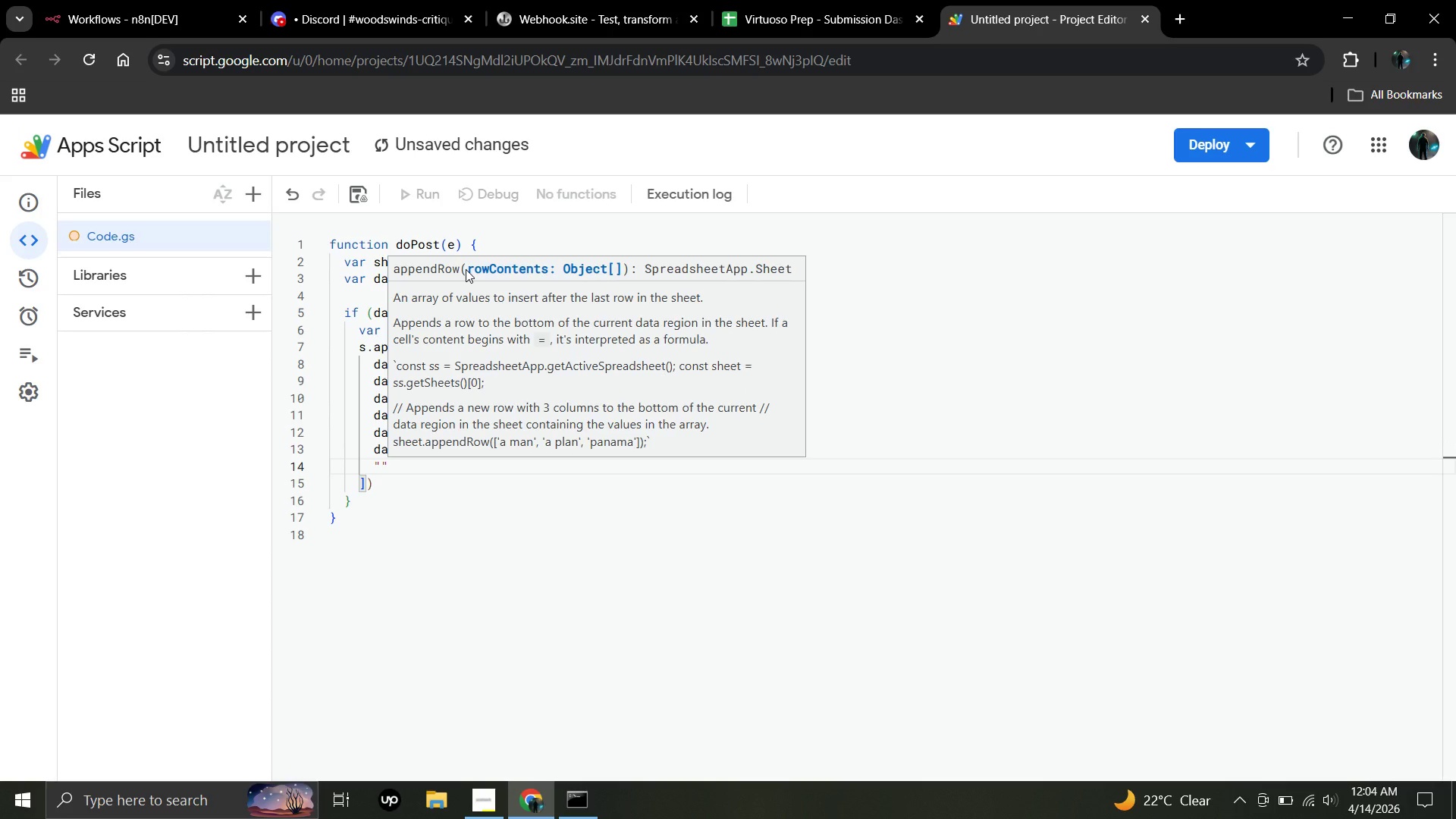 
key(Comma)
 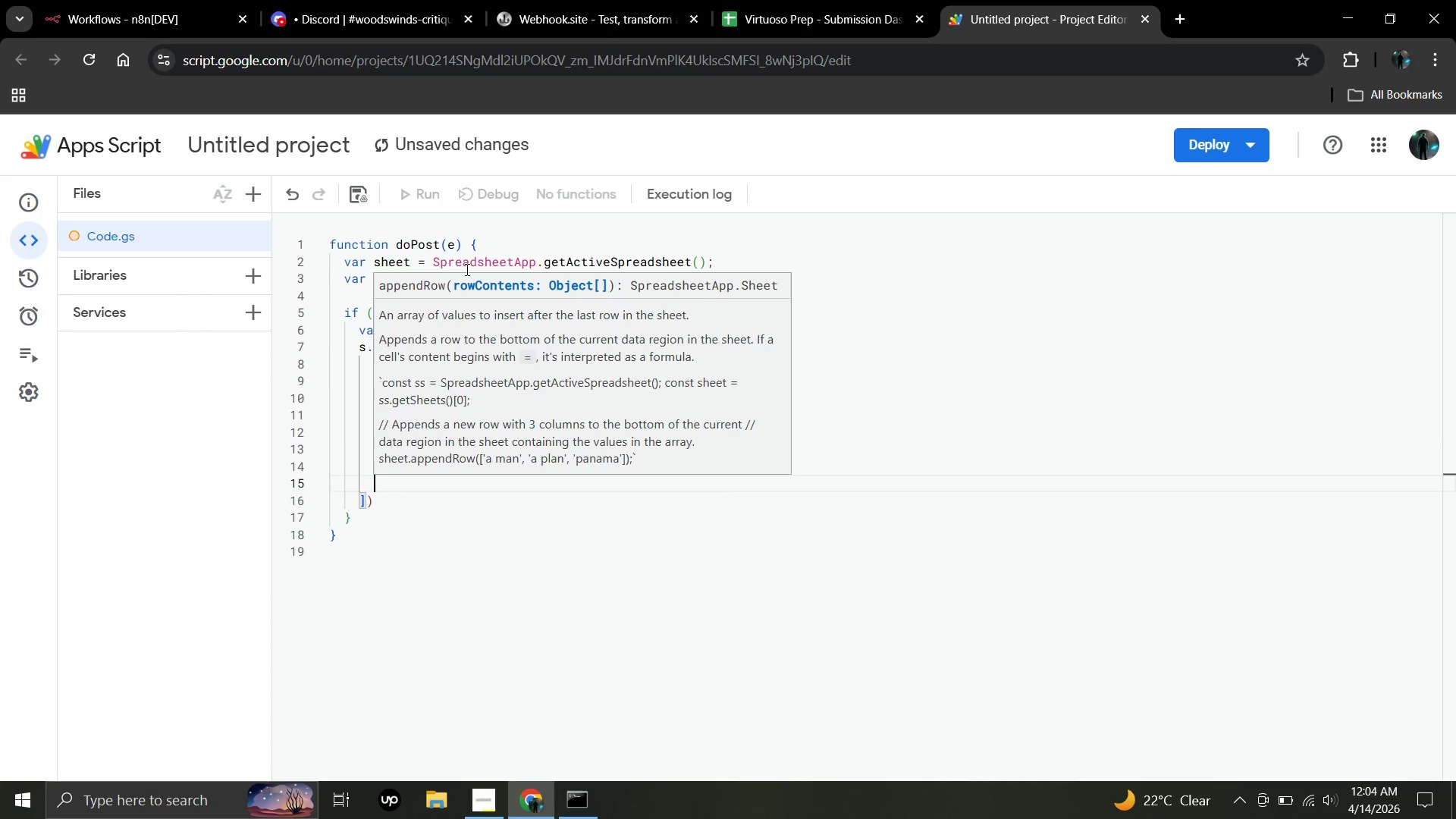 
key(Enter)
 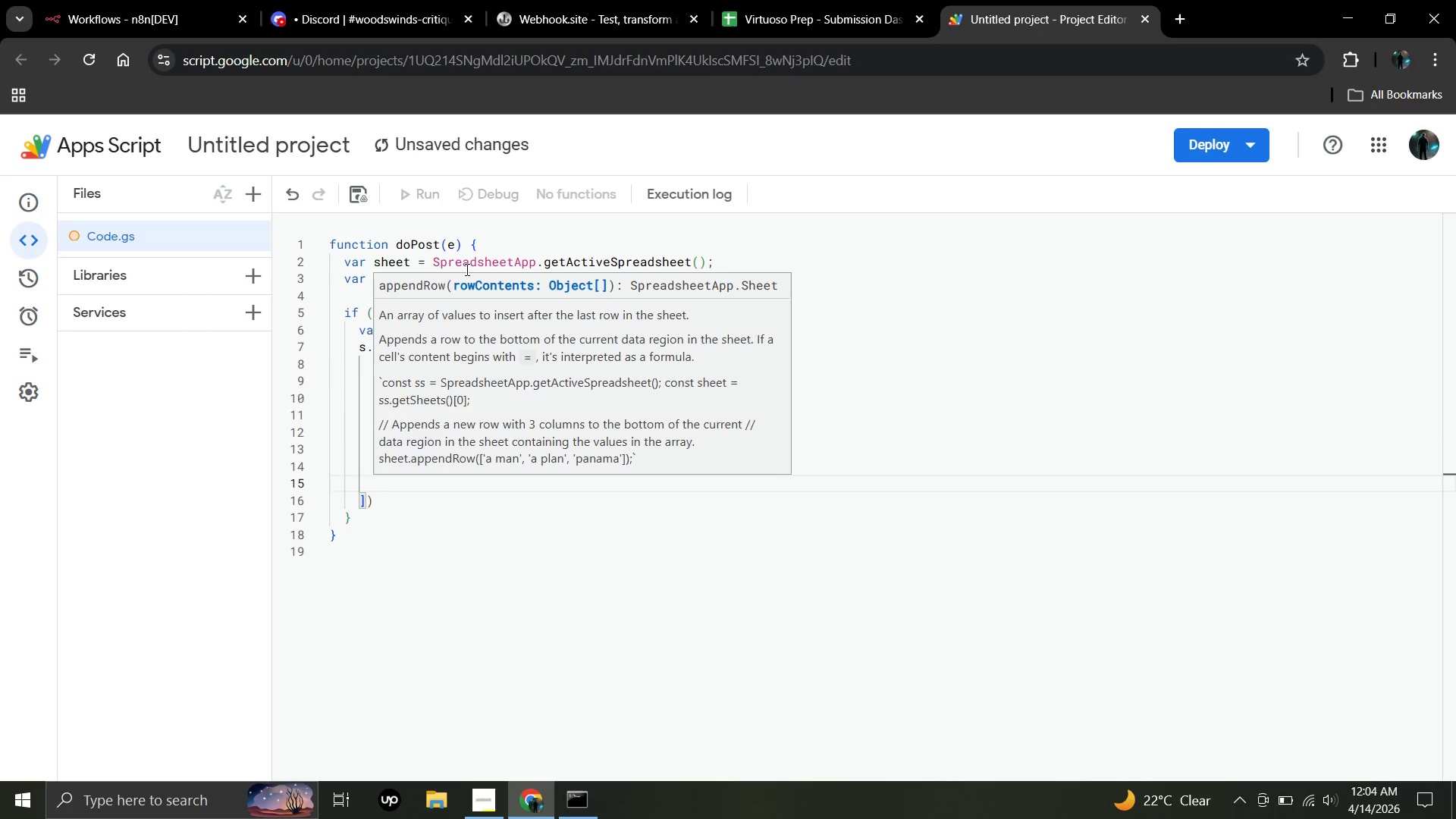 
key(Shift+Quote)
 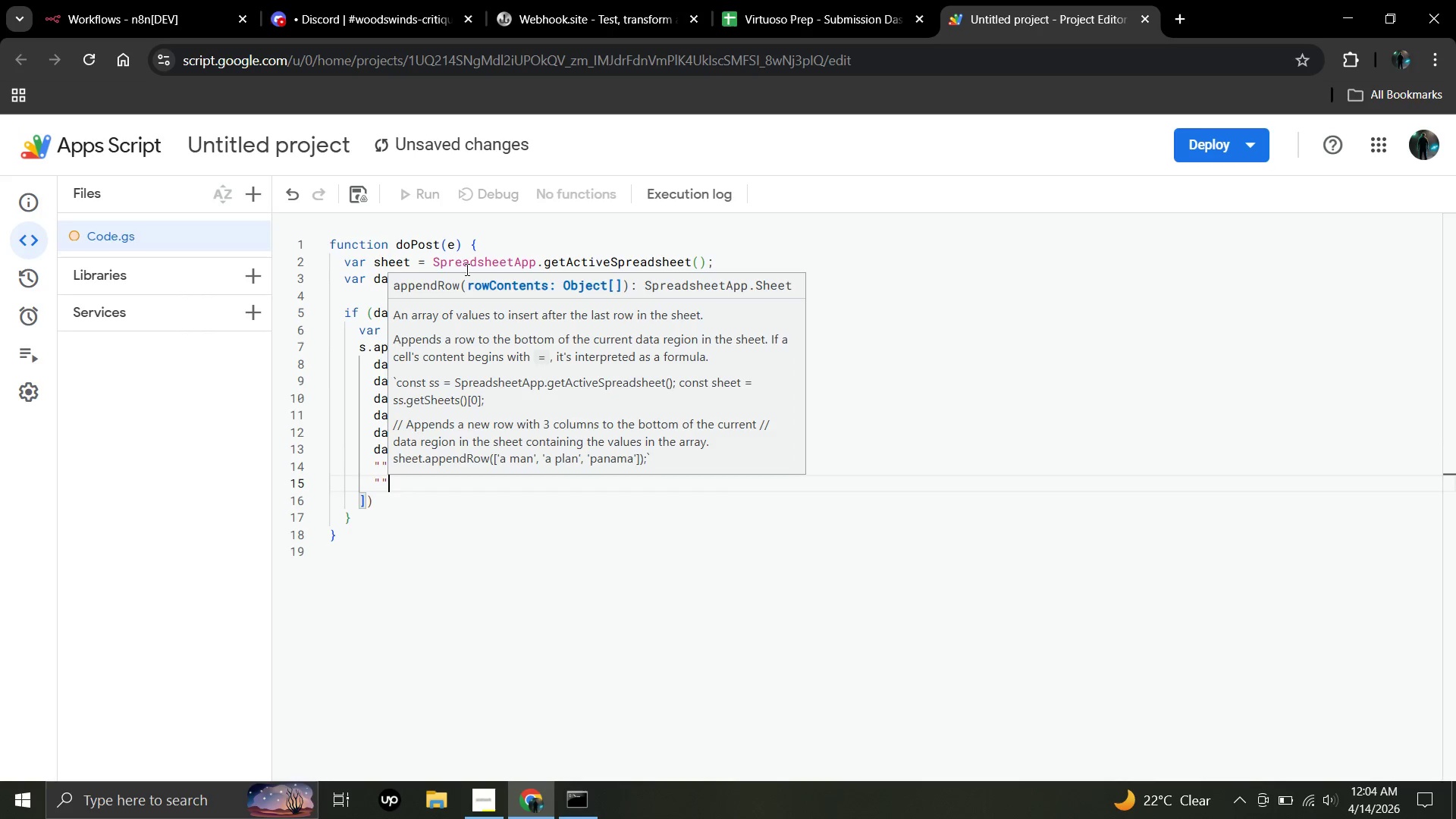 
key(Shift+Quote)
 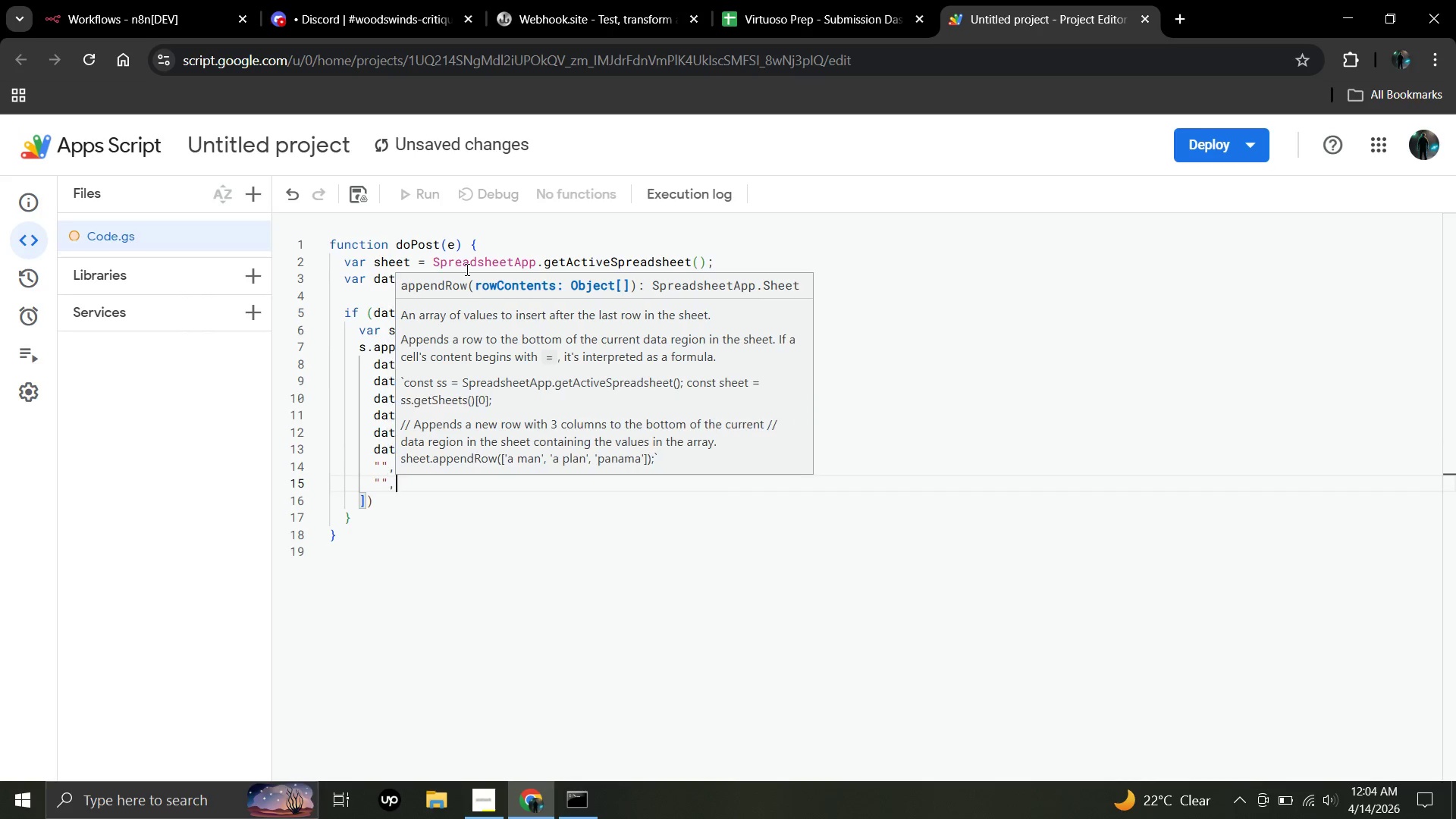 
key(Comma)
 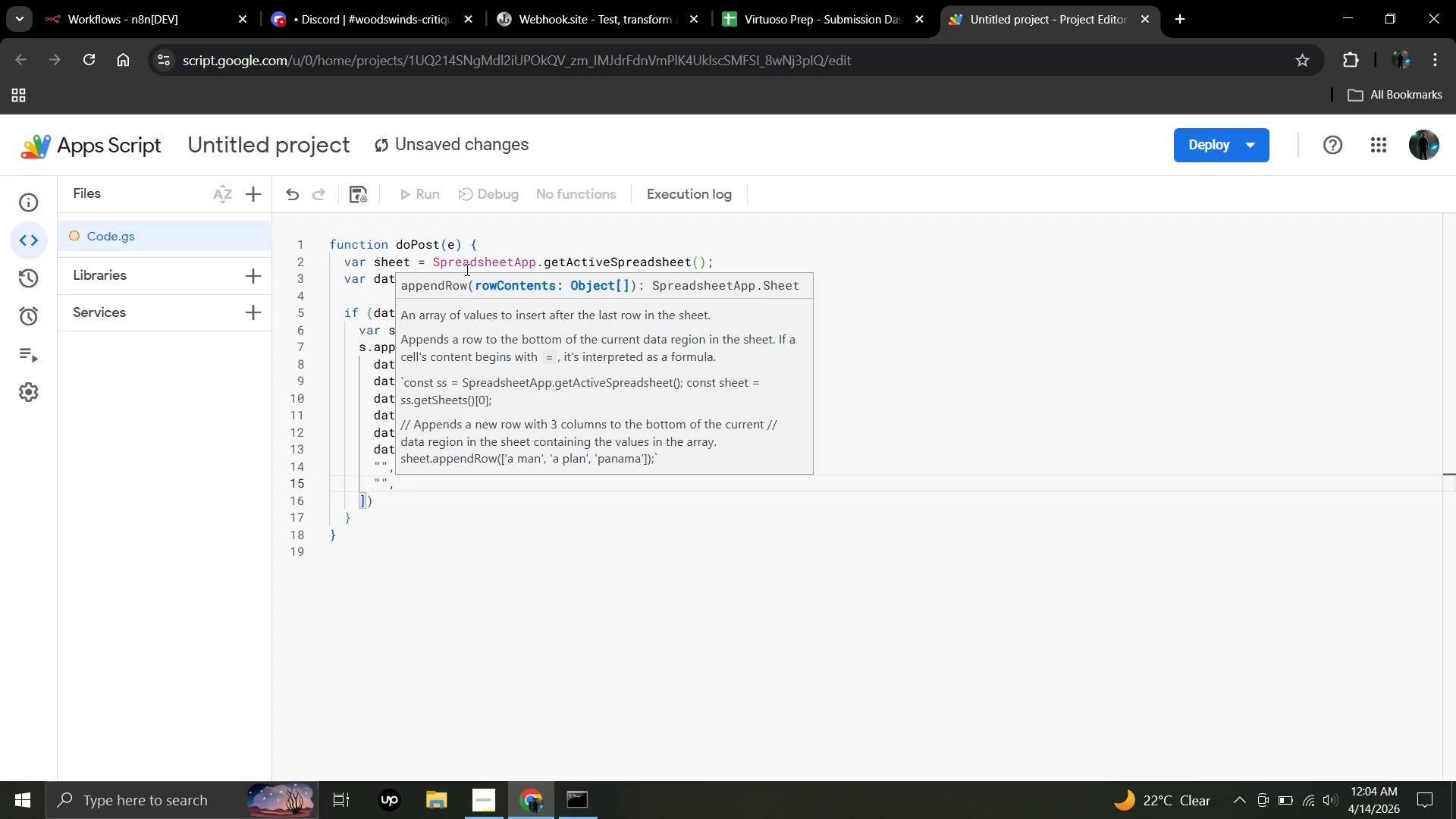 
key(Enter)
 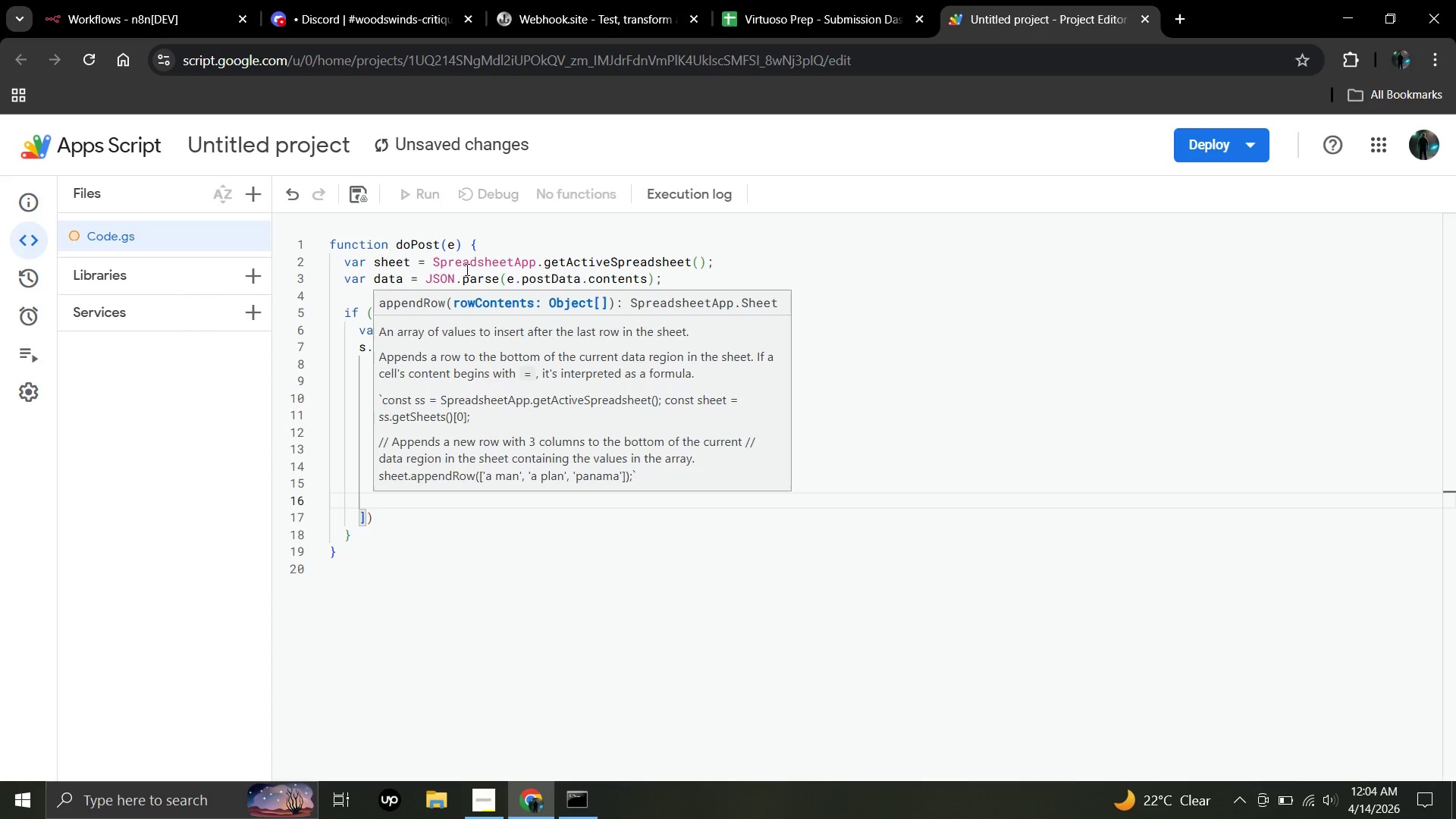 
key(Shift+Semicolon)
 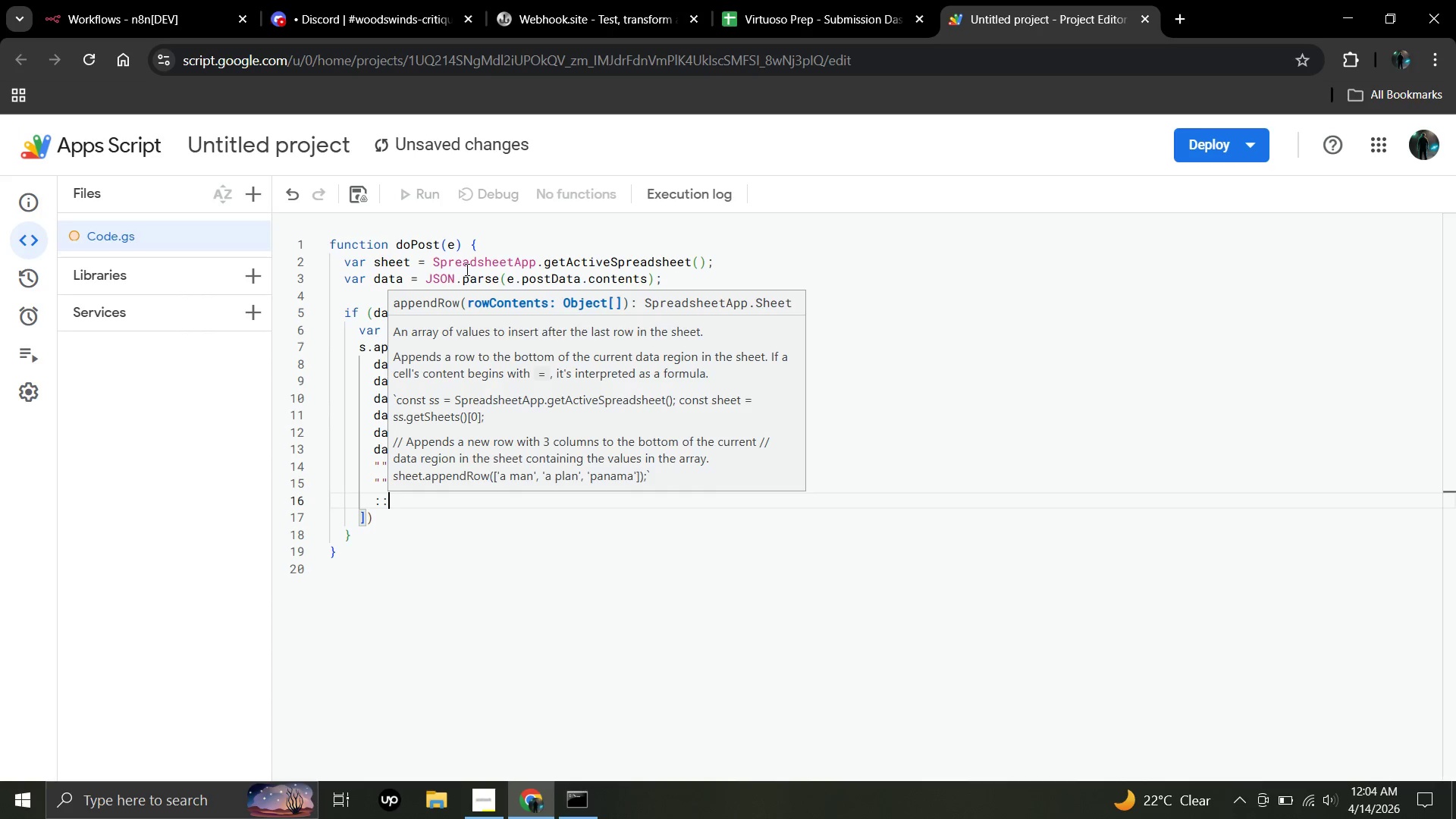 
key(Shift+Semicolon)
 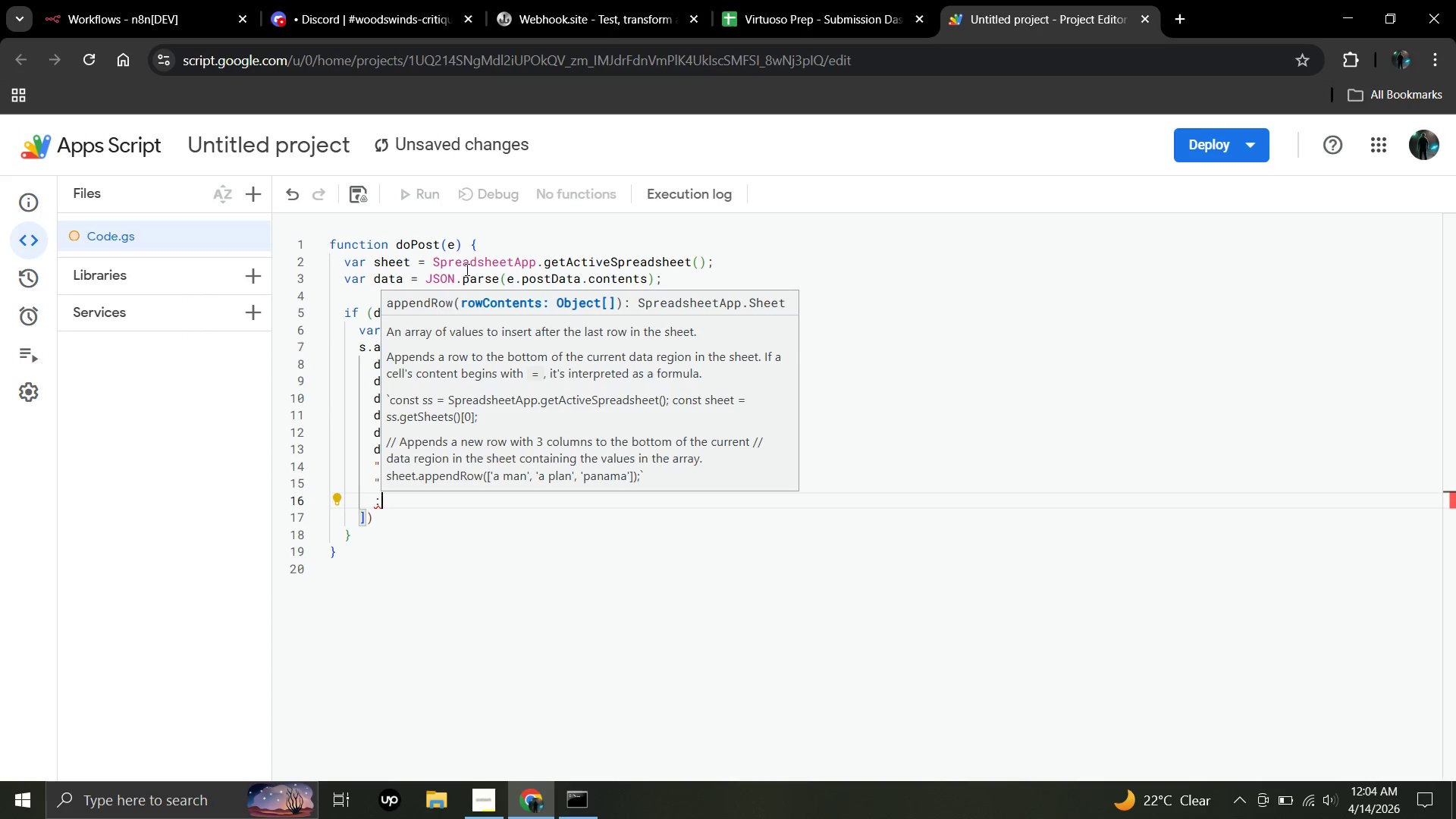 
key(Backspace)
 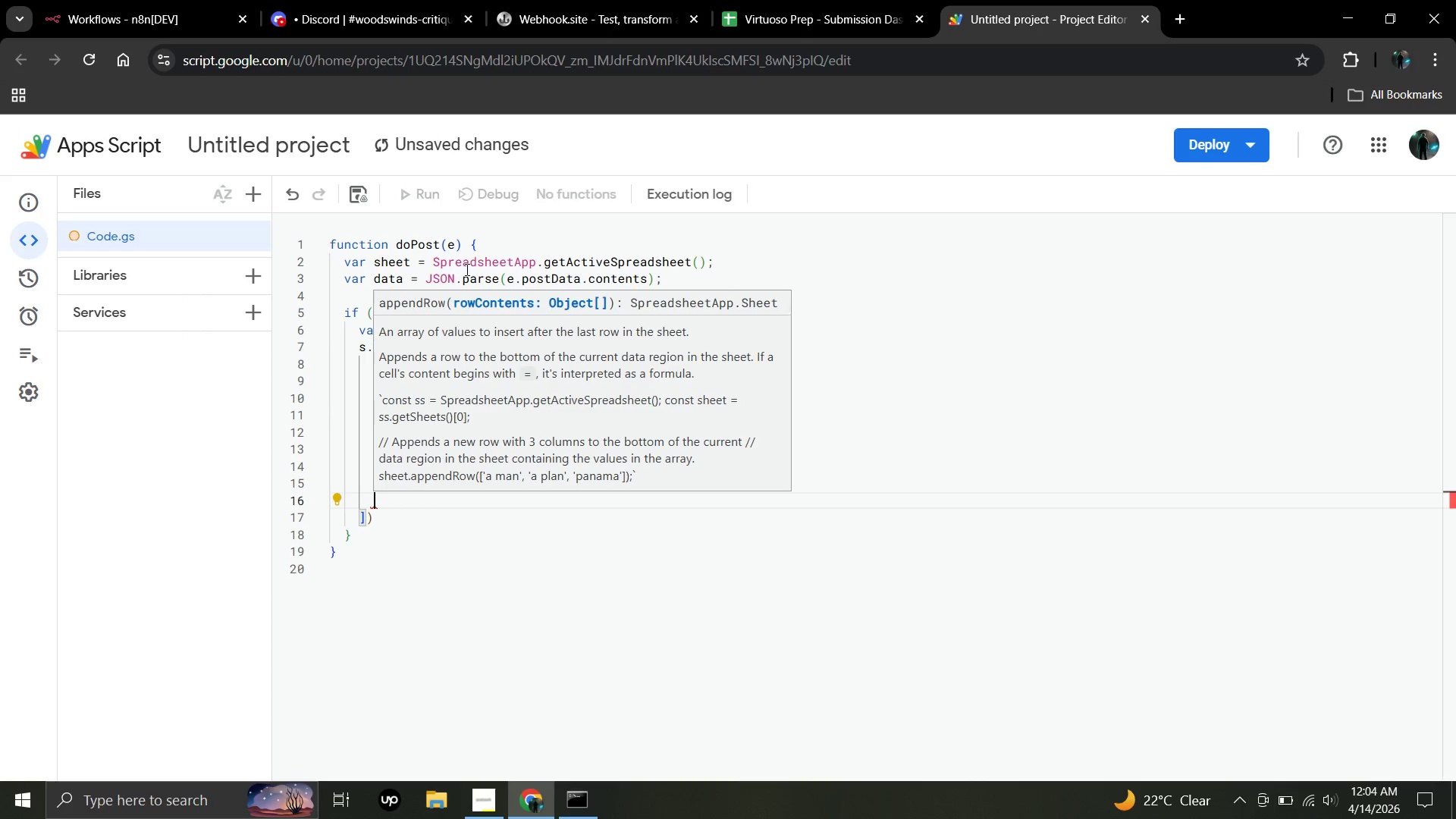 
key(Backspace)
 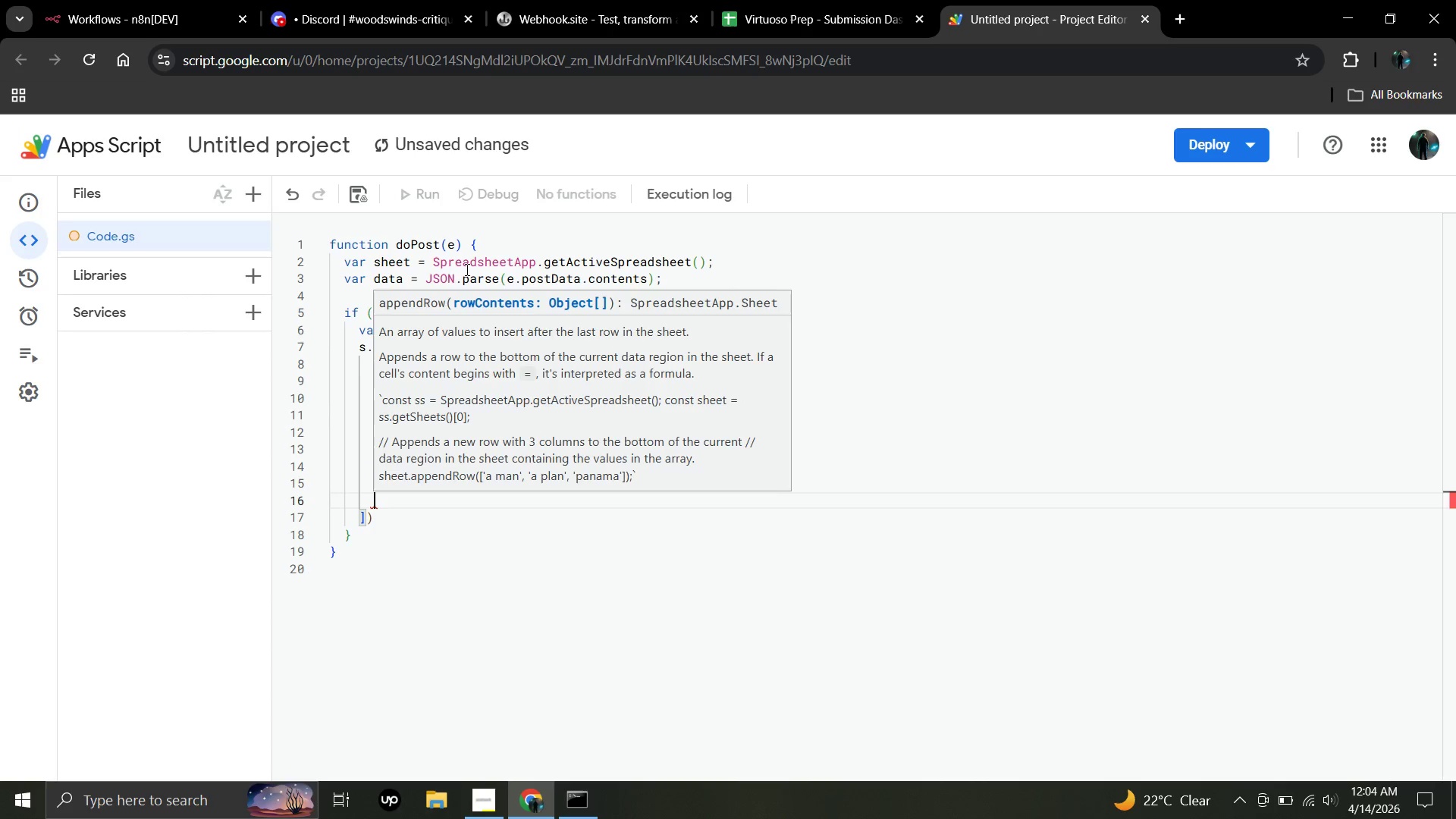 
key(Shift+Quote)
 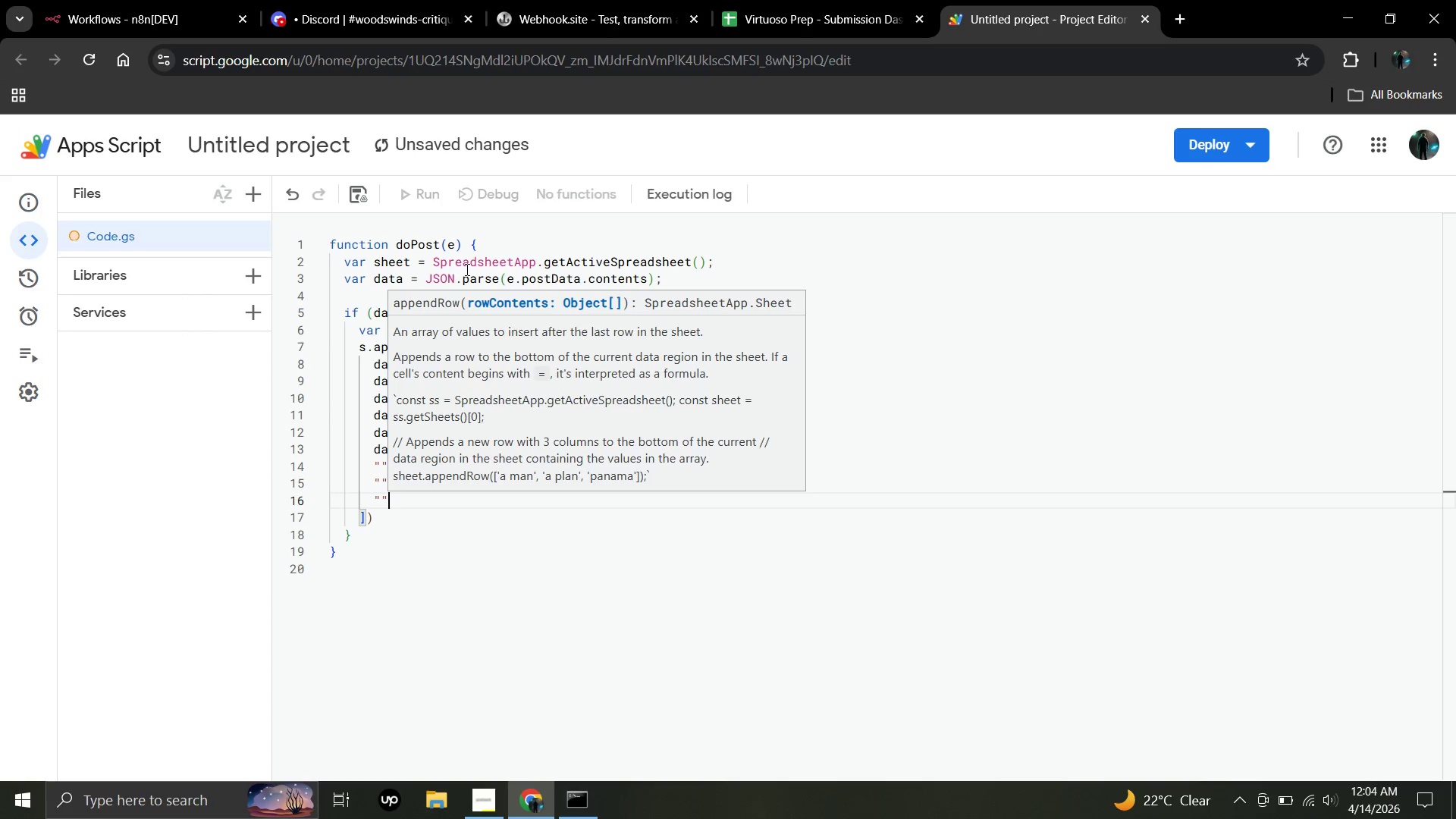 
key(Shift+Quote)
 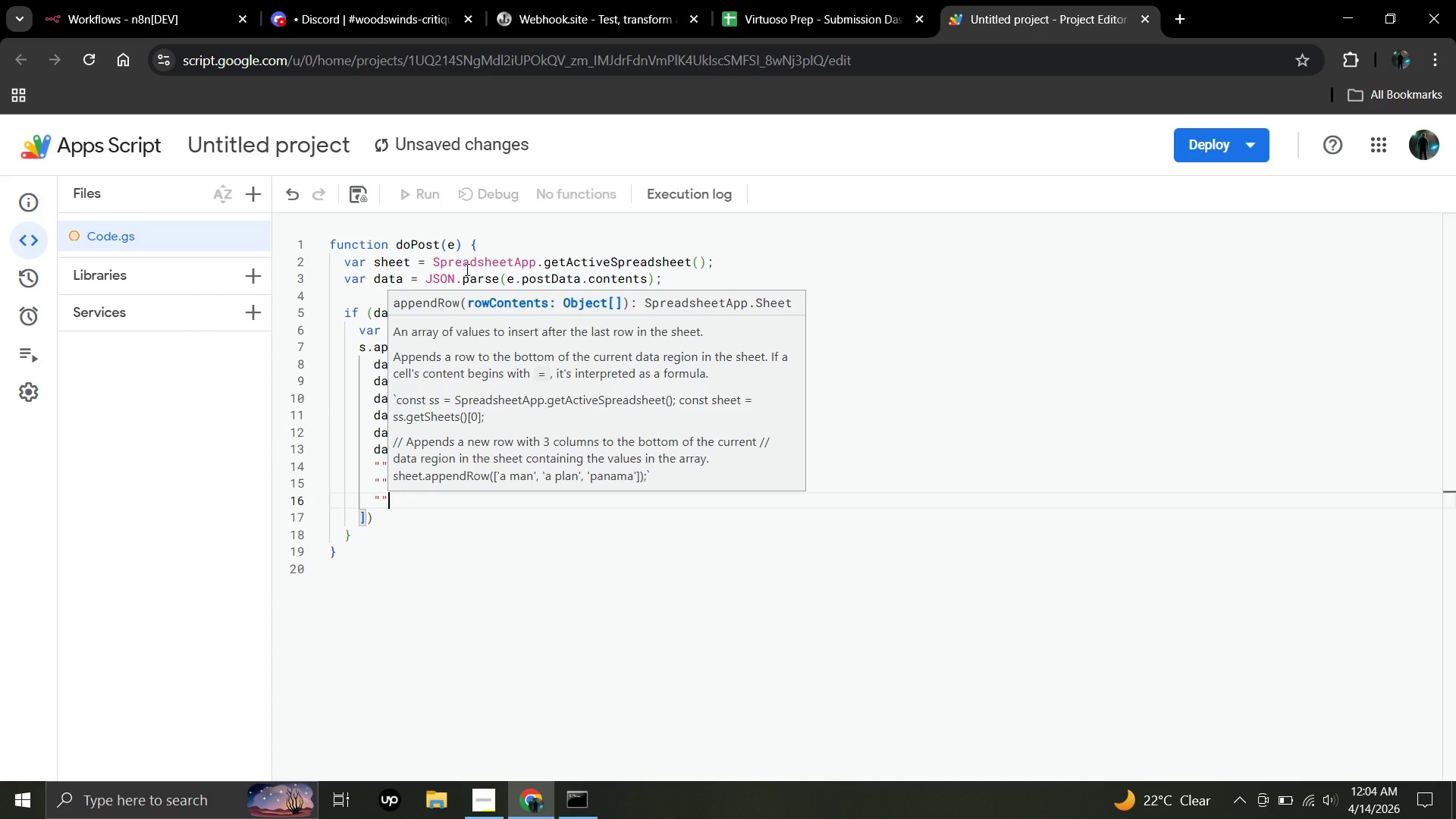 
key(ArrowLeft)
 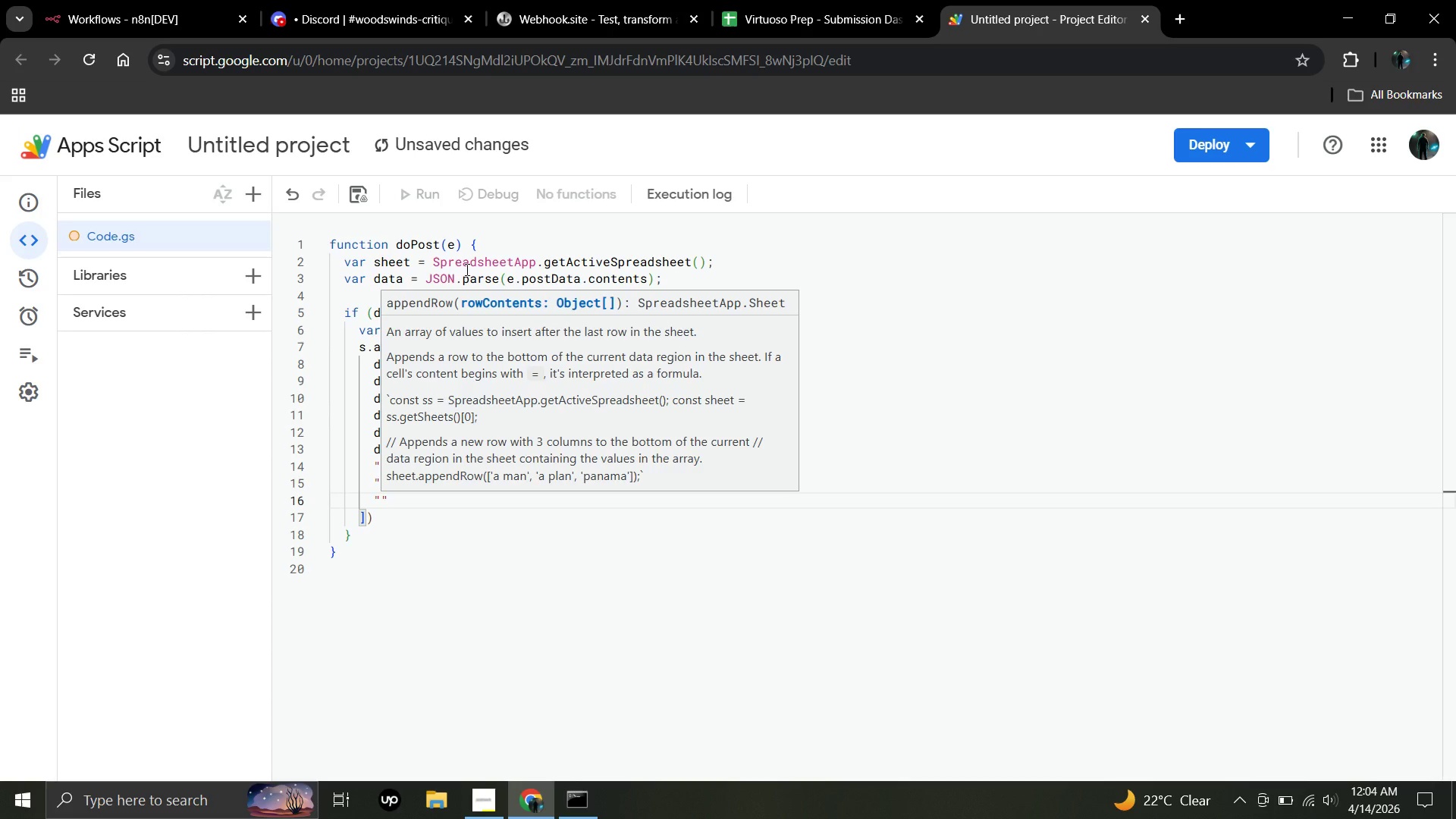 
type(PENDING)
 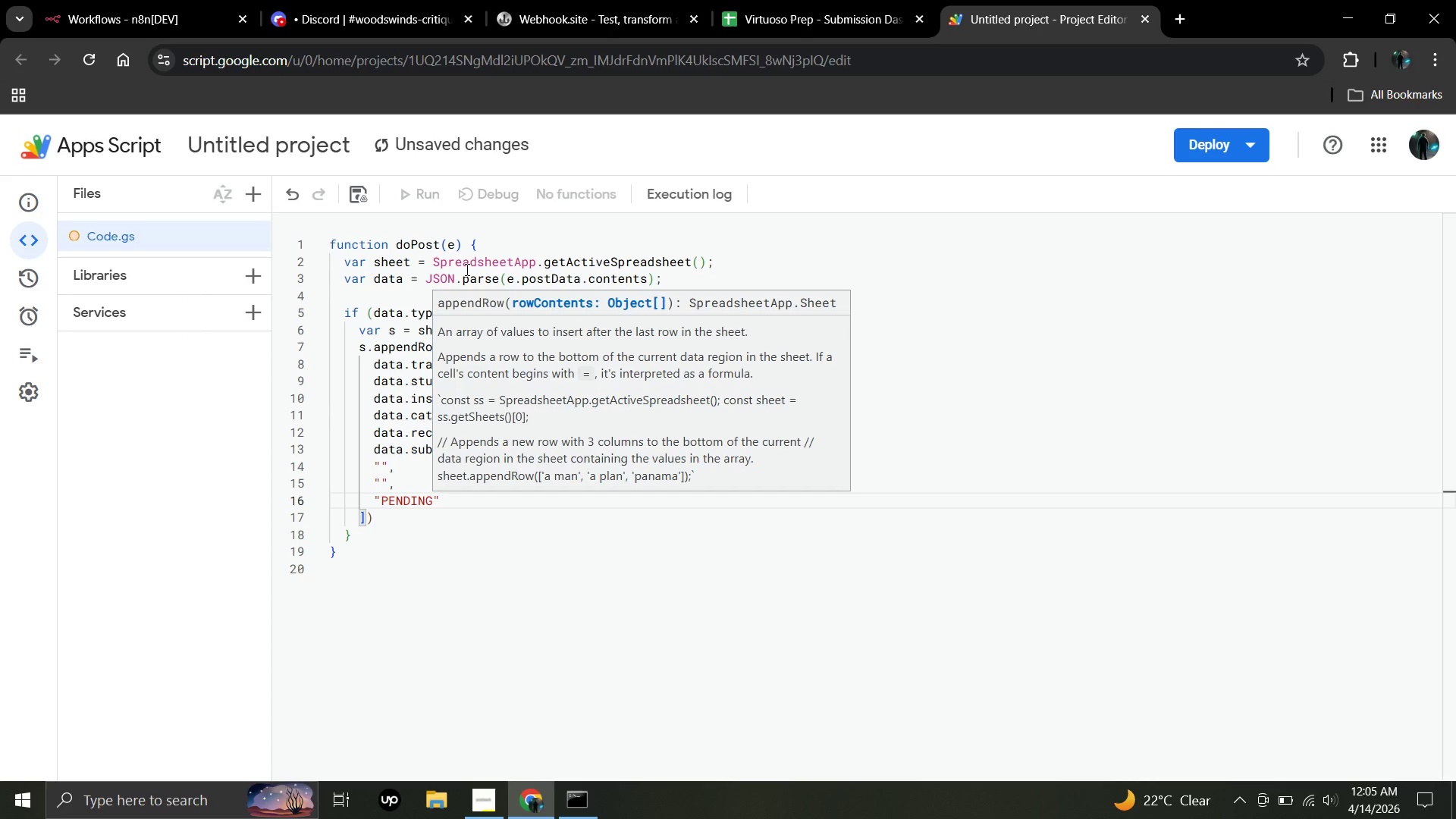 
key(ArrowRight)
 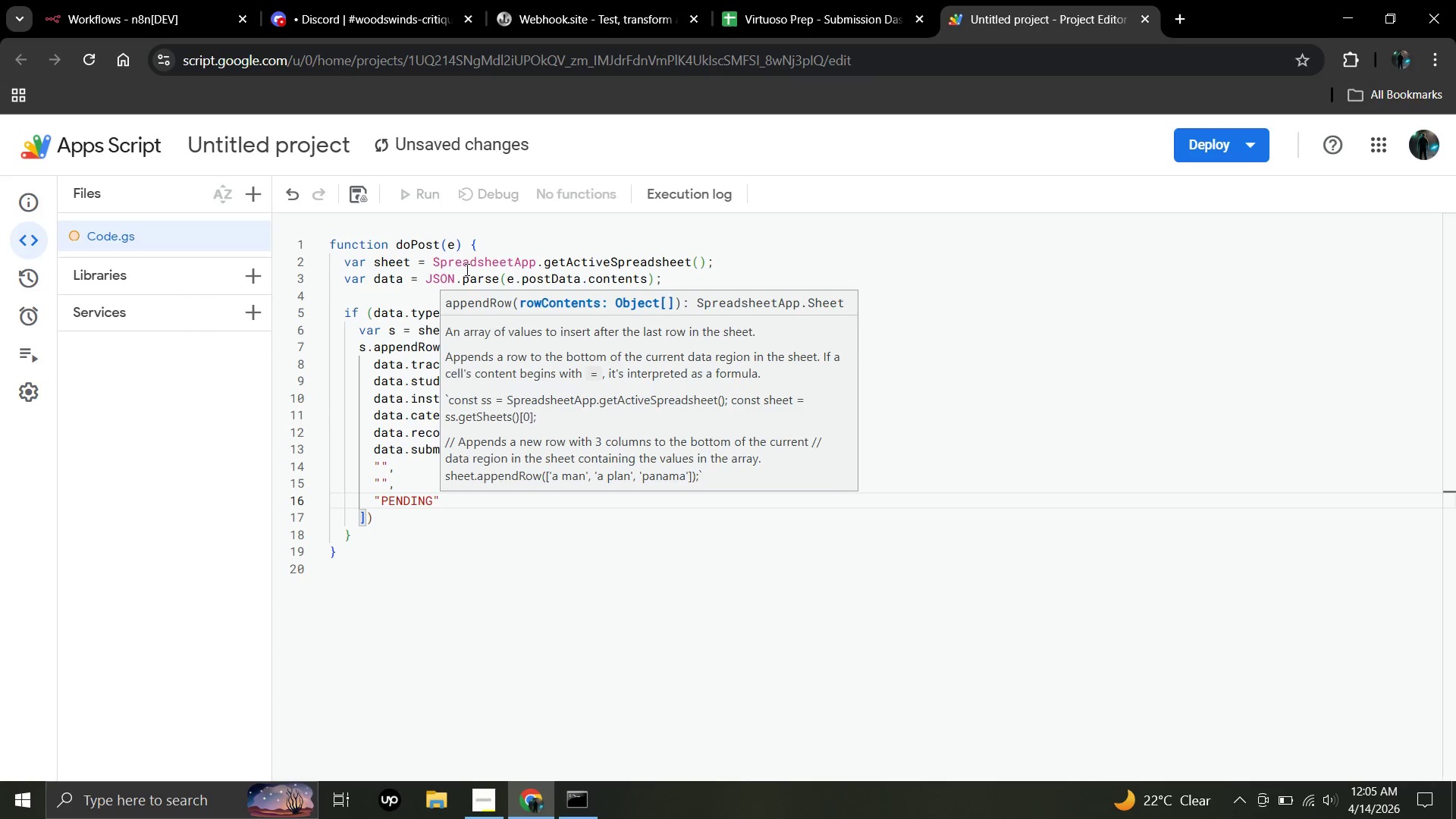 
key(Comma)
 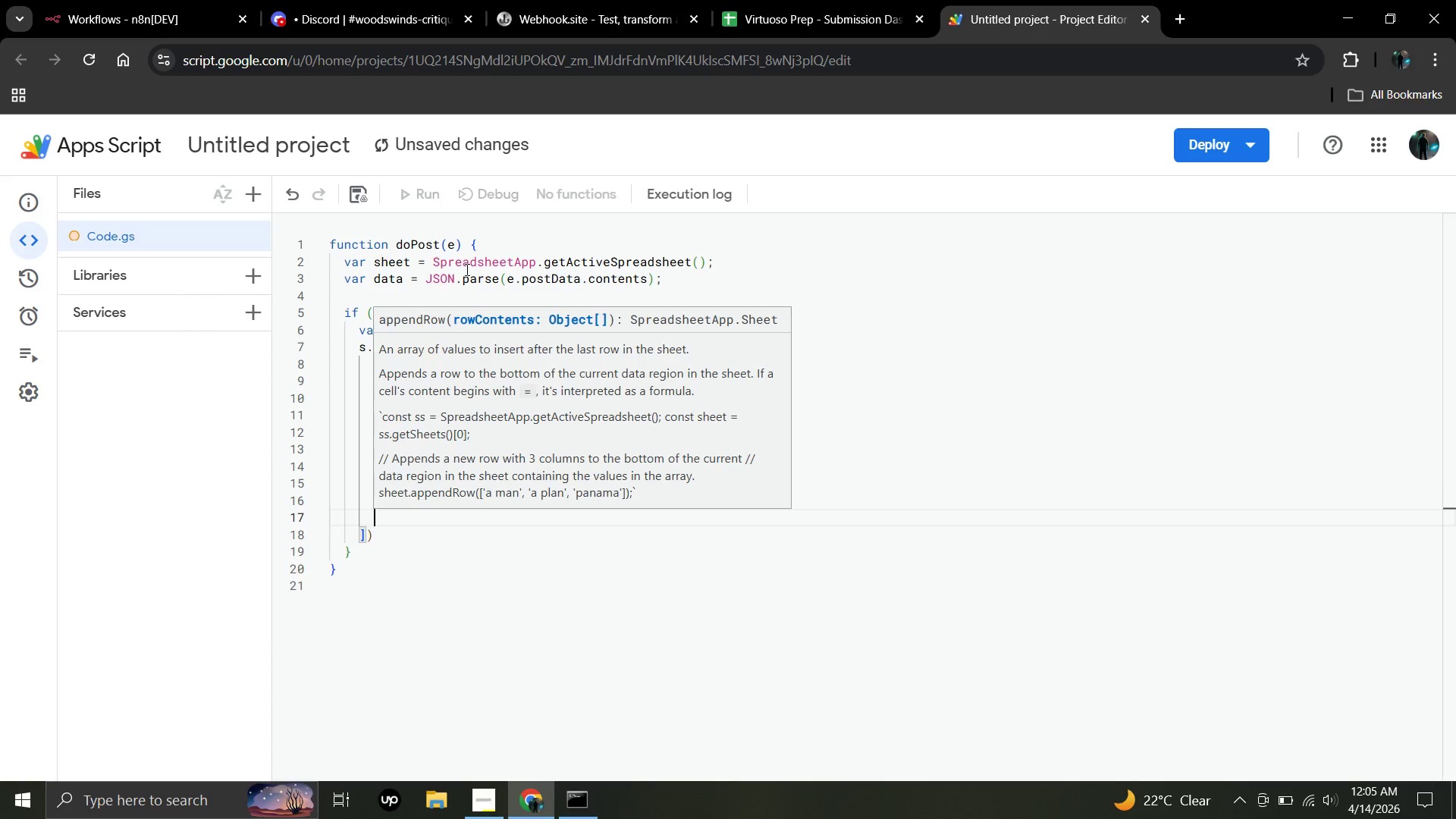 
key(Enter)
 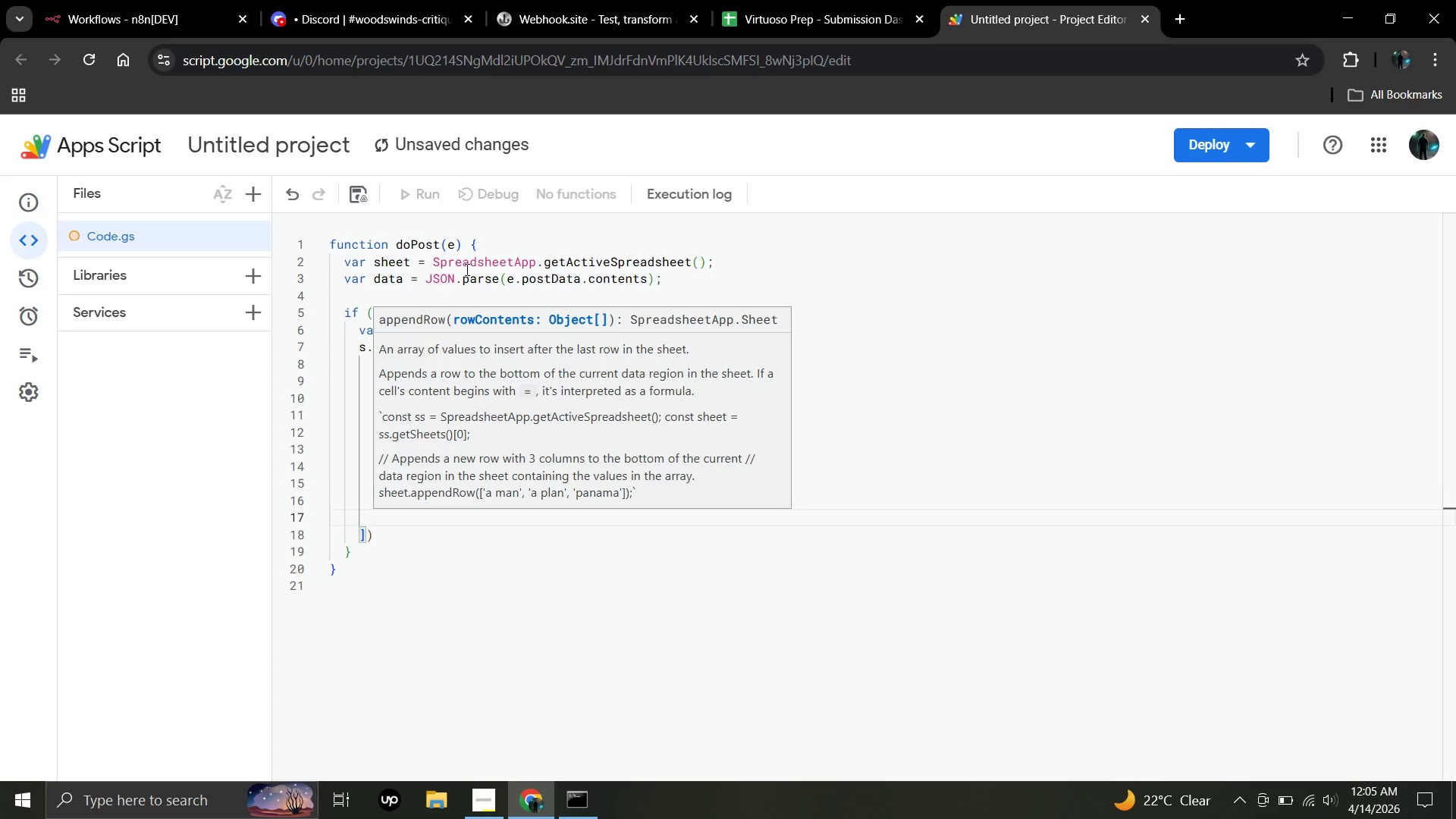 
key(Shift+Quote)
 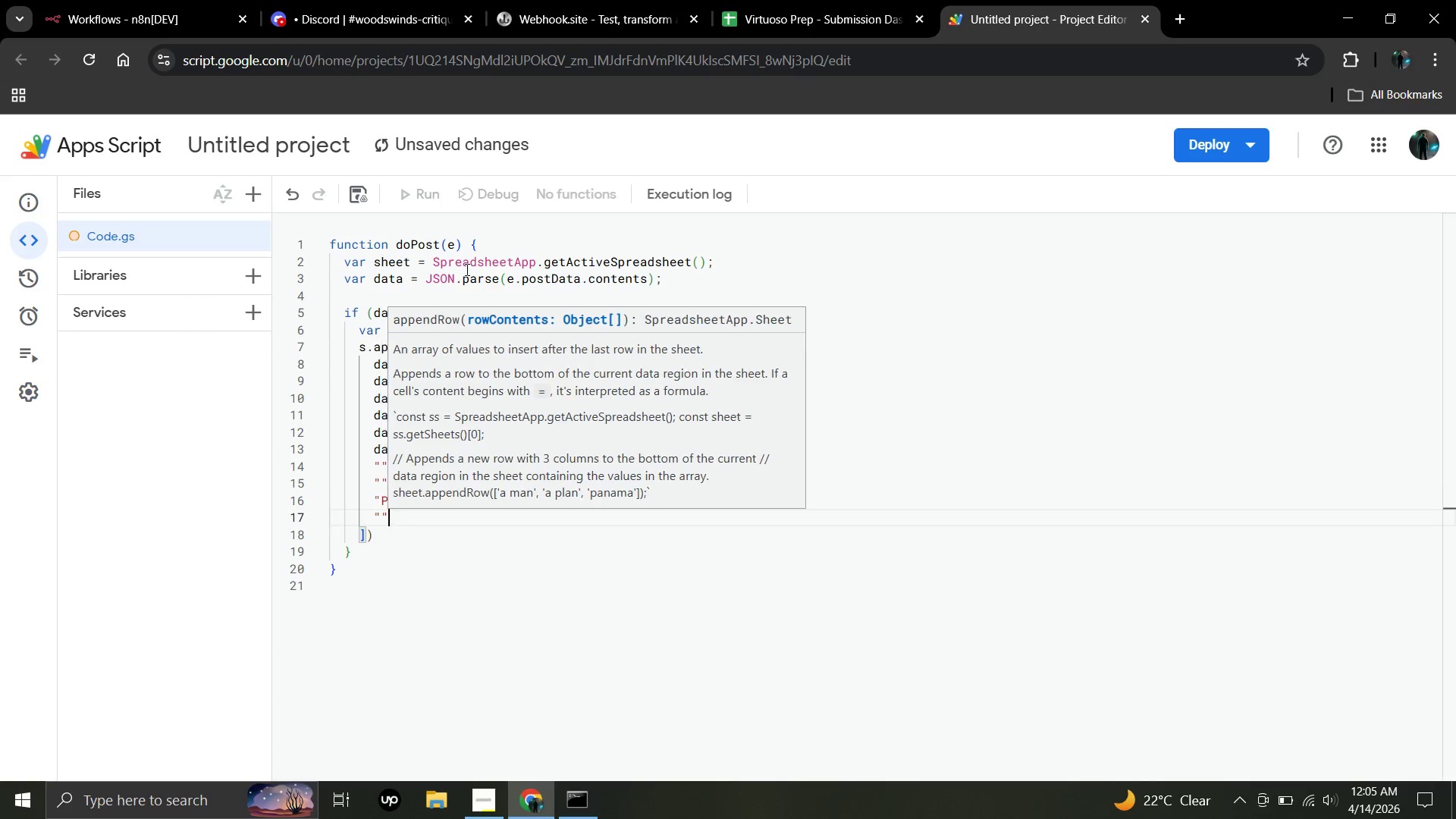 
key(Shift+Quote)
 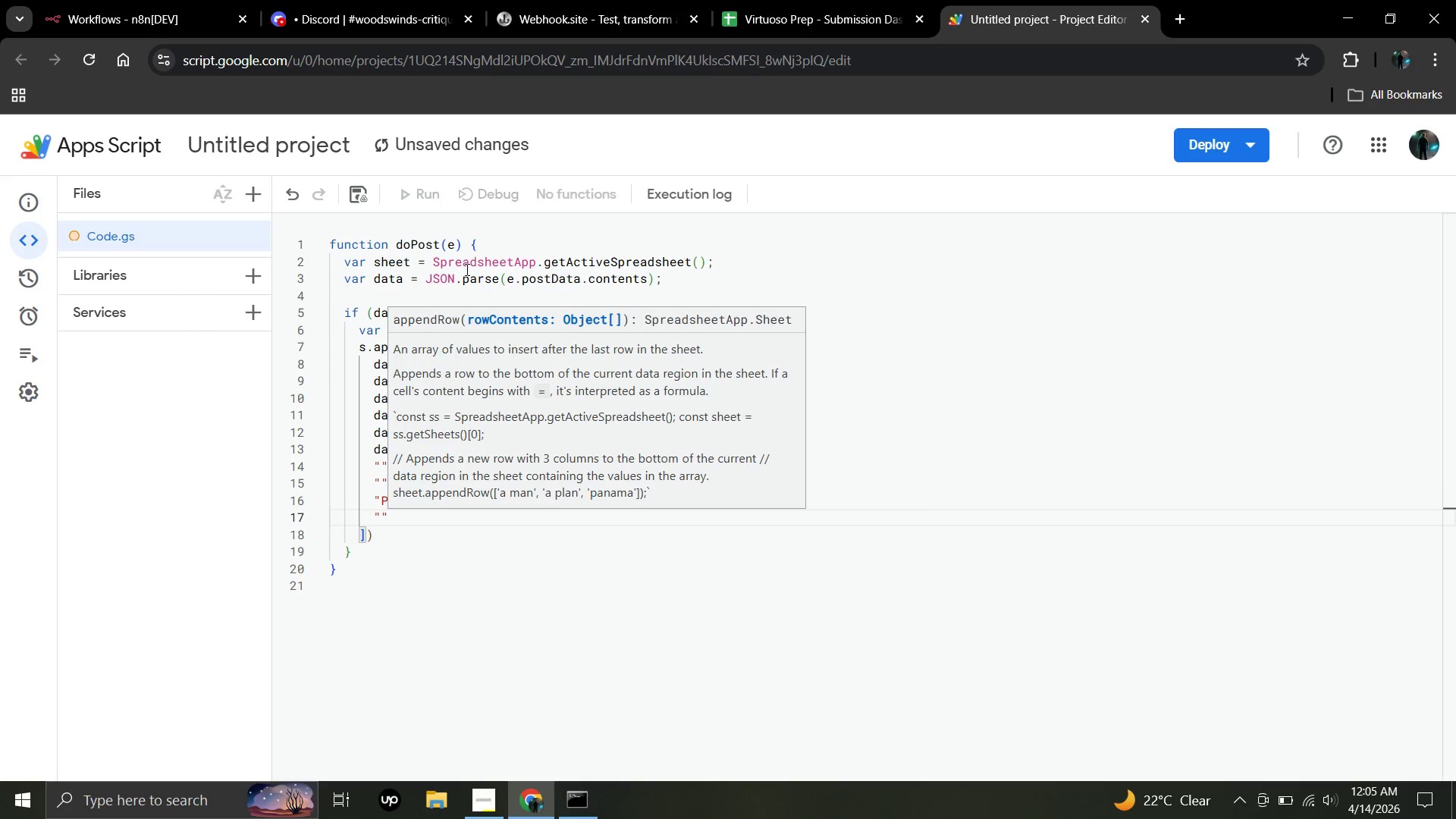 
key(Comma)
 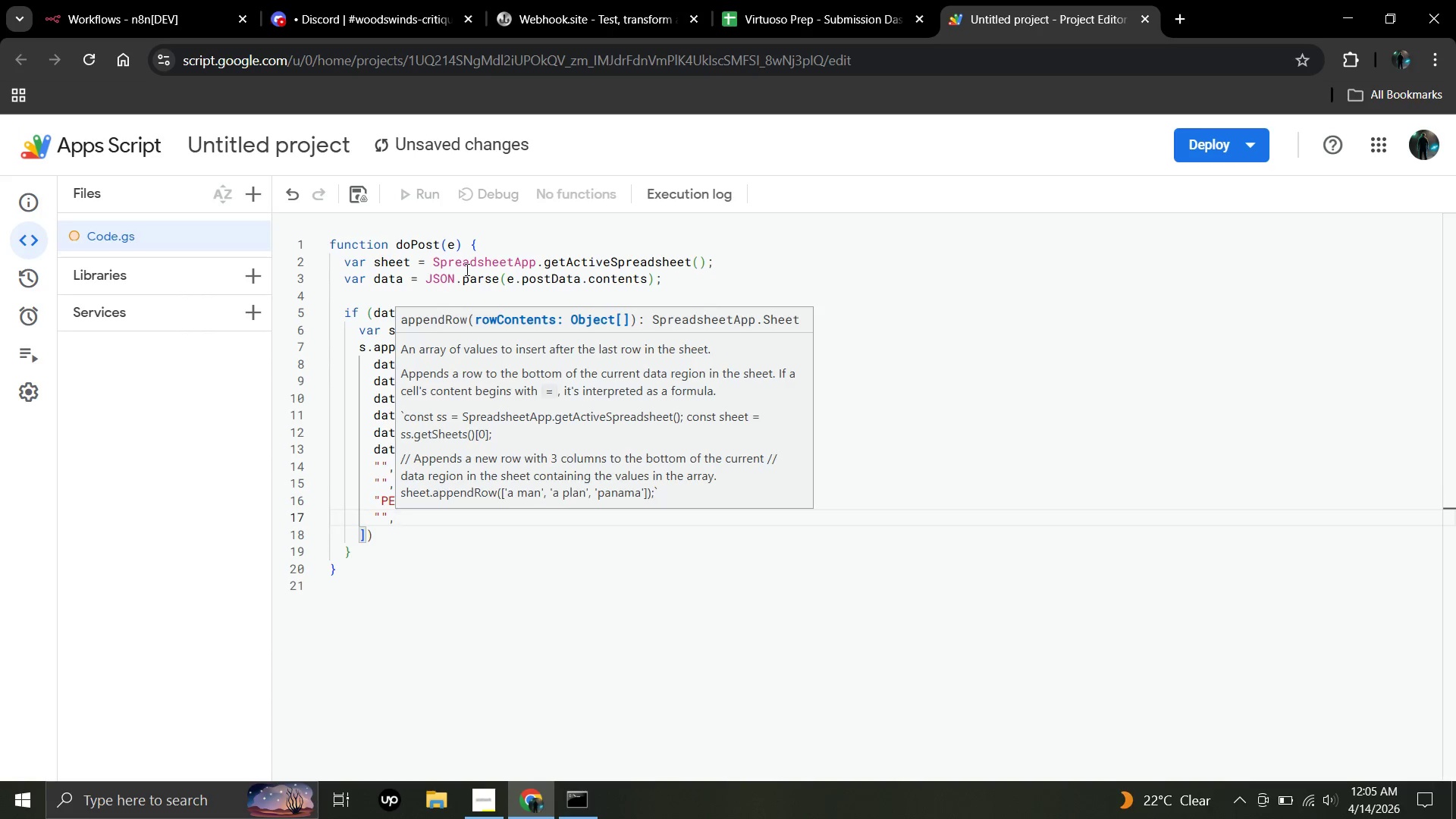 
key(Enter)
 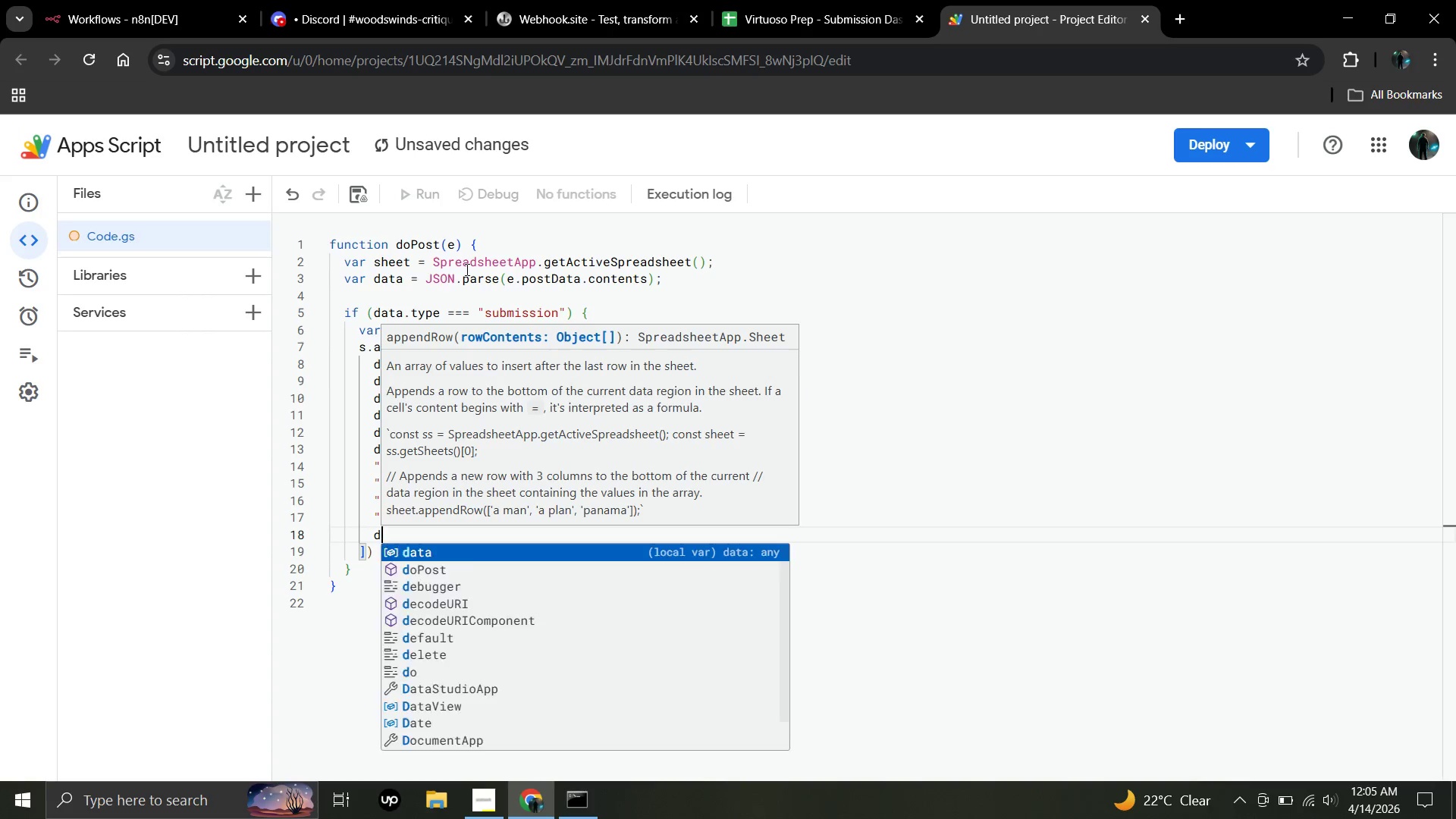 
type(data.parent_phone,)
 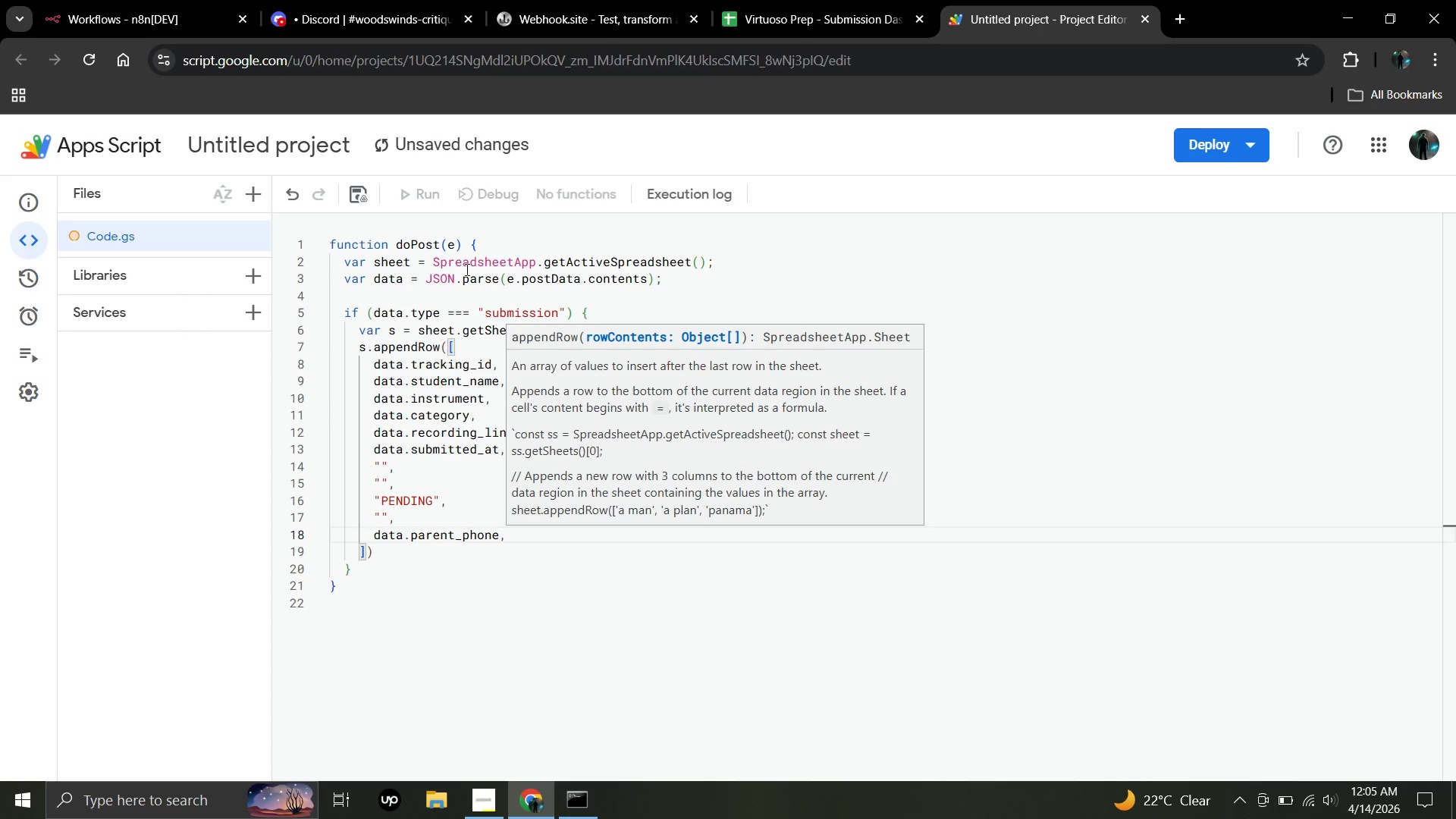 
key(Enter)
 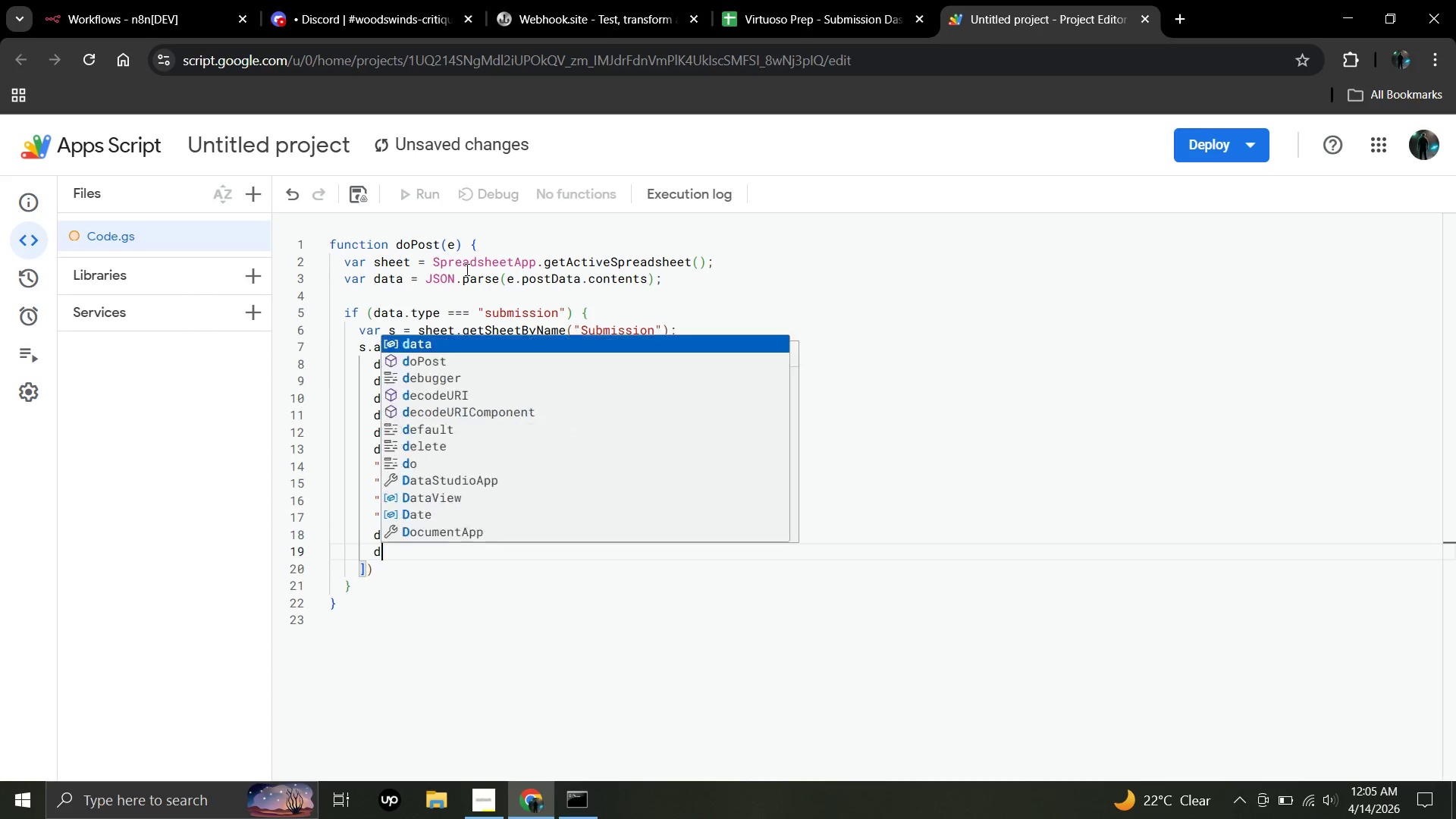 
type(data.student)
 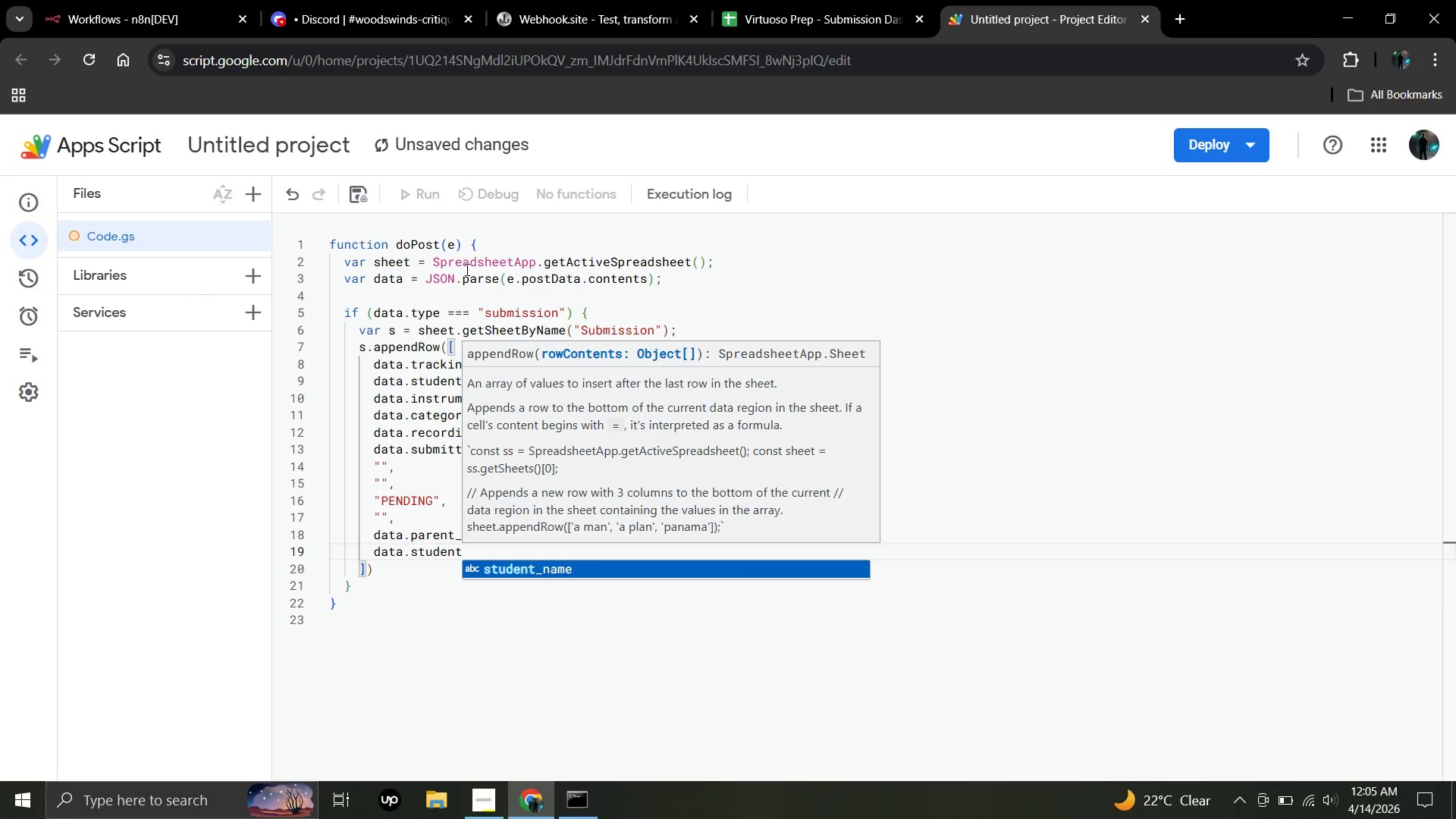 
type(_email)
 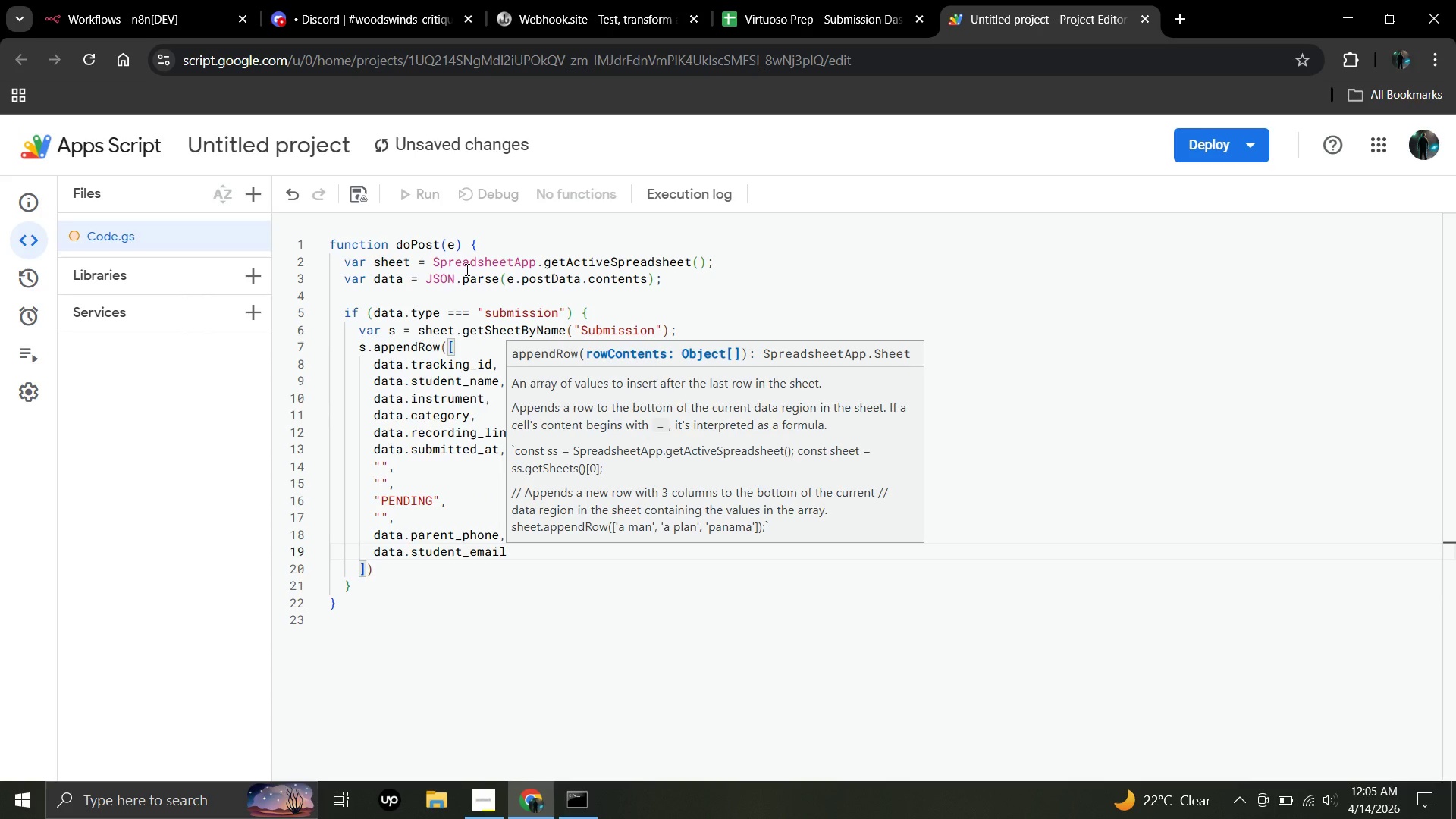 
key(ArrowRight)
 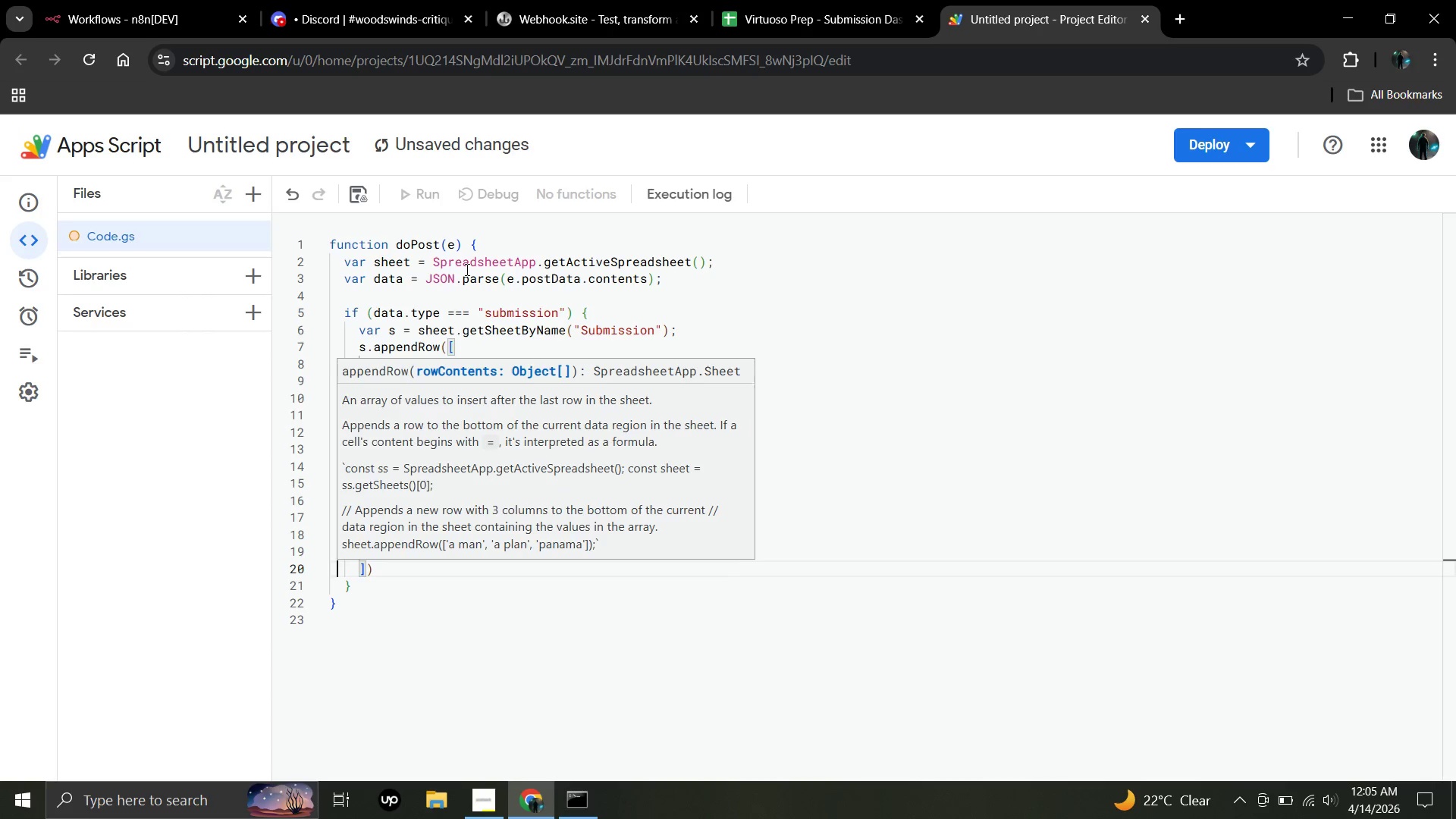 
key(ArrowRight)
 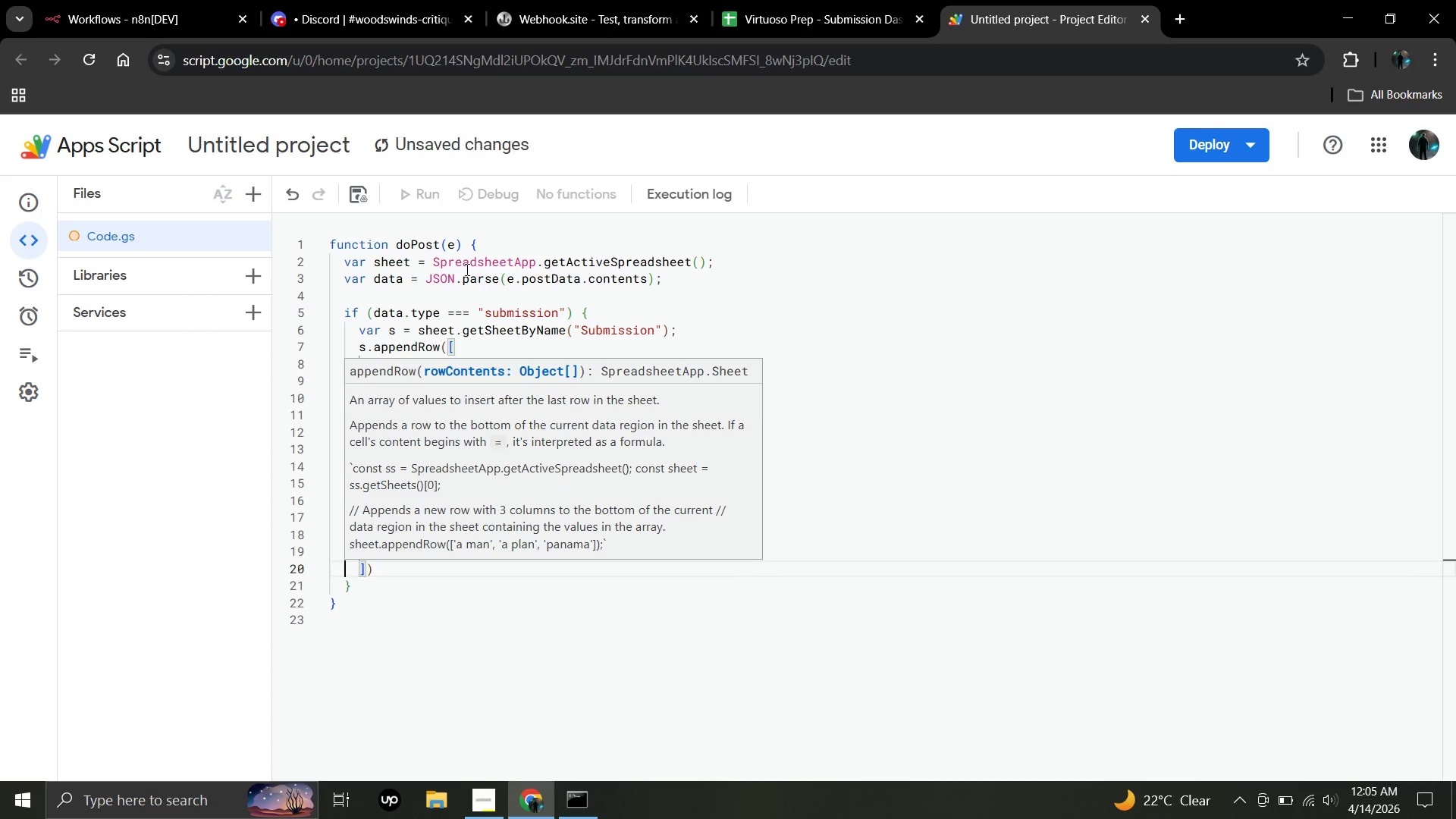 
key(ArrowRight)
 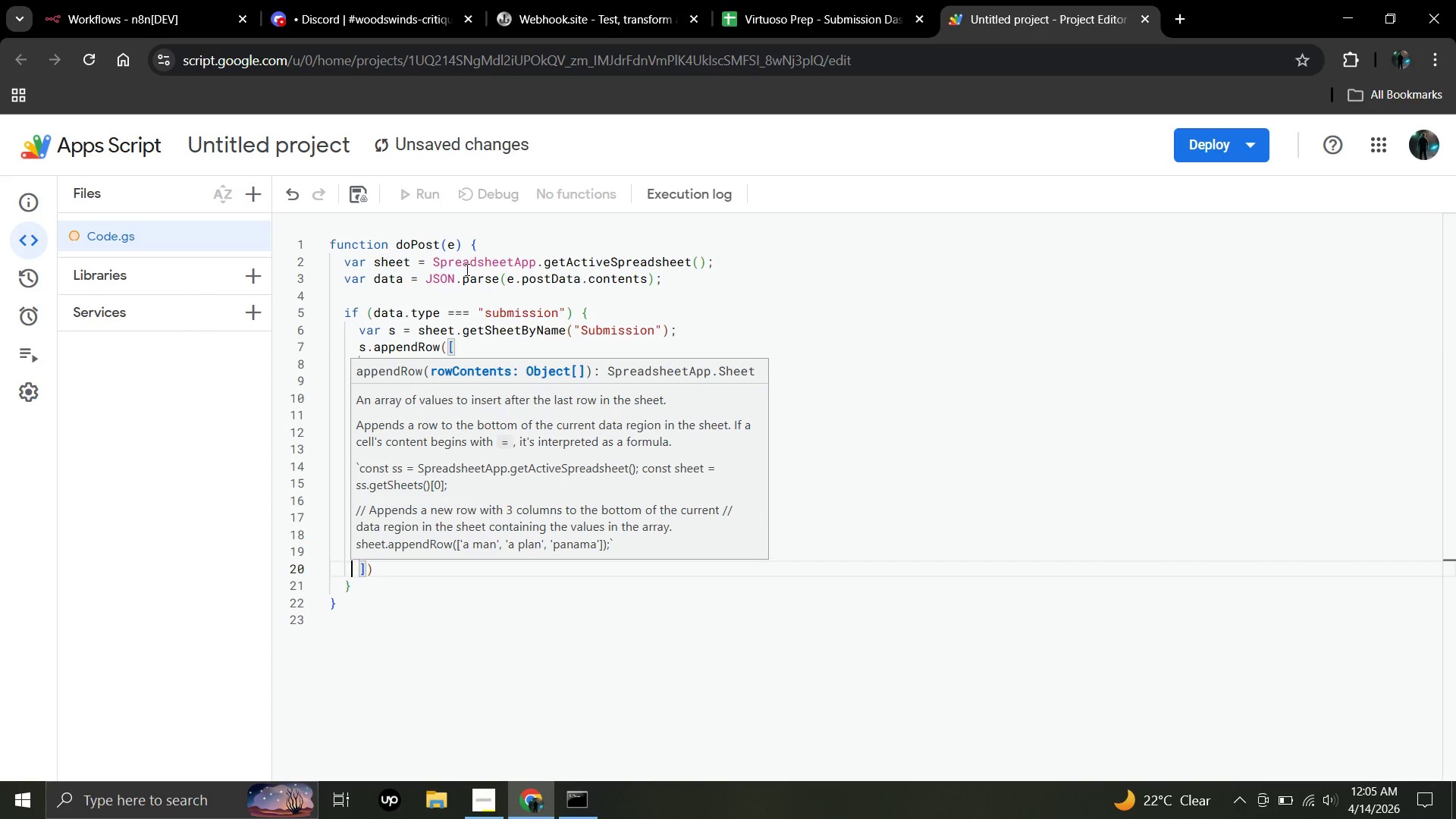 
key(ArrowRight)
 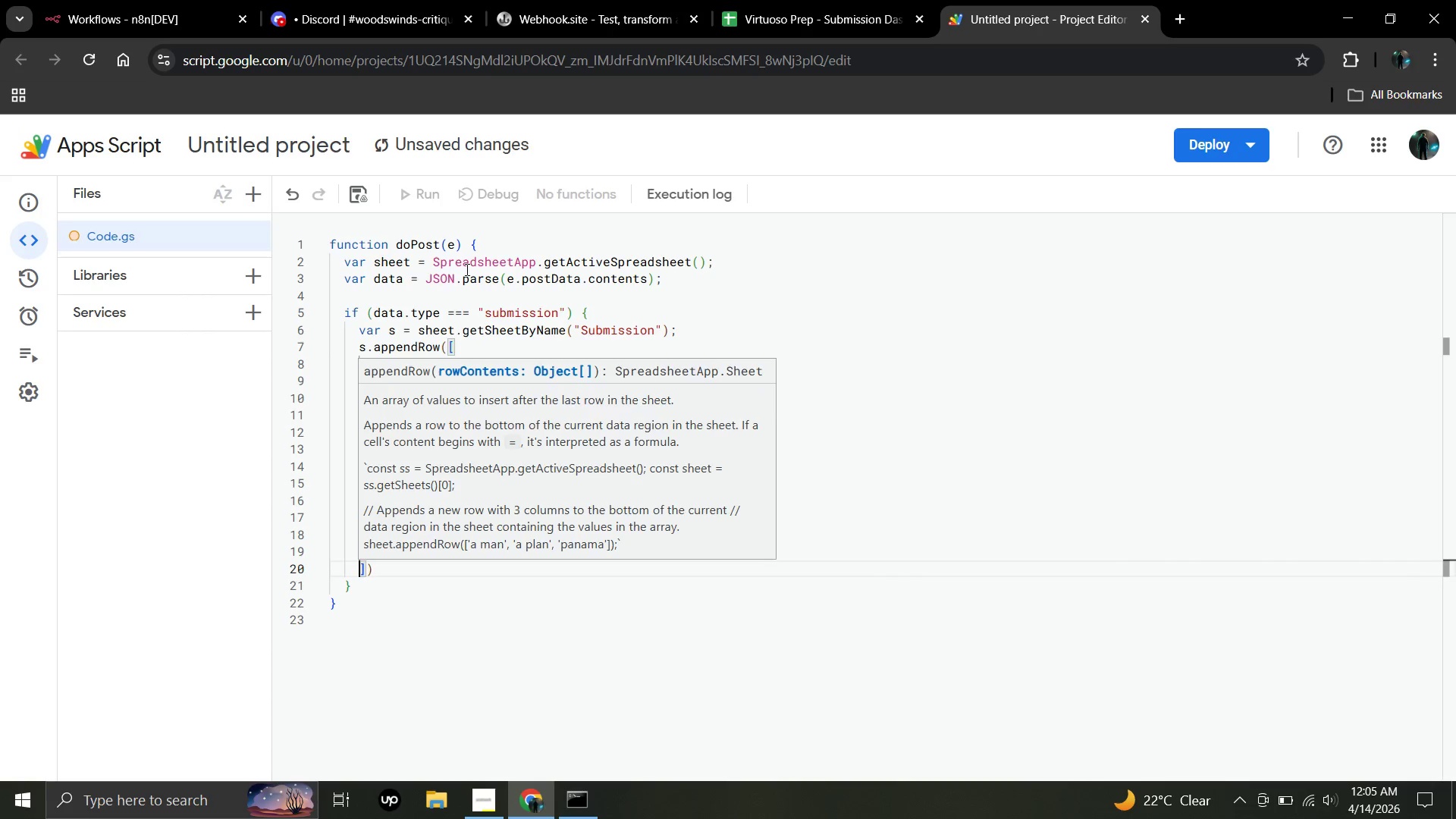 
key(ArrowRight)
 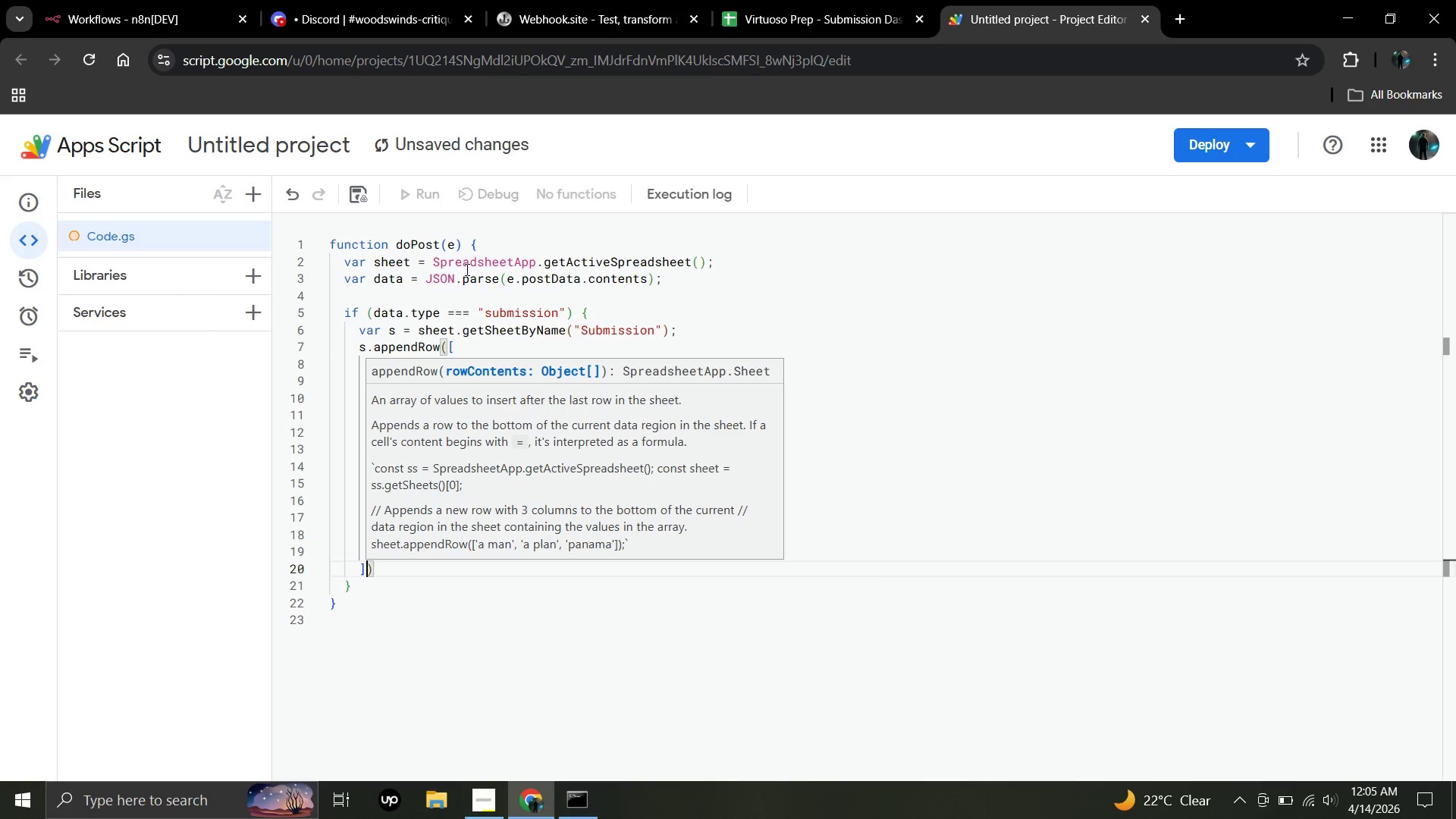 
key(ArrowRight)
 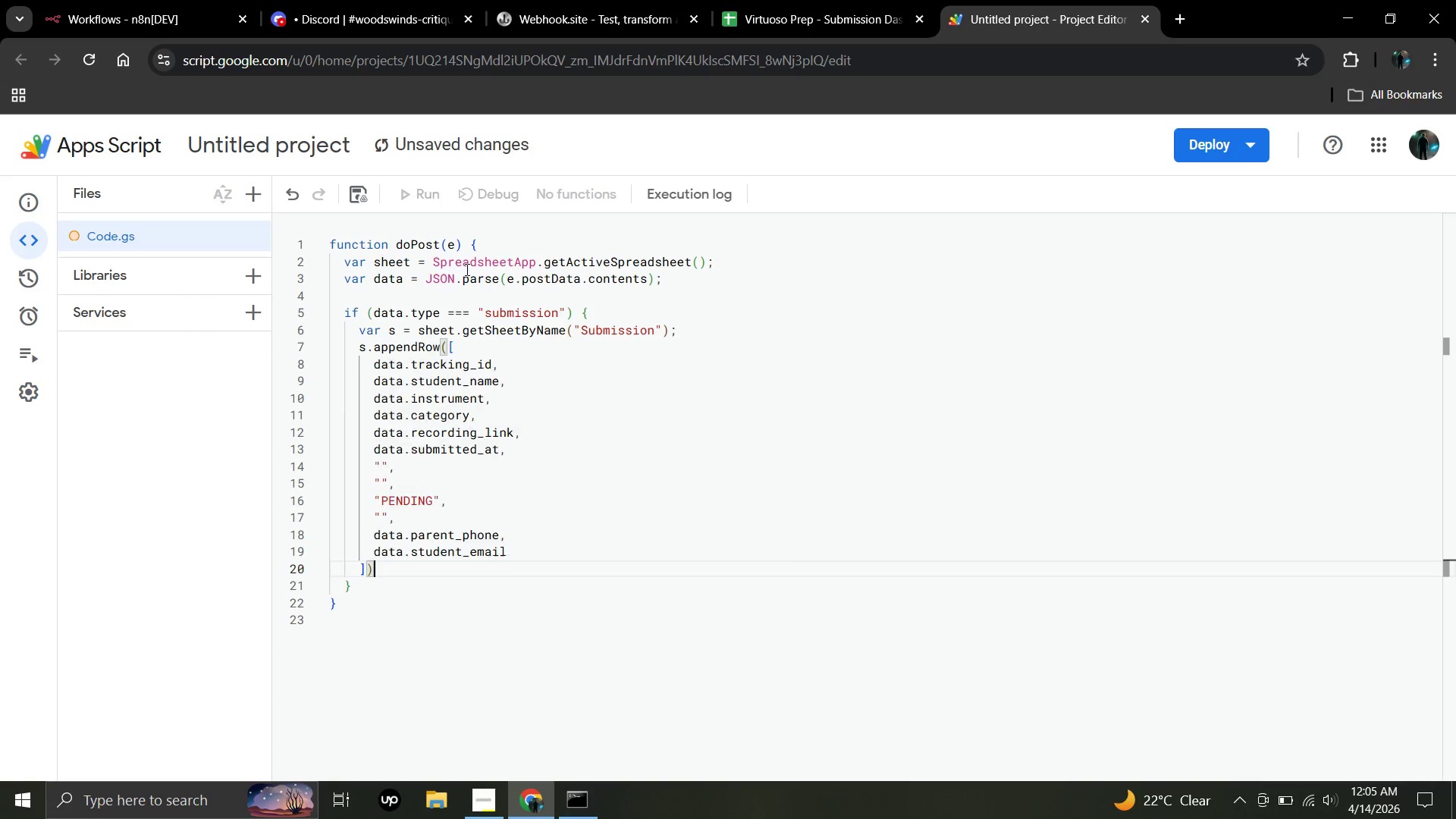 
key(ArrowRight)
 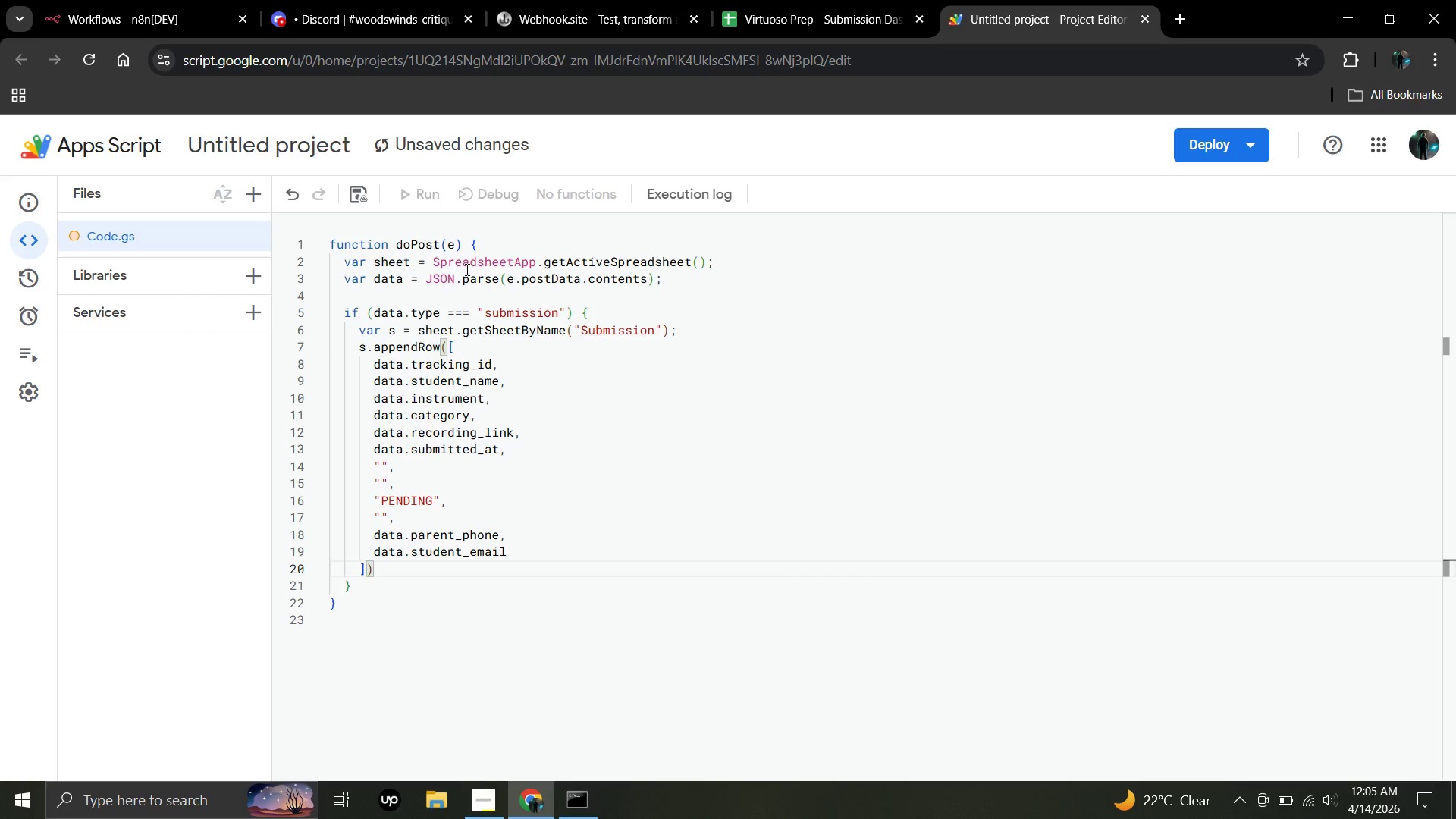 
key(Shift+Semicolon)
 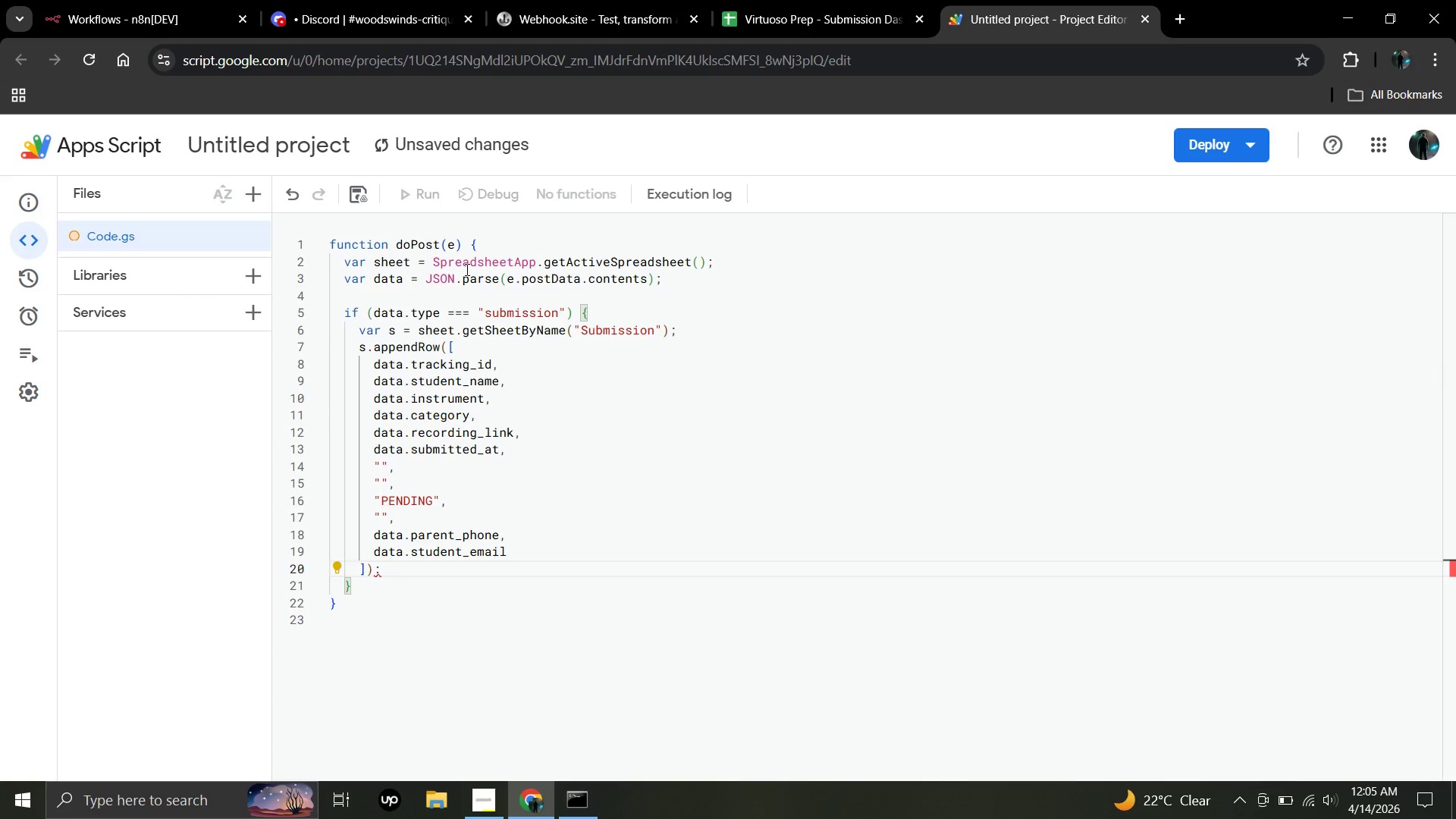 
key(Backspace)
 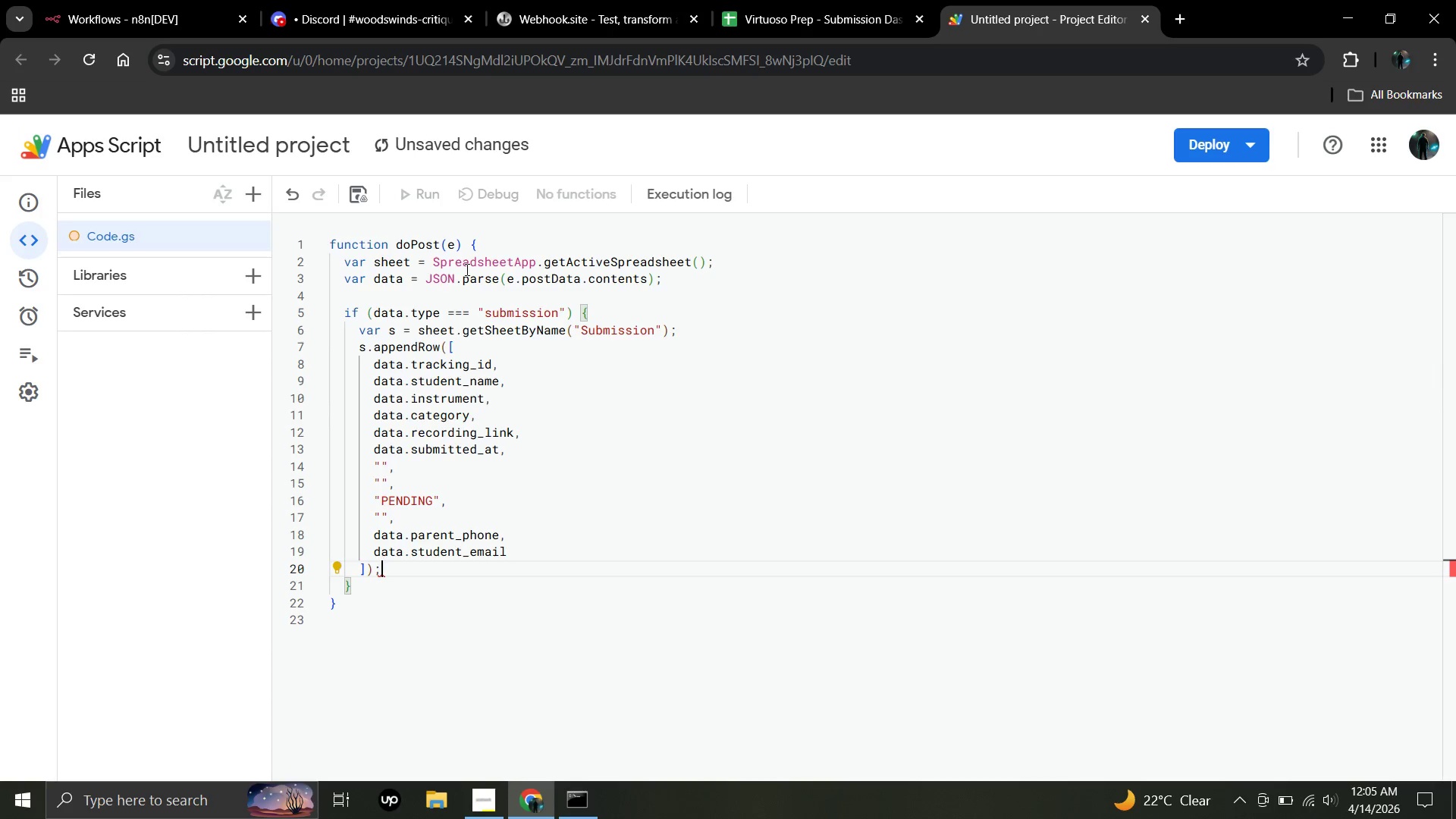 
key(Semicolon)
 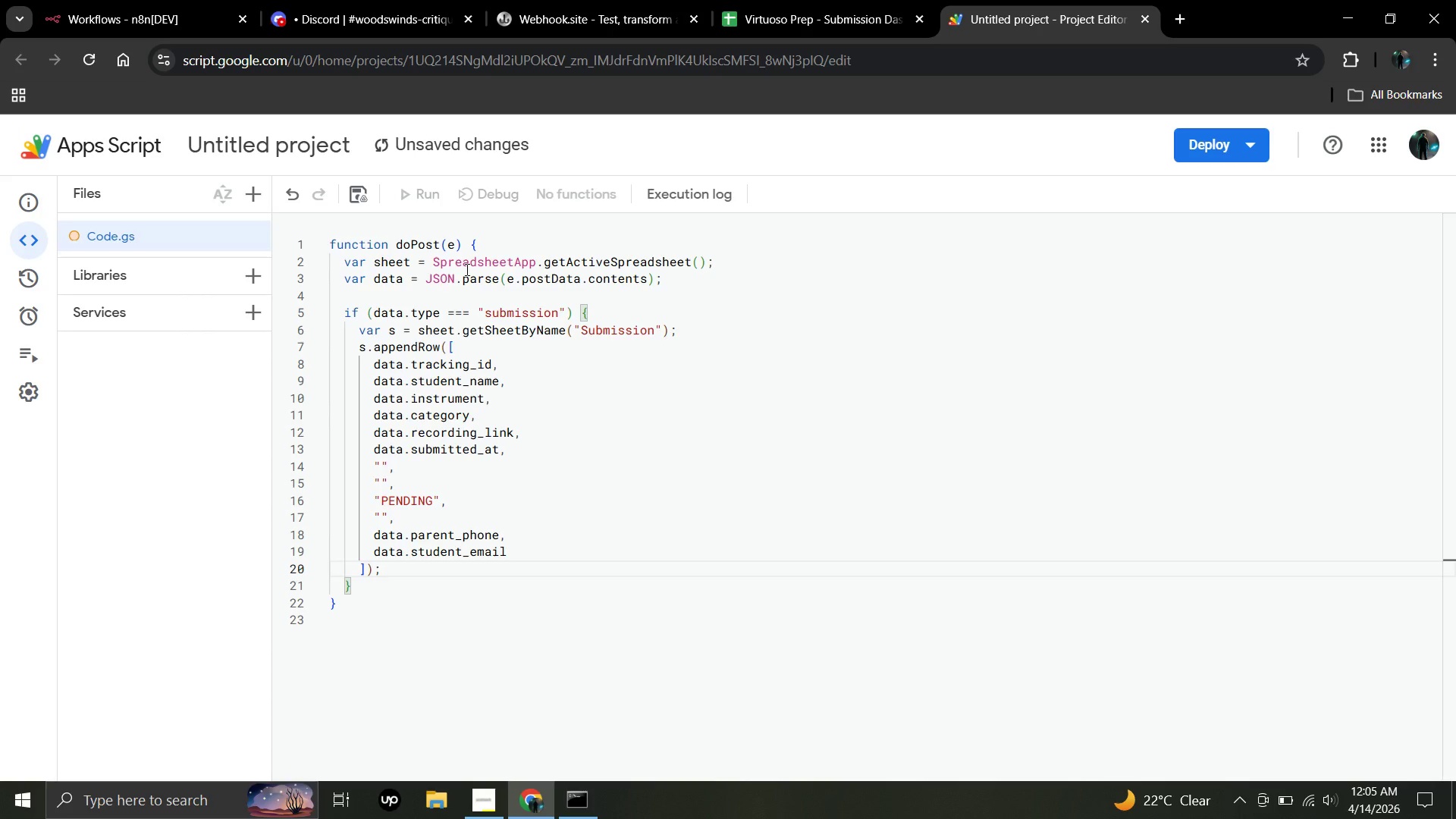 
wait(15.55)
 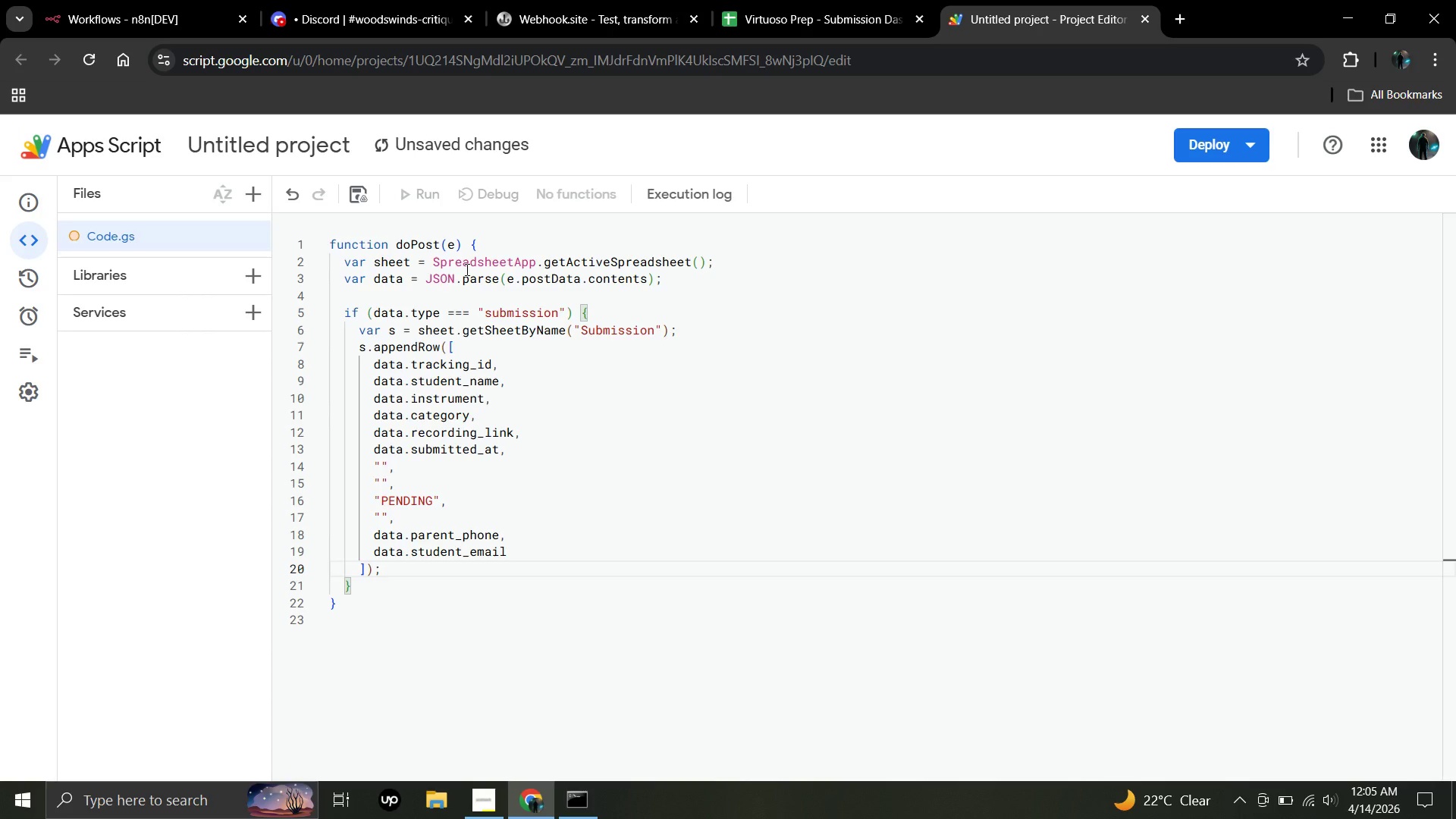 
key(ArrowRight)
 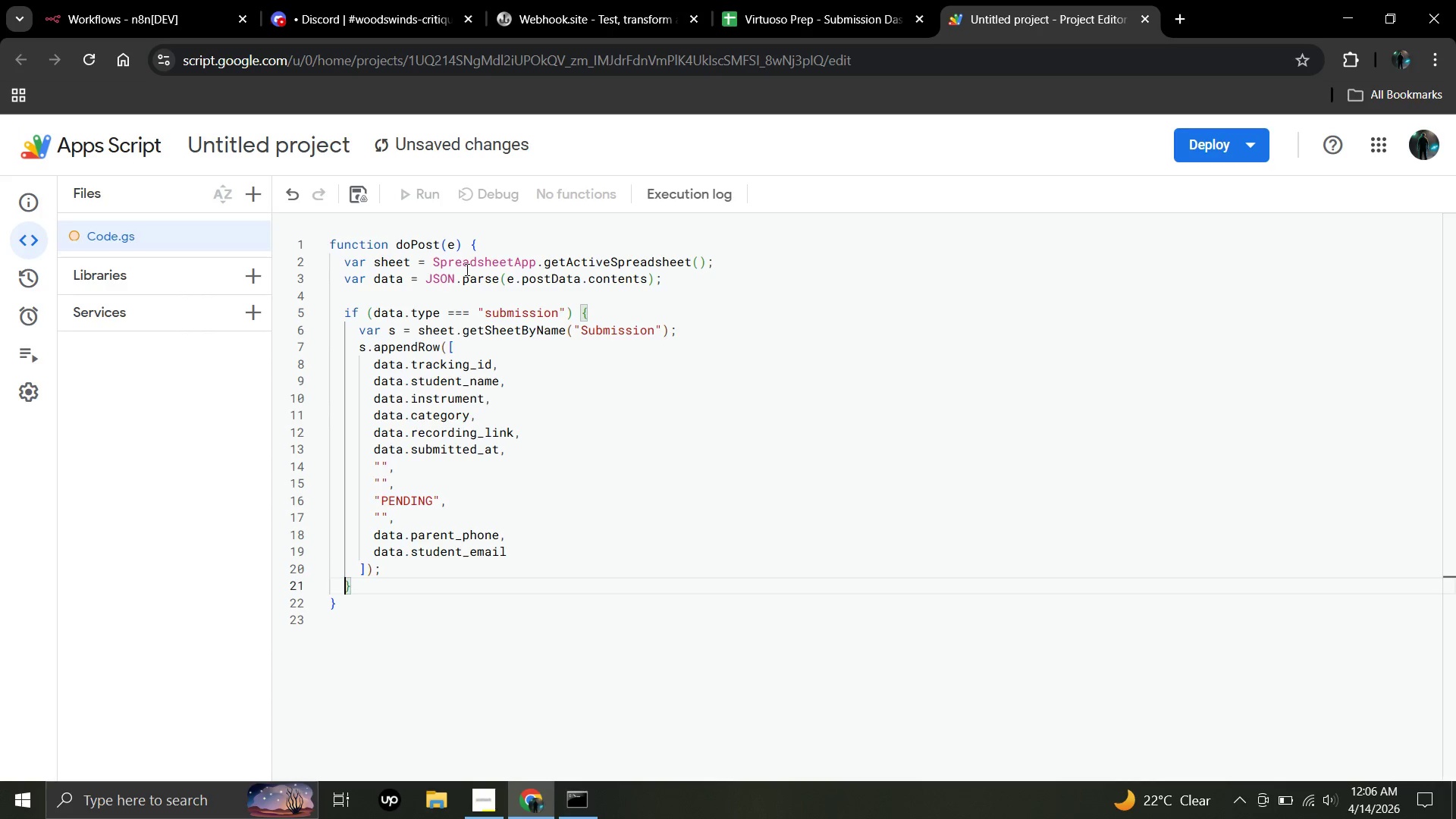 
key(ArrowRight)
 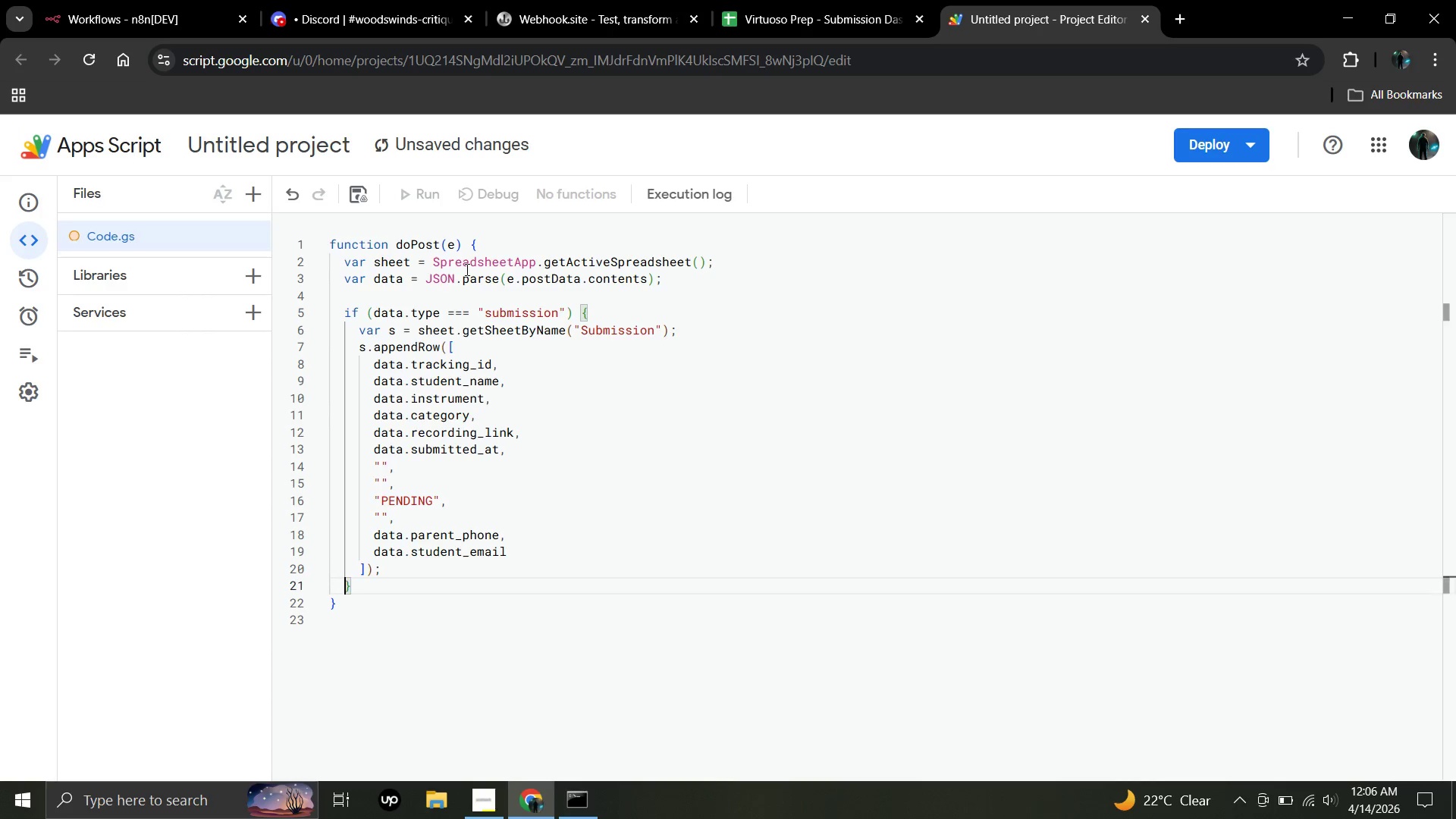 
key(ArrowRight)
 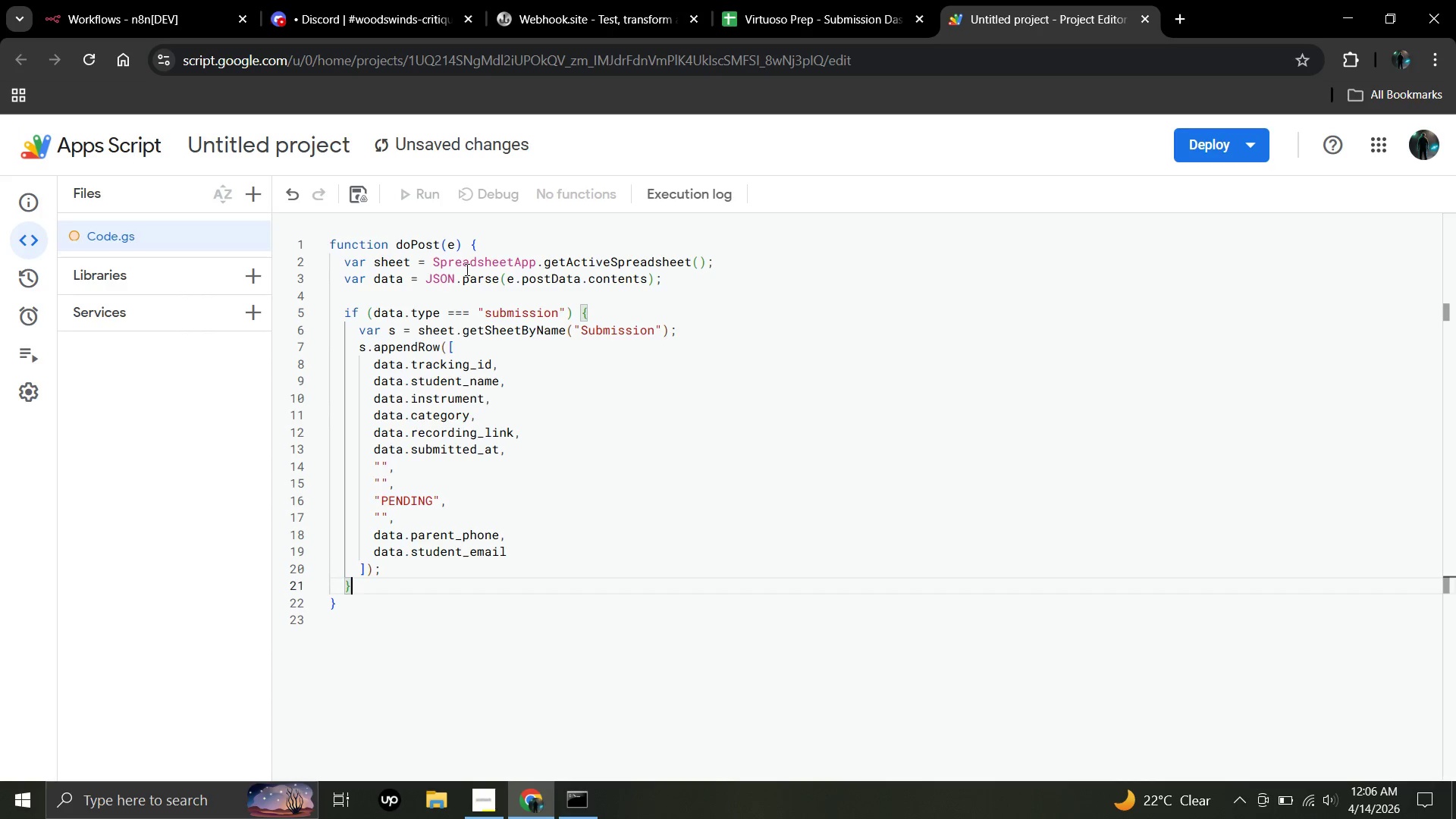 
key(ArrowRight)
 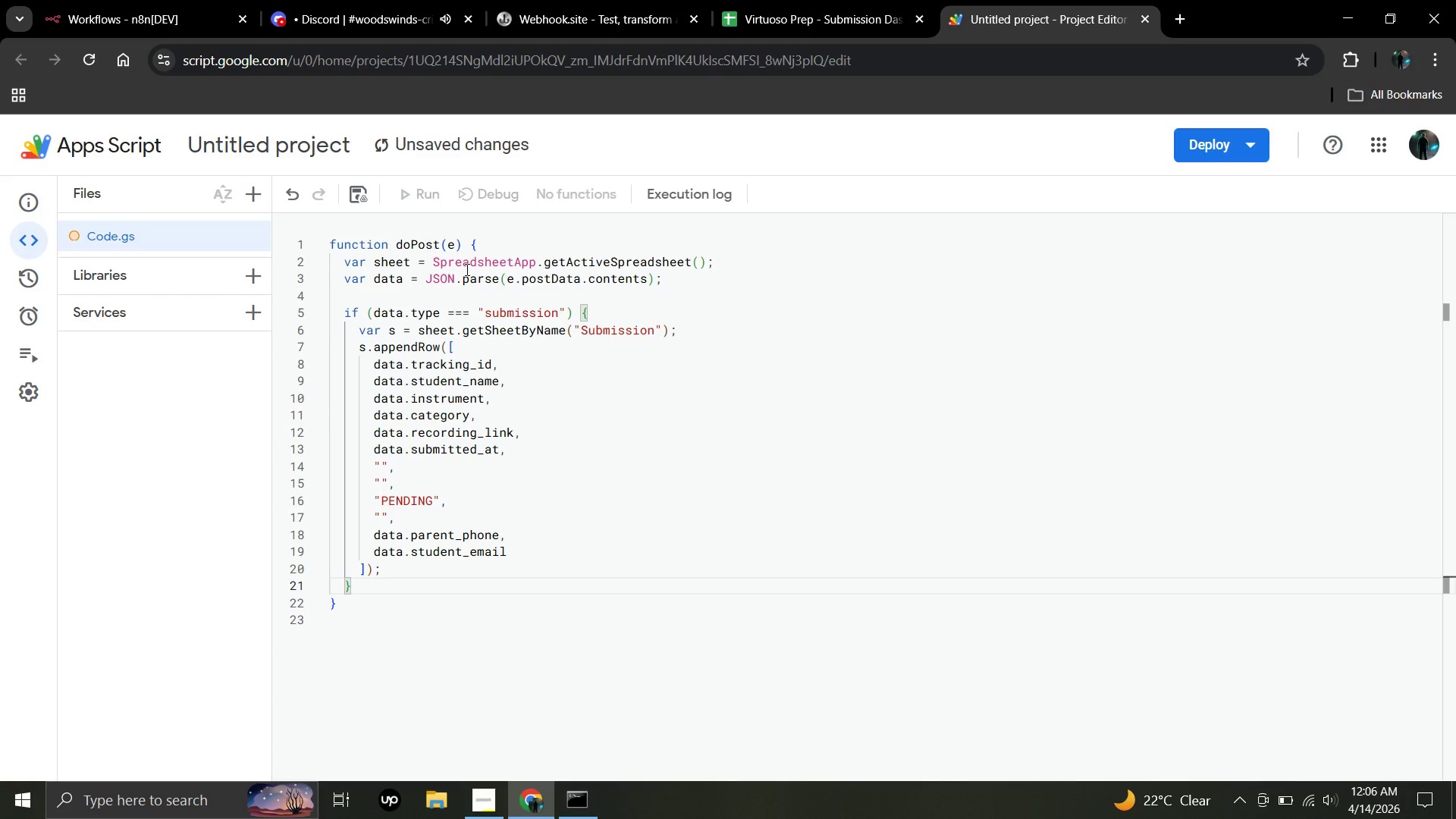 
type(else)
 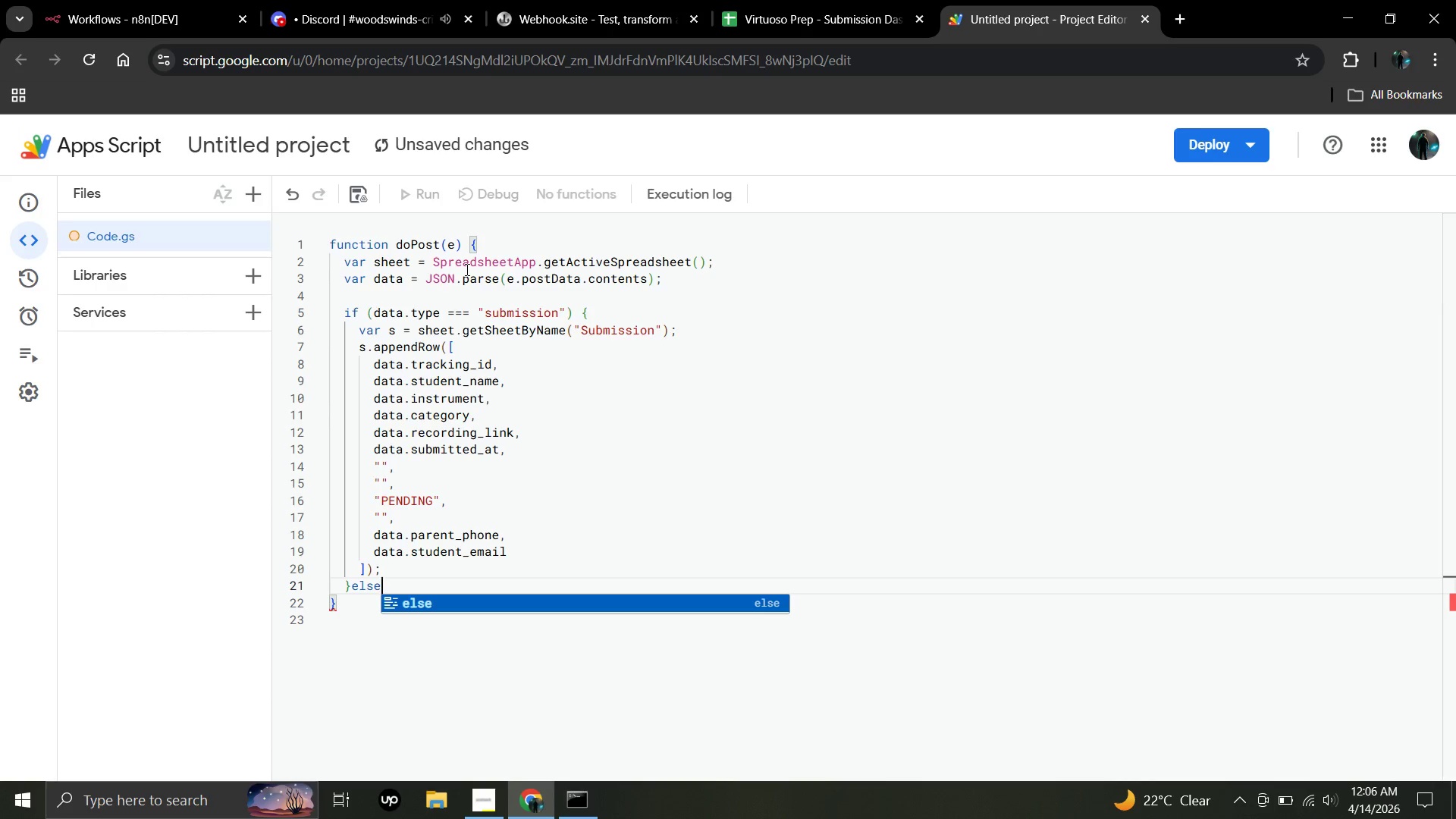 
key(ArrowLeft)
 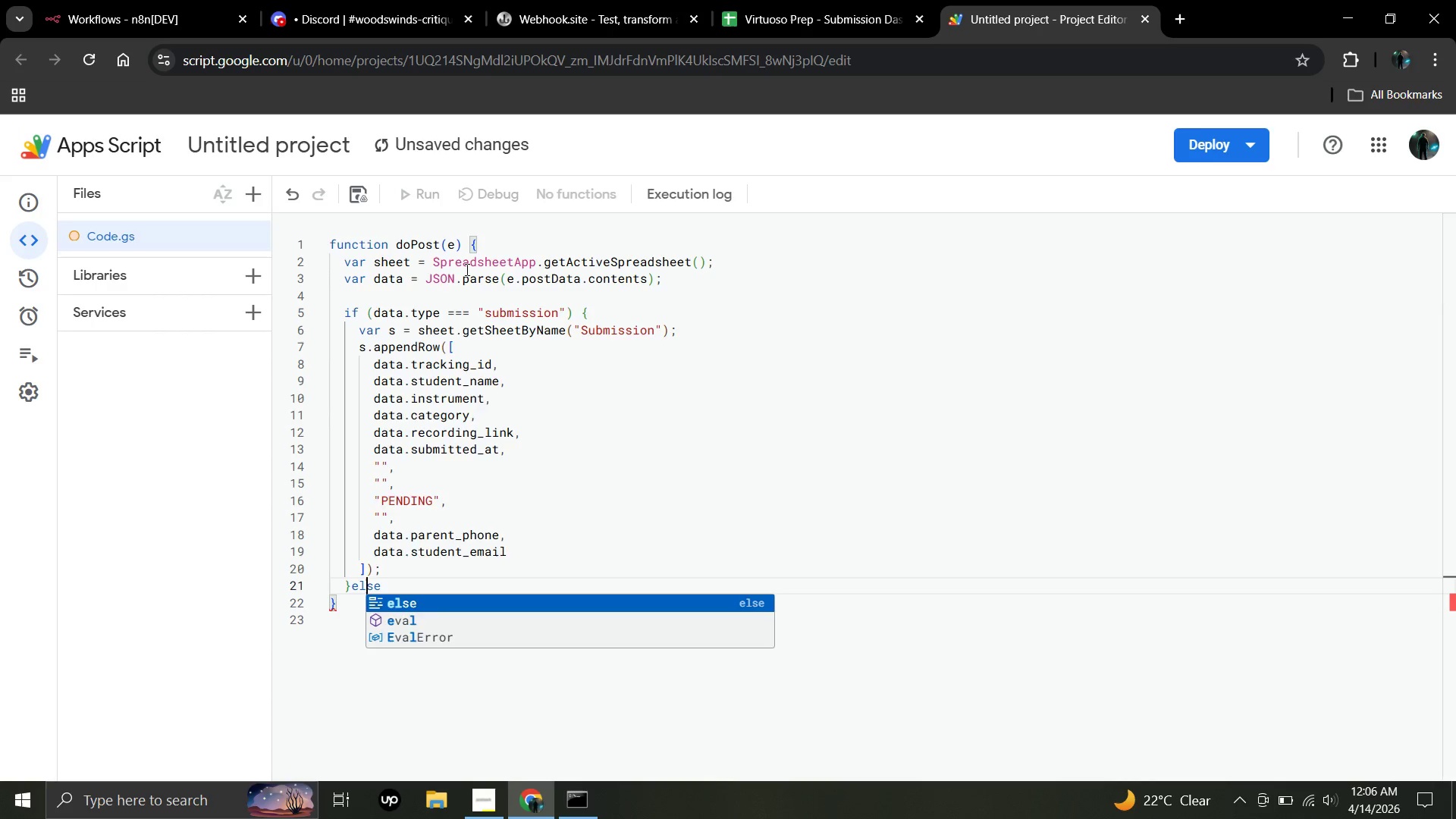 
key(ArrowLeft)
 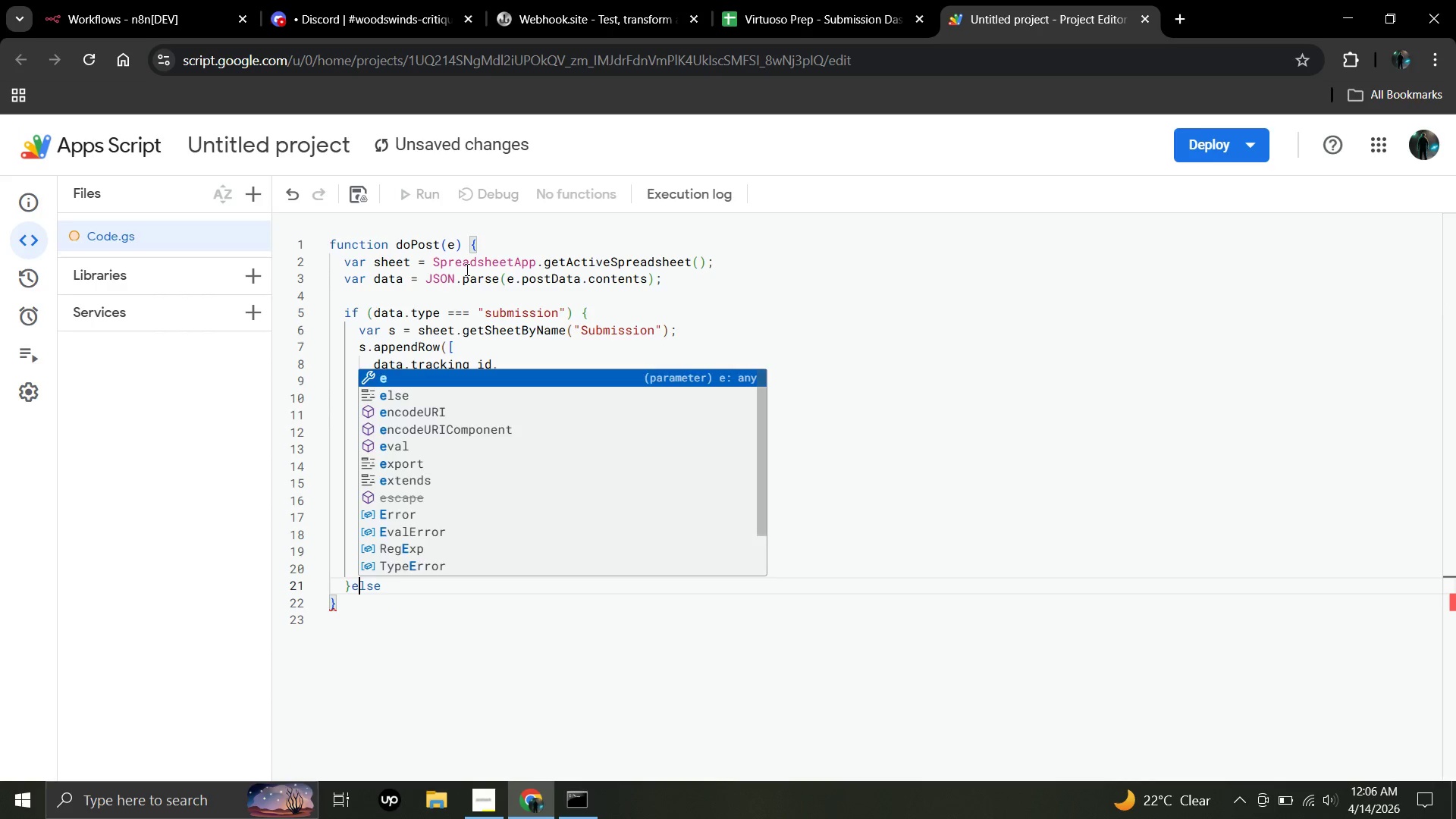 
key(ArrowLeft)
 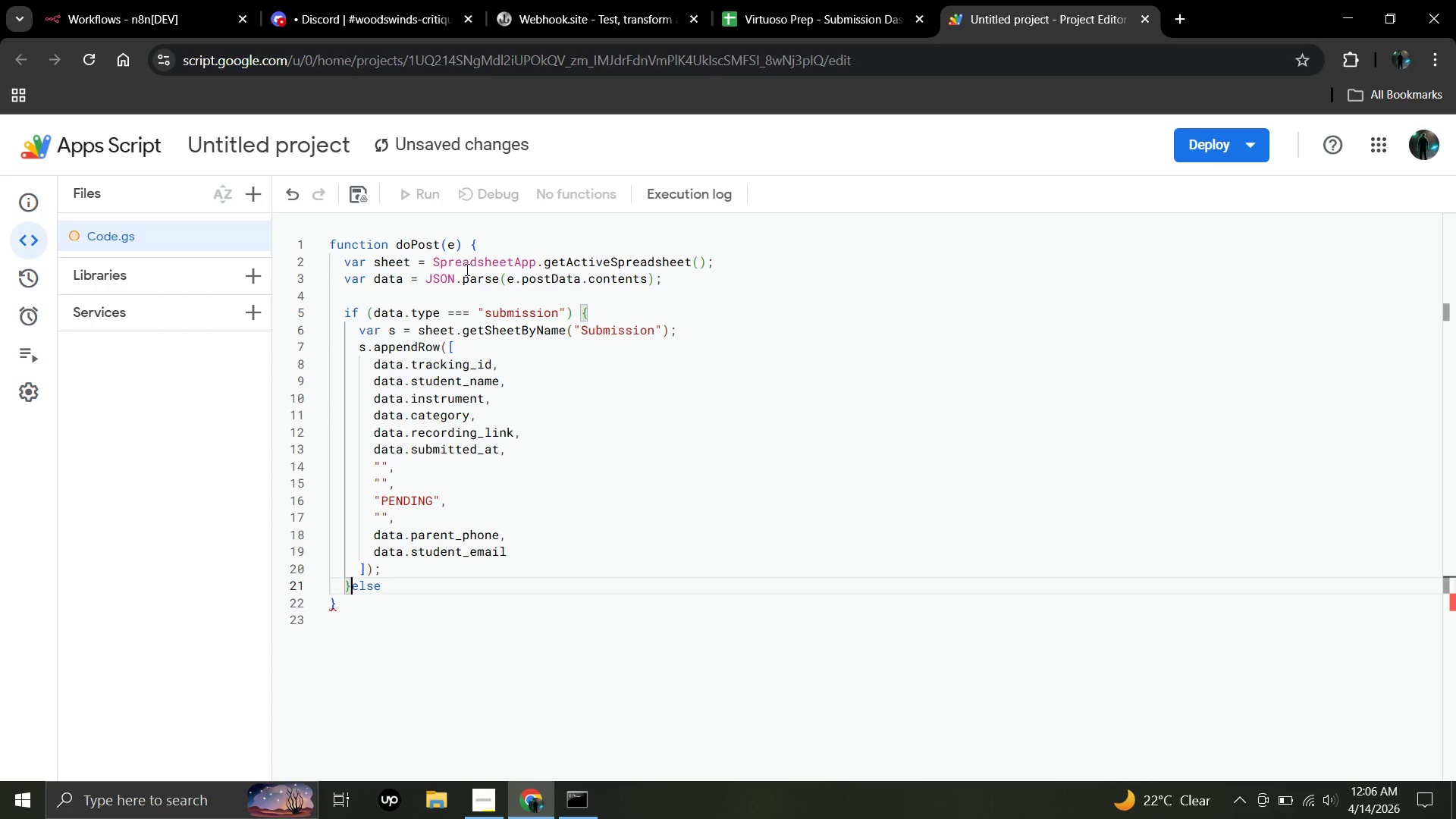 
key(ArrowLeft)
 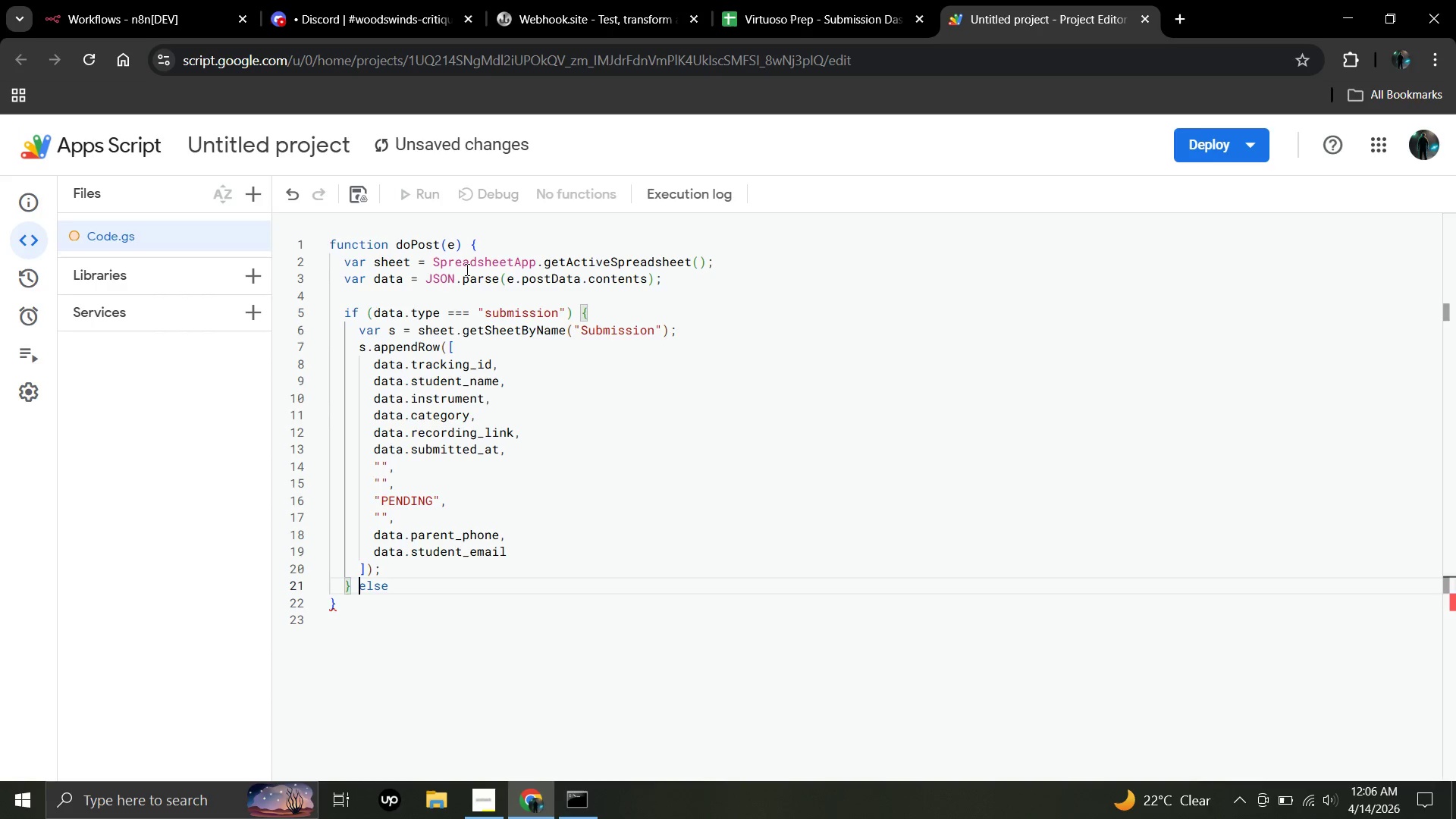 
key(Space)
 